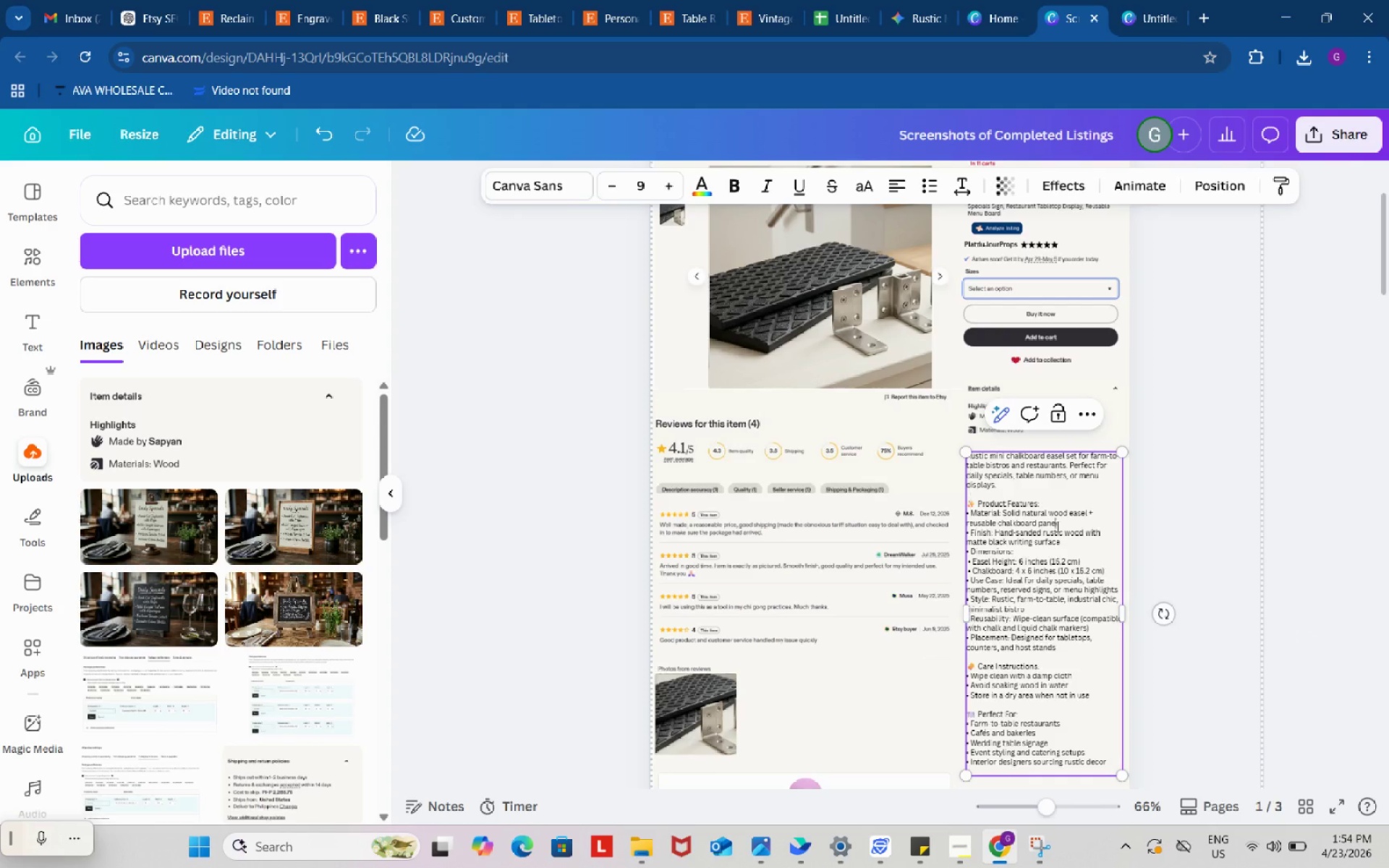 
key(Control+ControlLeft)
 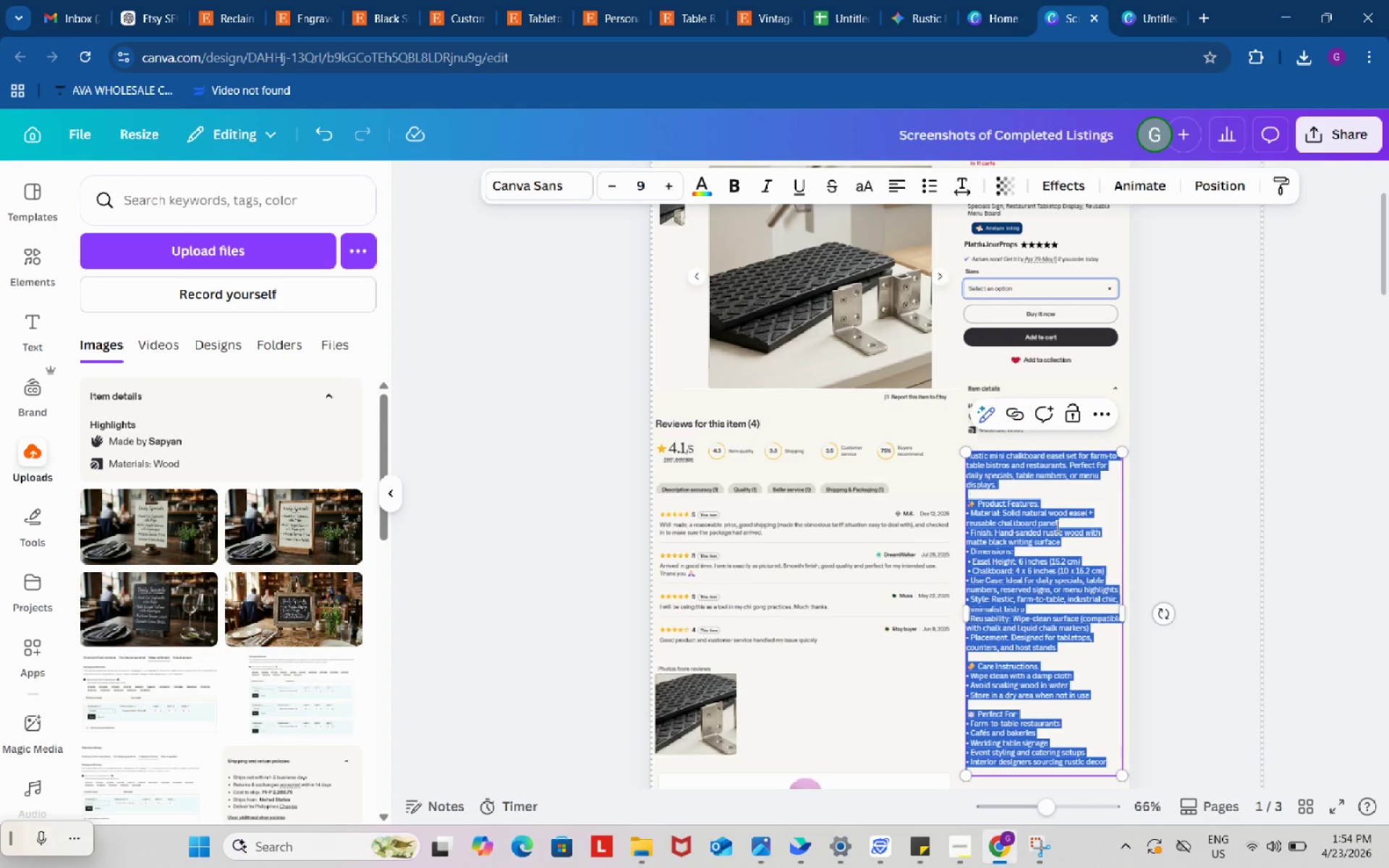 
key(Control+A)
 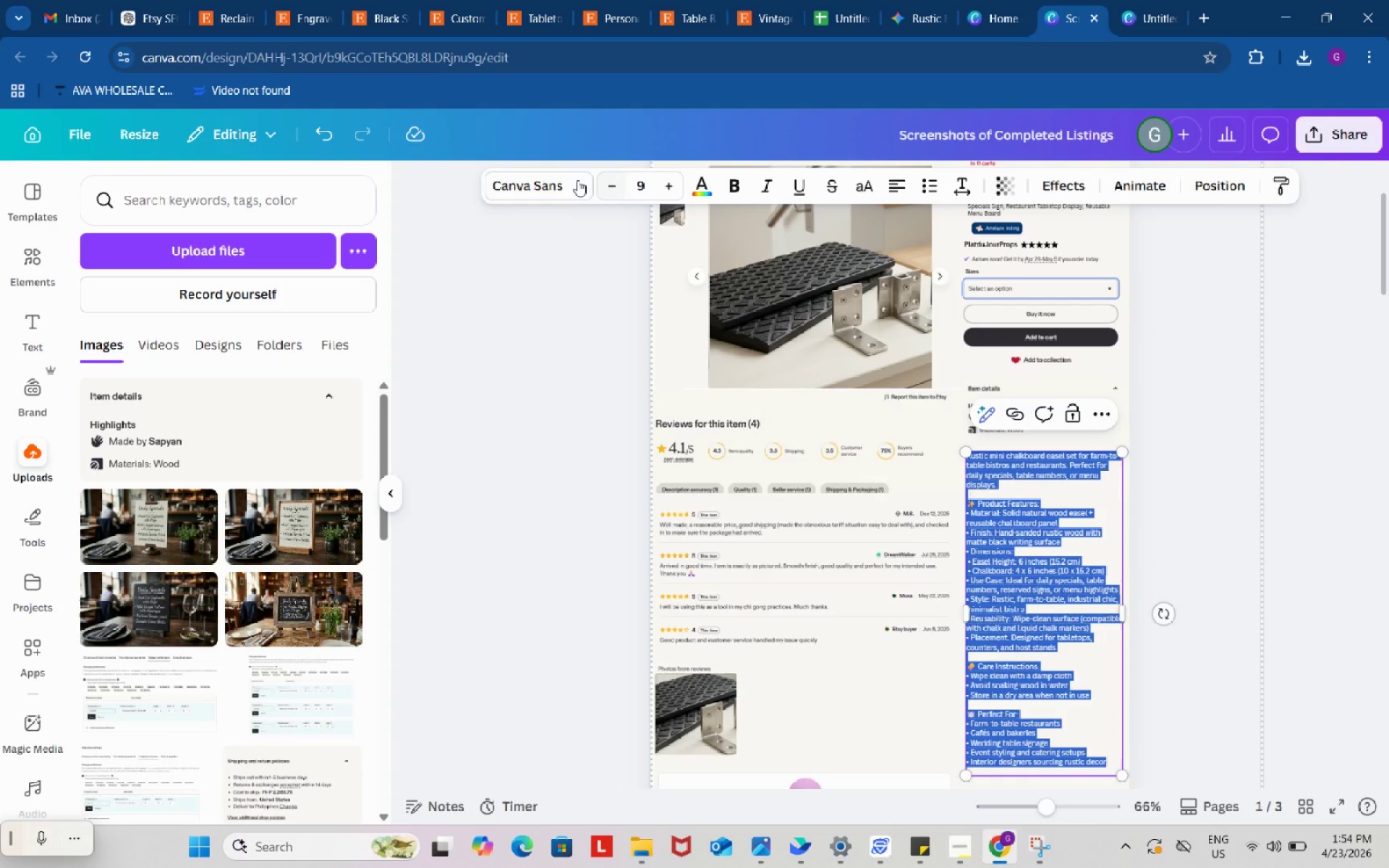 
left_click([548, 187])
 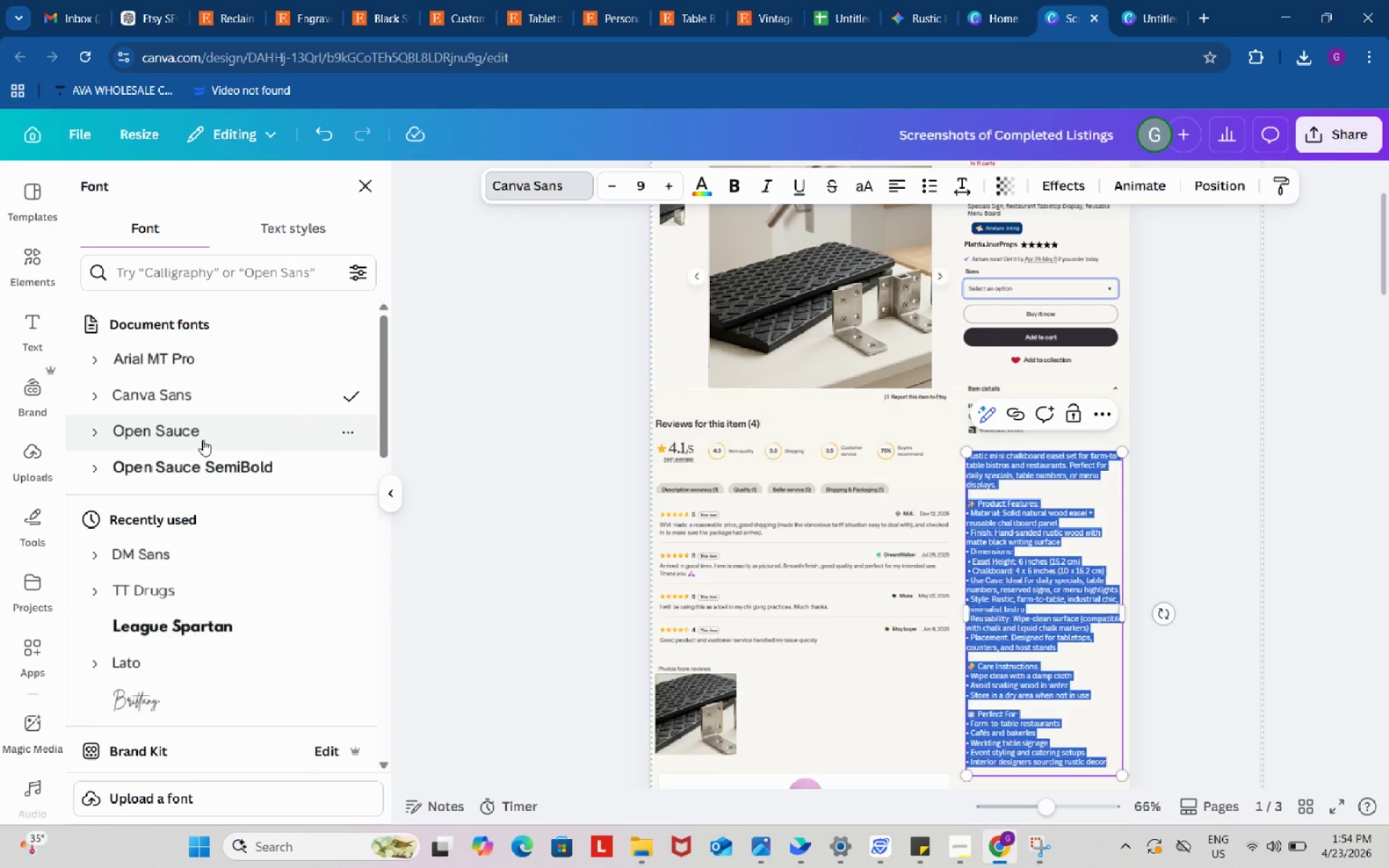 
left_click([197, 434])
 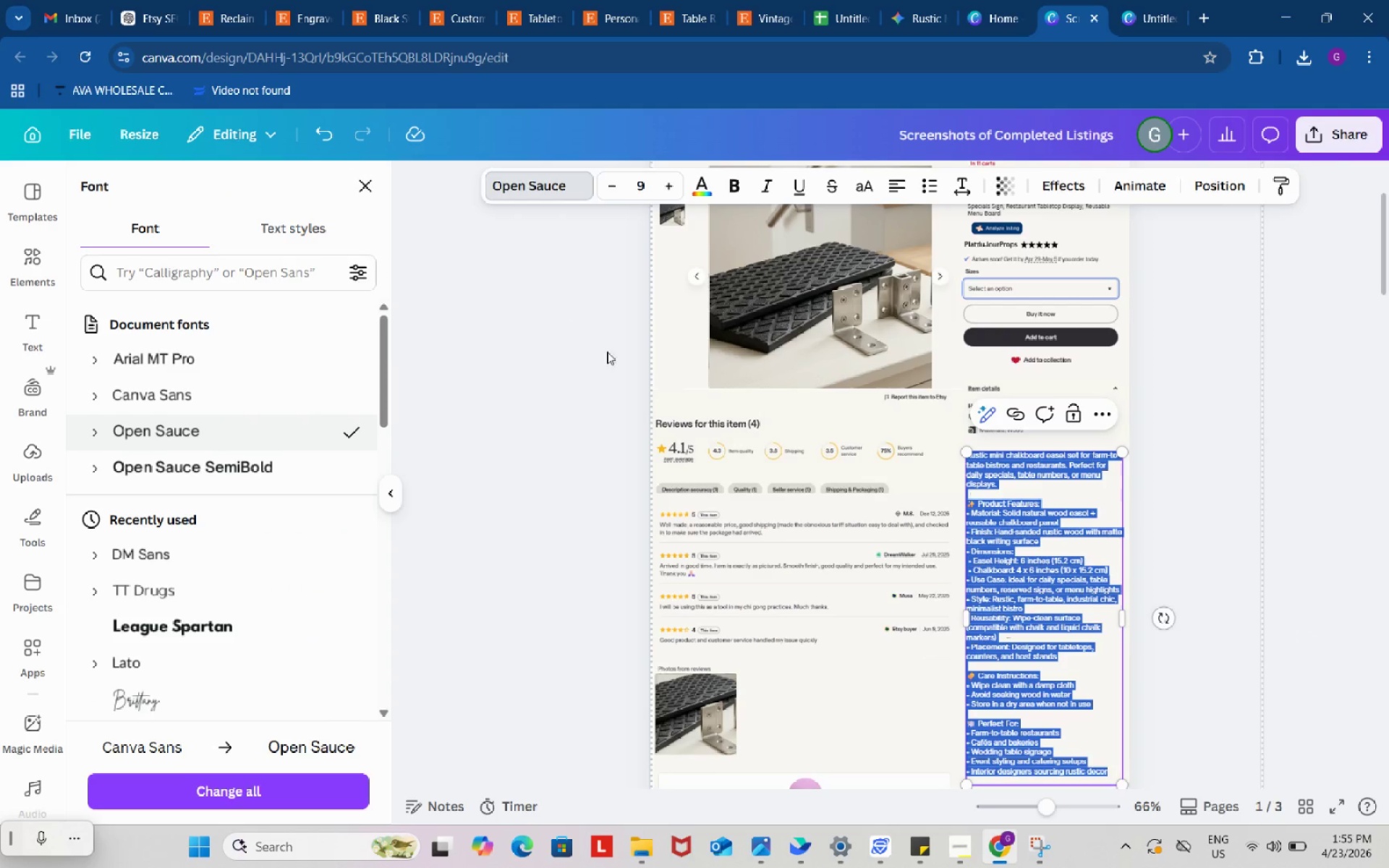 
double_click([1188, 600])
 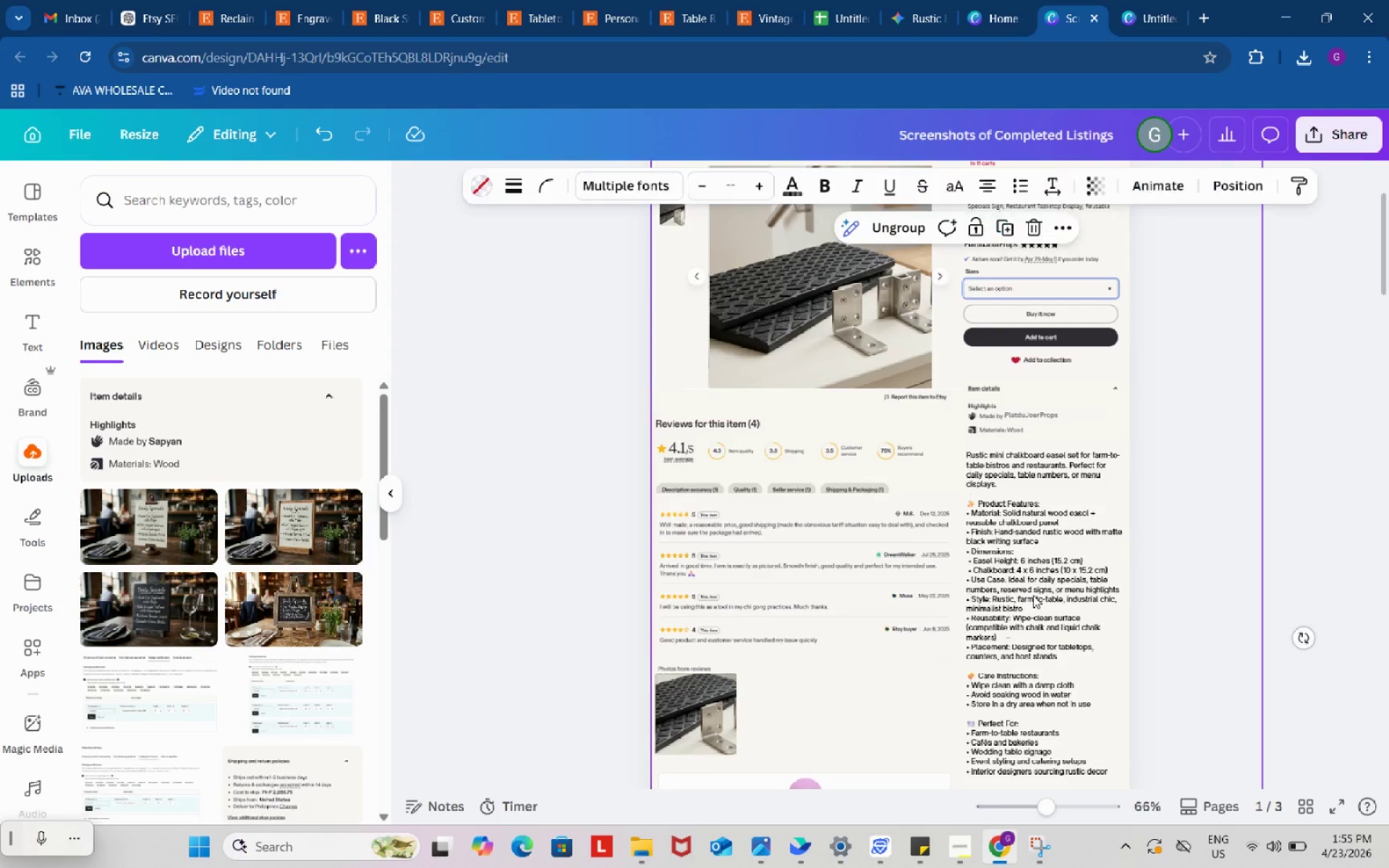 
double_click([1033, 595])
 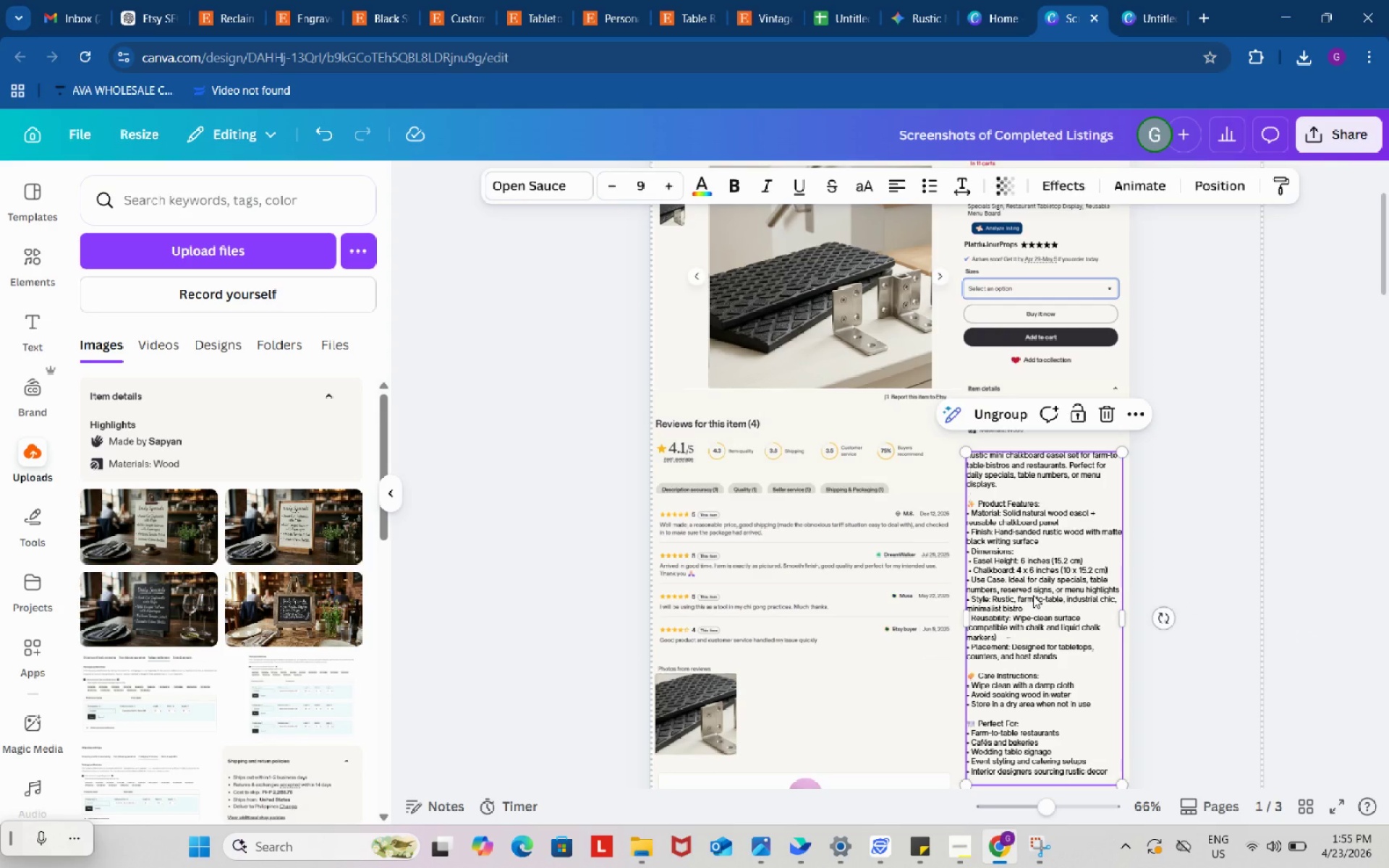 
double_click([1033, 595])
 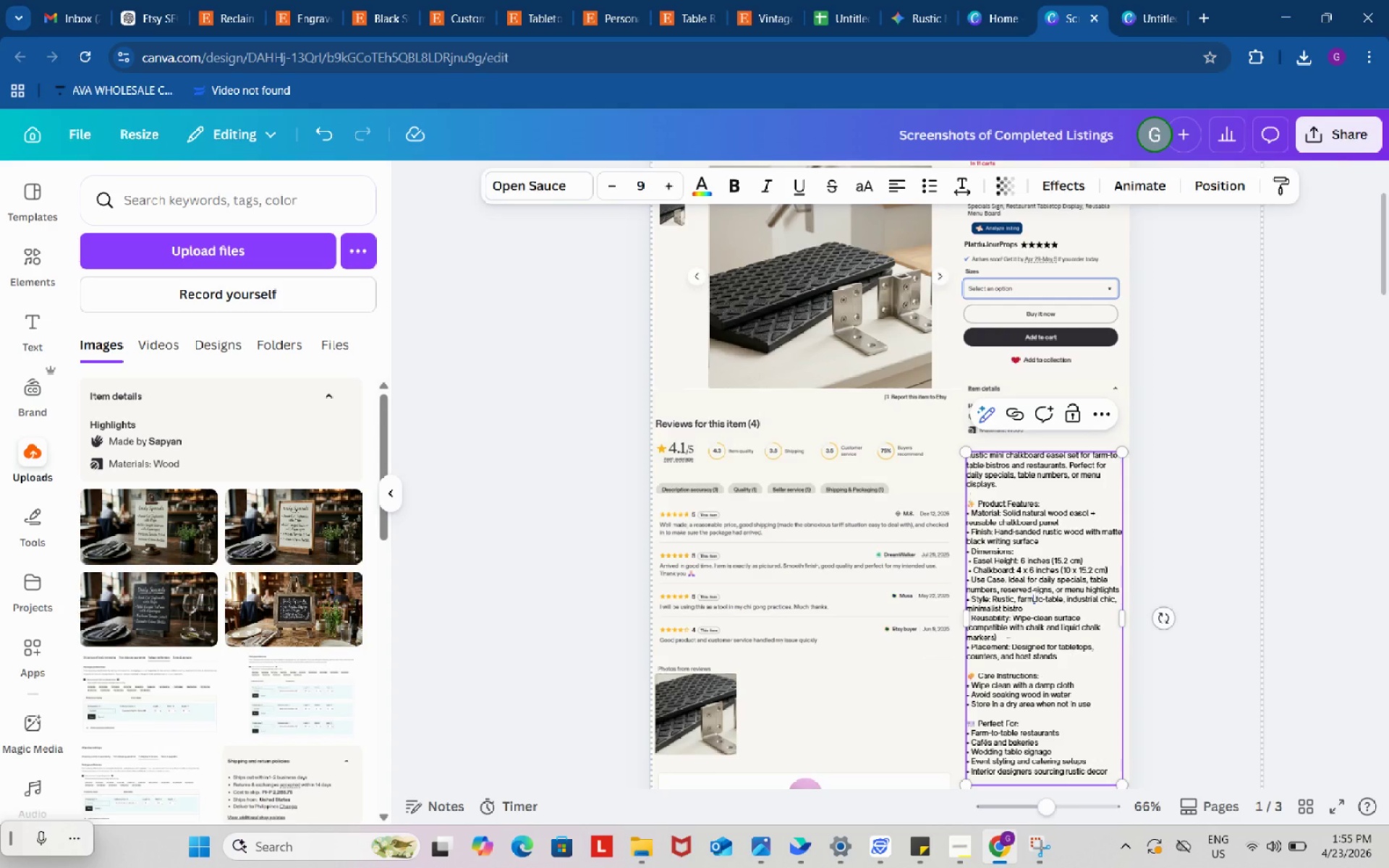 
key(Control+ControlLeft)
 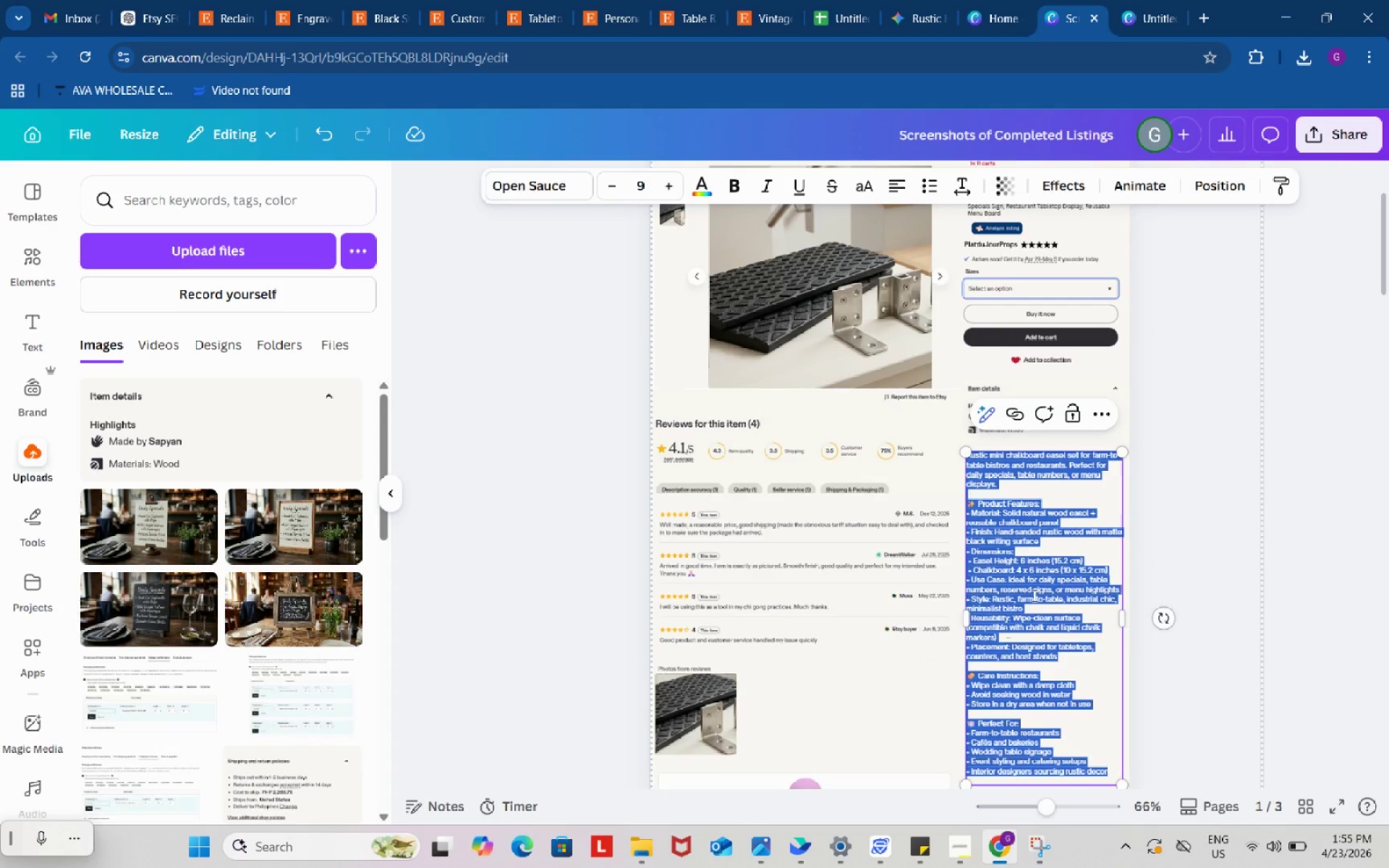 
key(Control+A)
 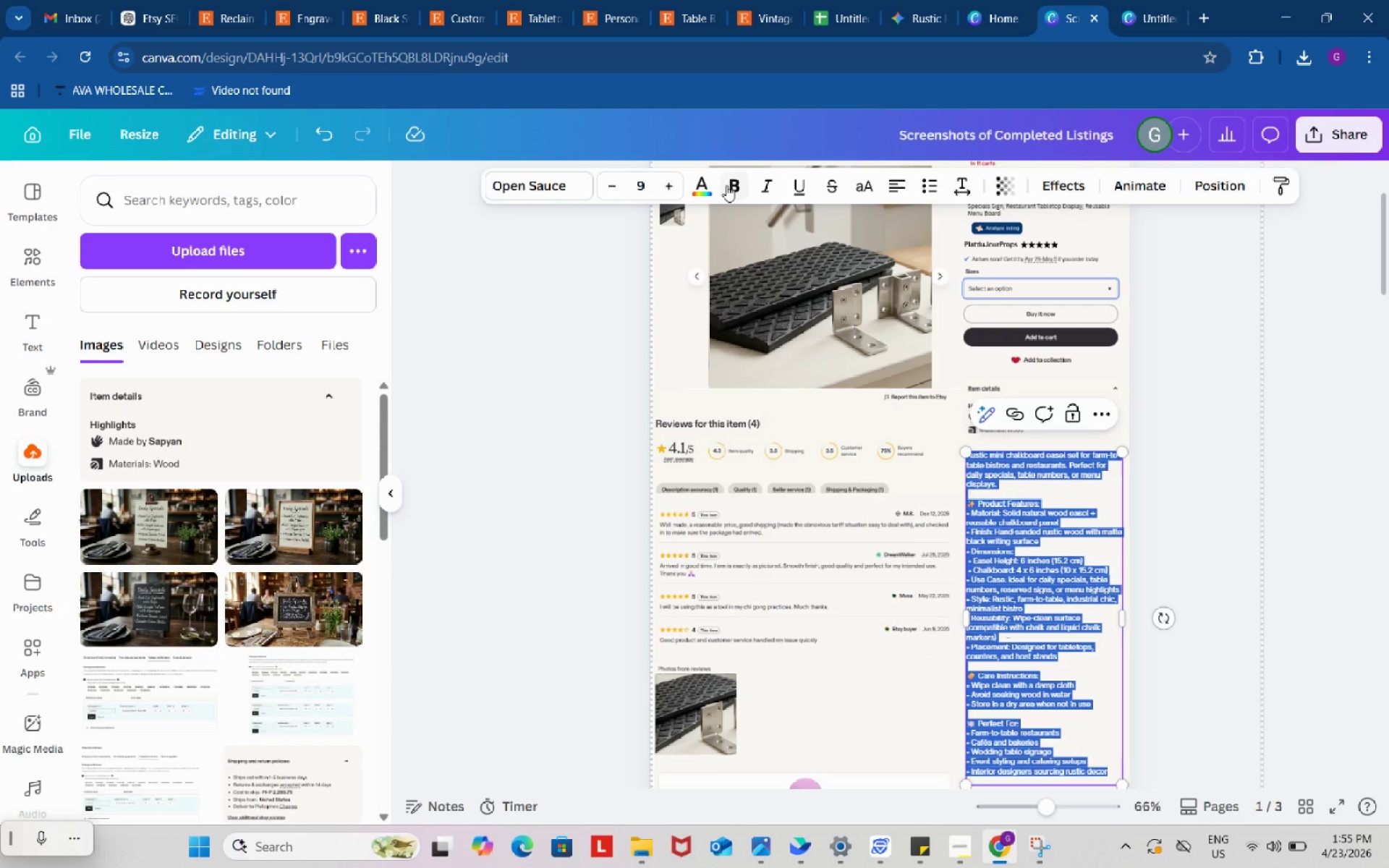 
left_click([729, 179])
 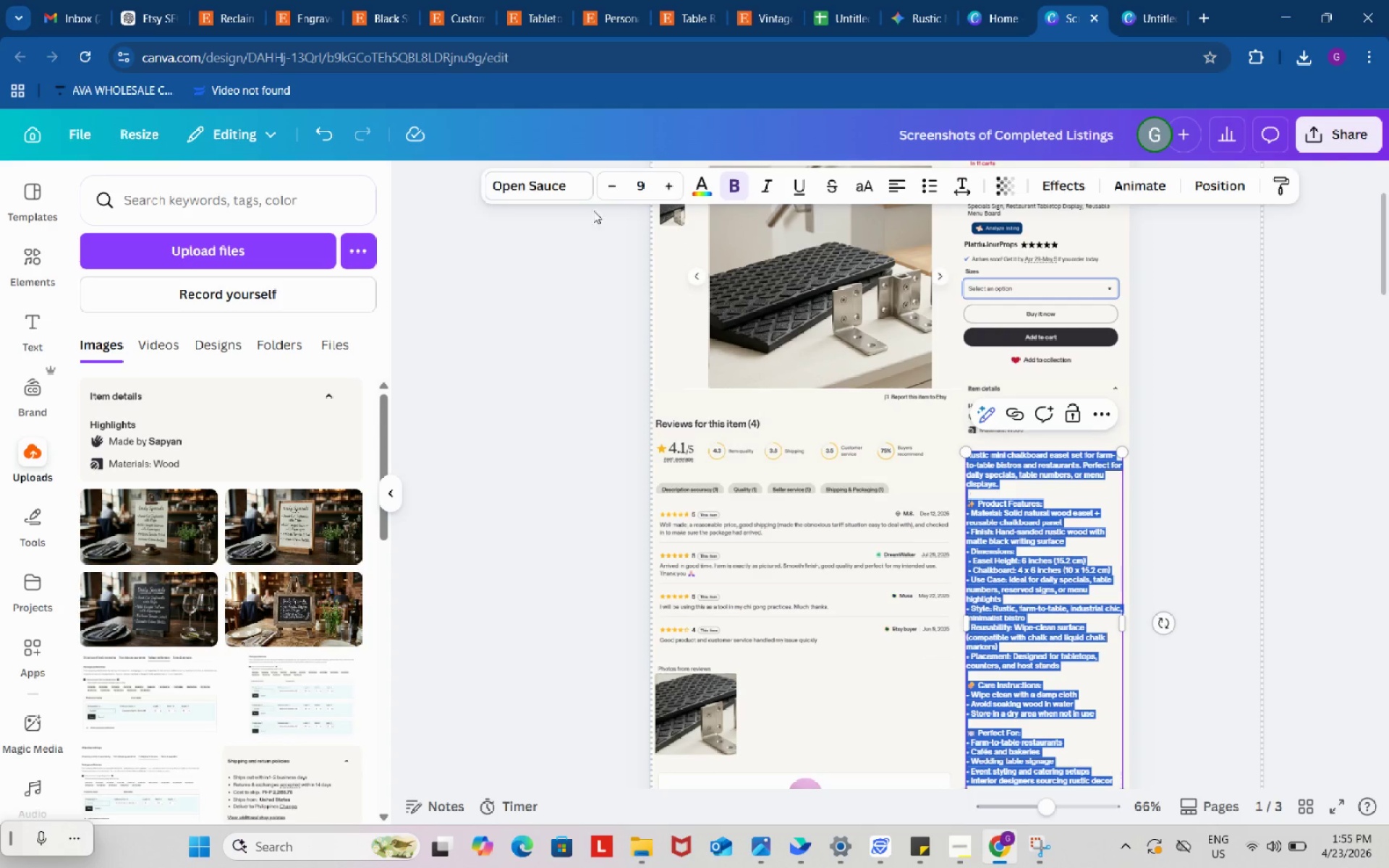 
left_click([548, 181])
 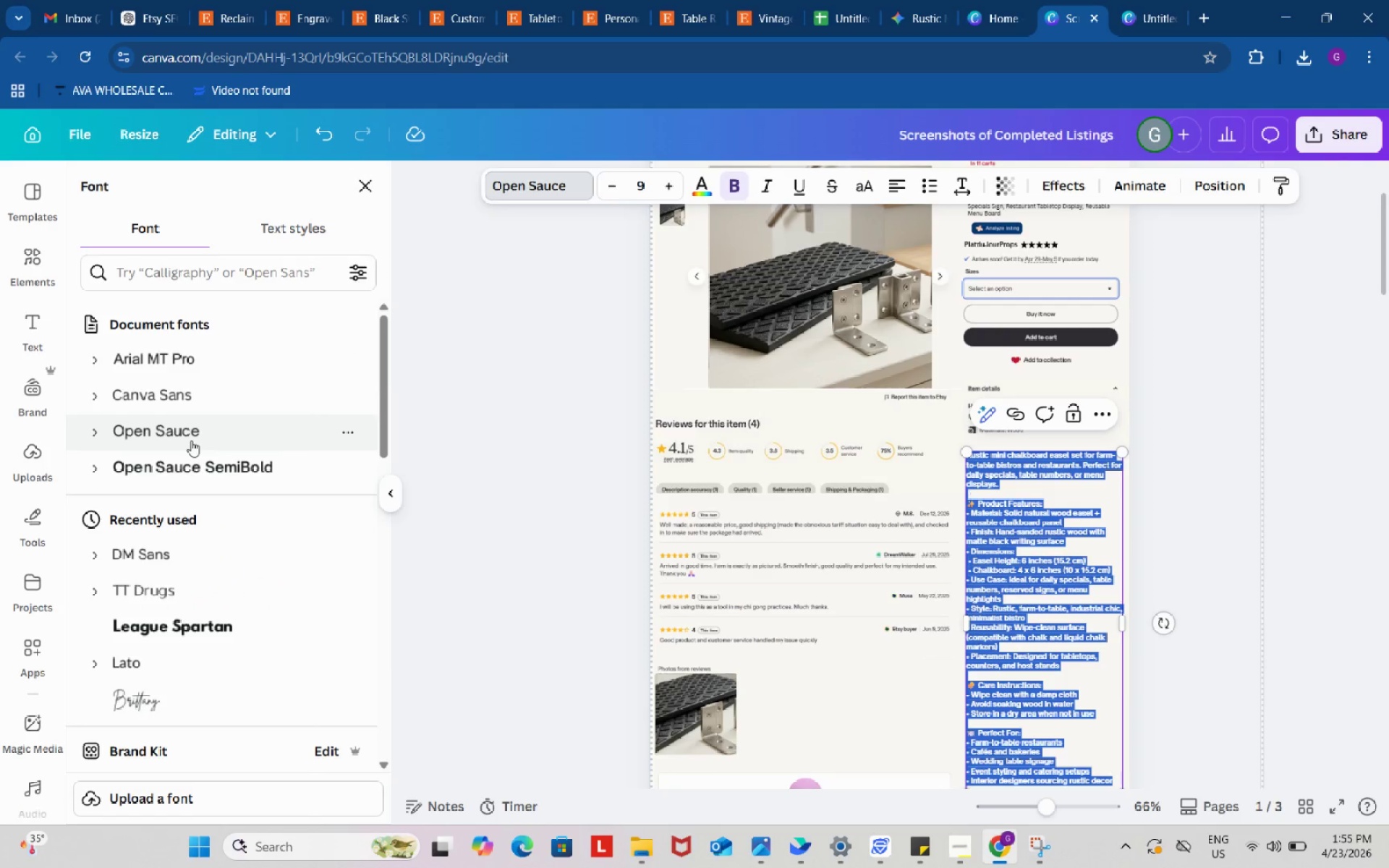 
left_click([187, 427])
 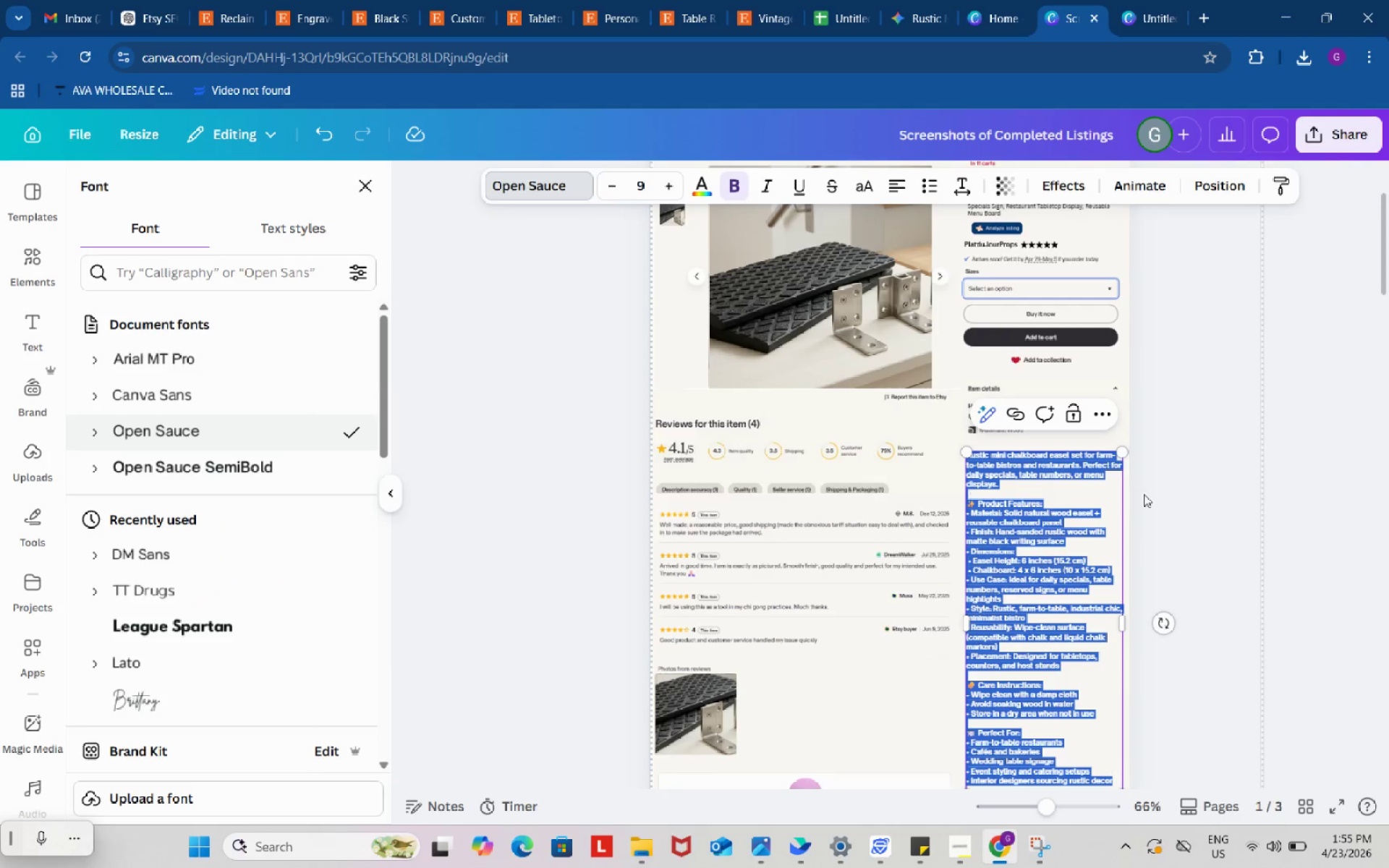 
double_click([1196, 472])
 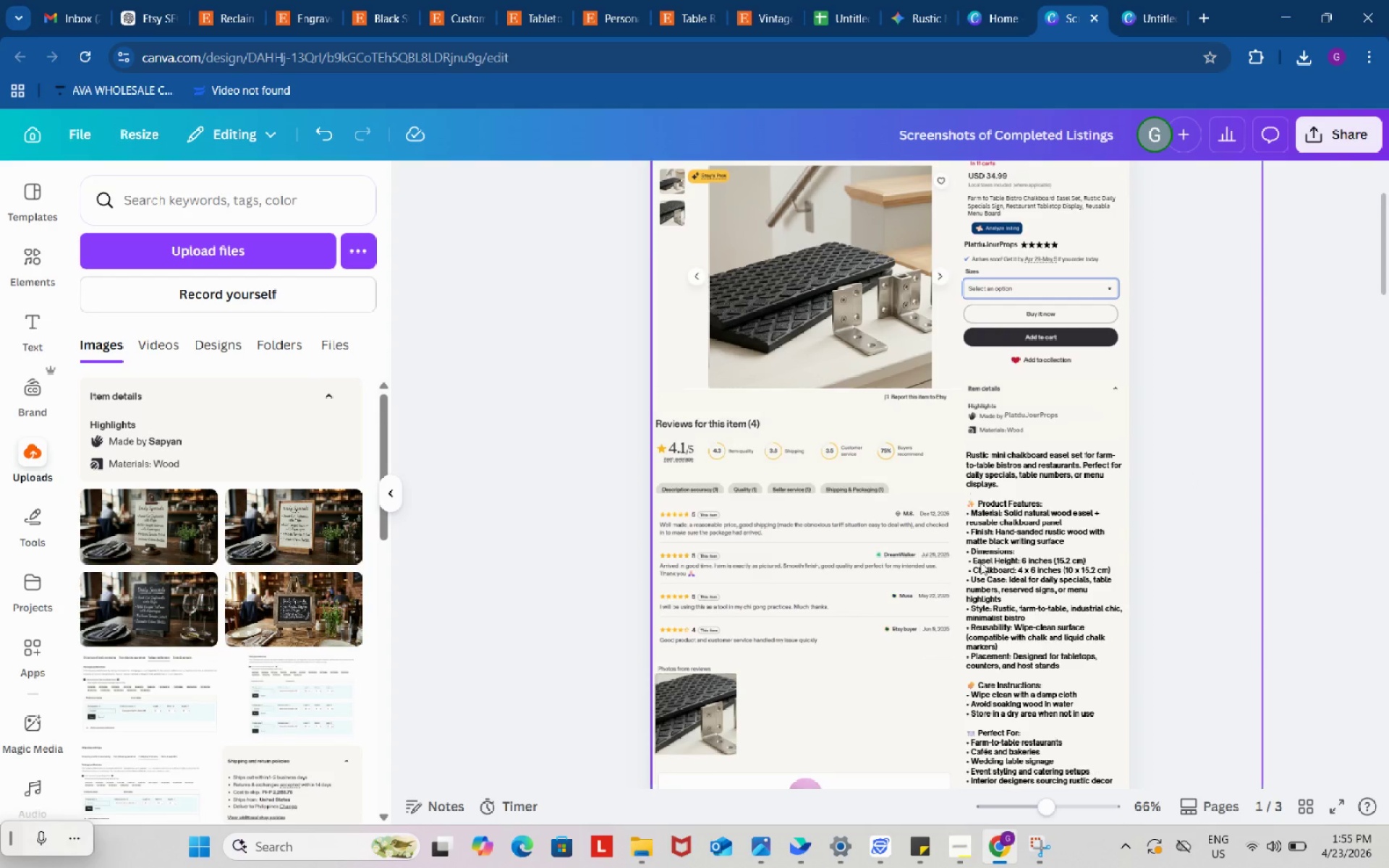 
left_click([978, 563])
 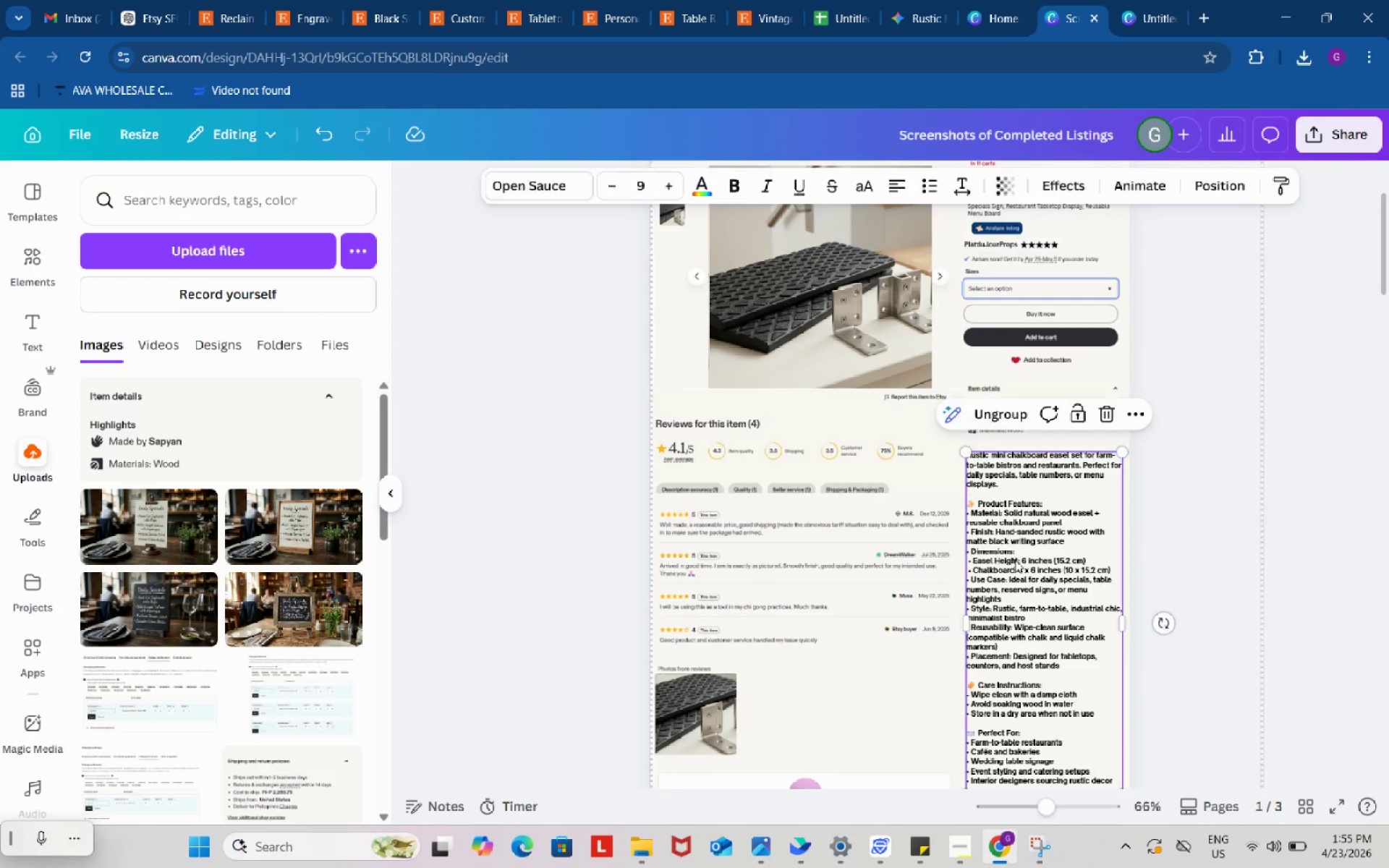 
double_click([1015, 560])
 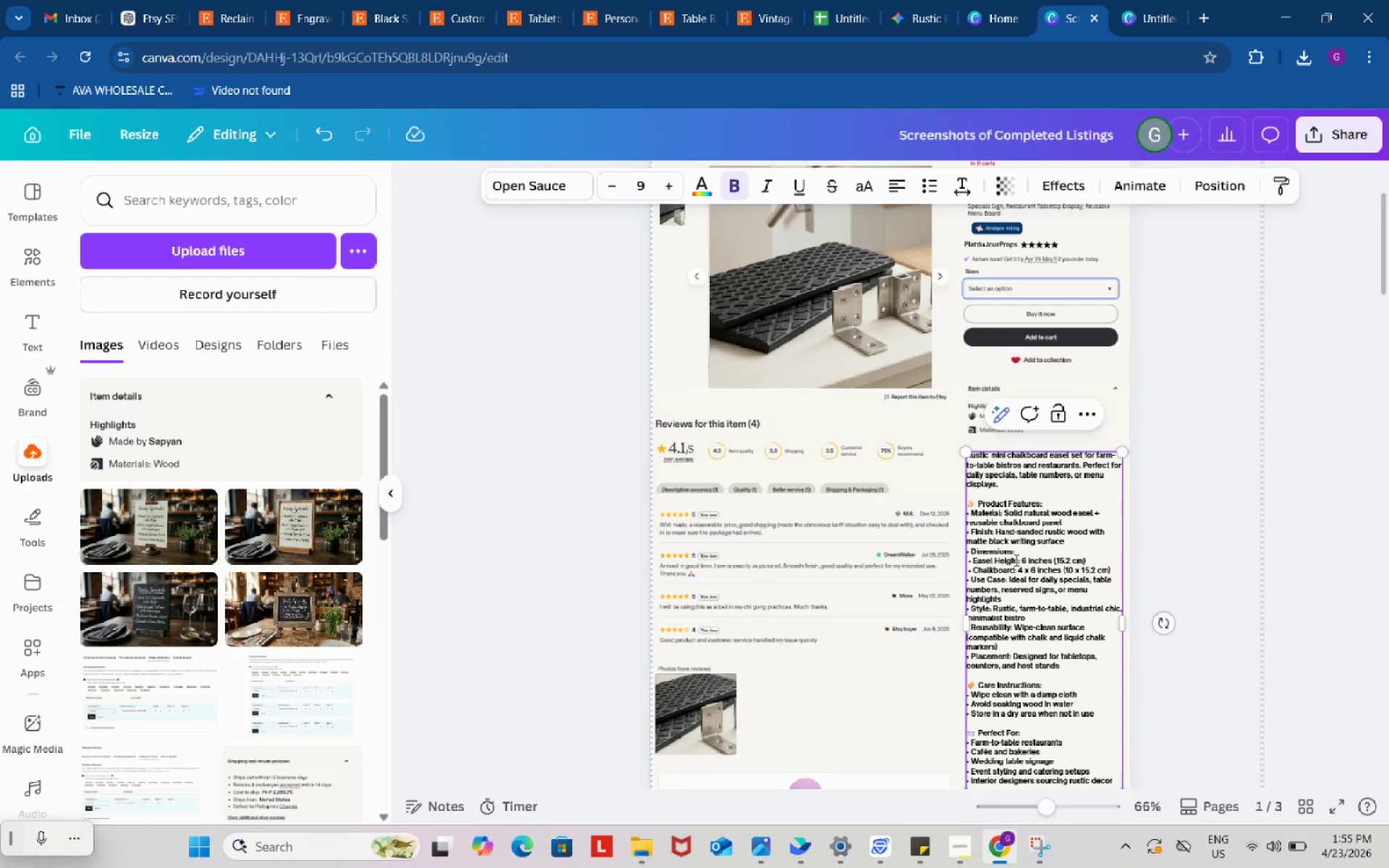 
left_click([1015, 560])
 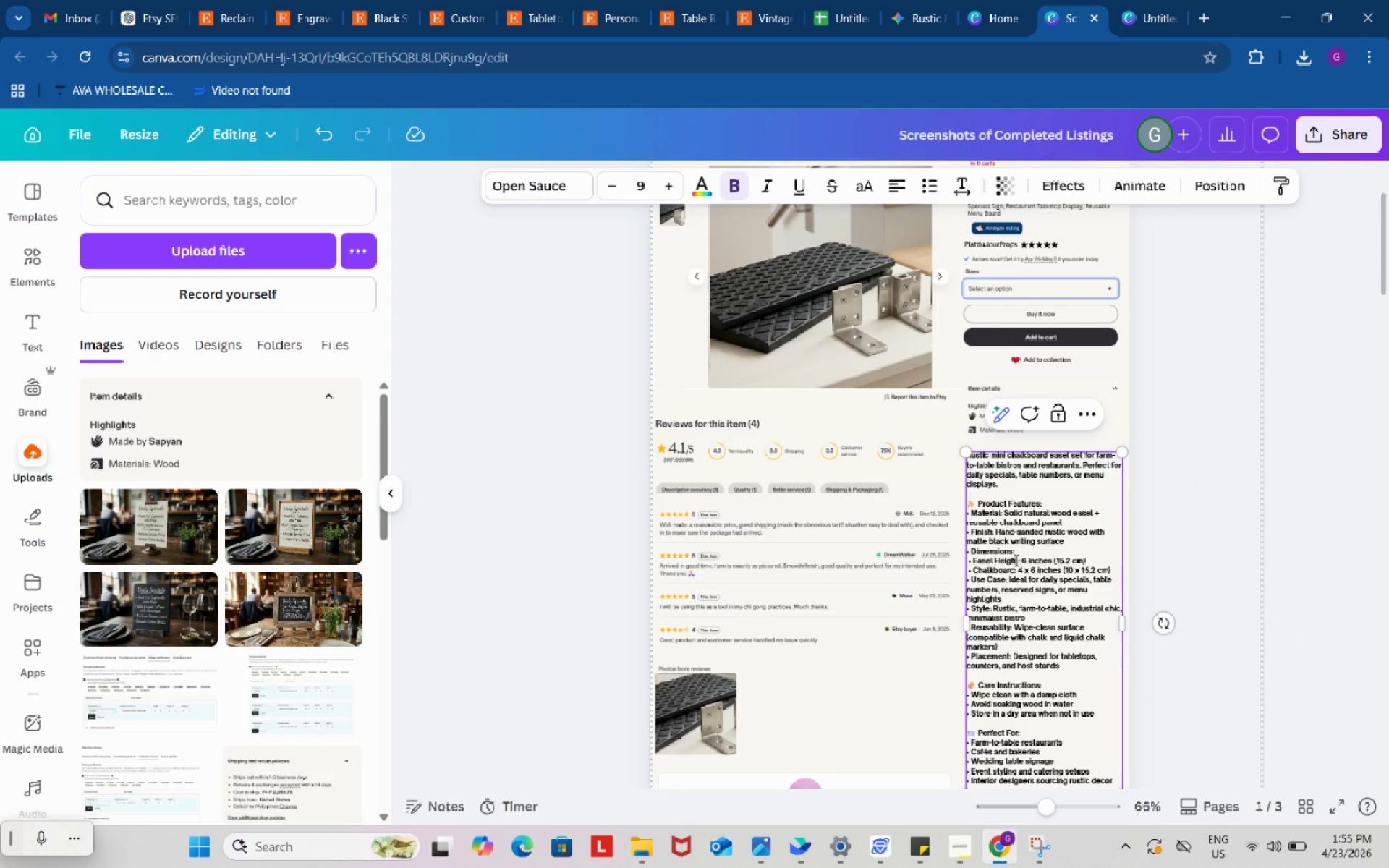 
key(Control+ControlLeft)
 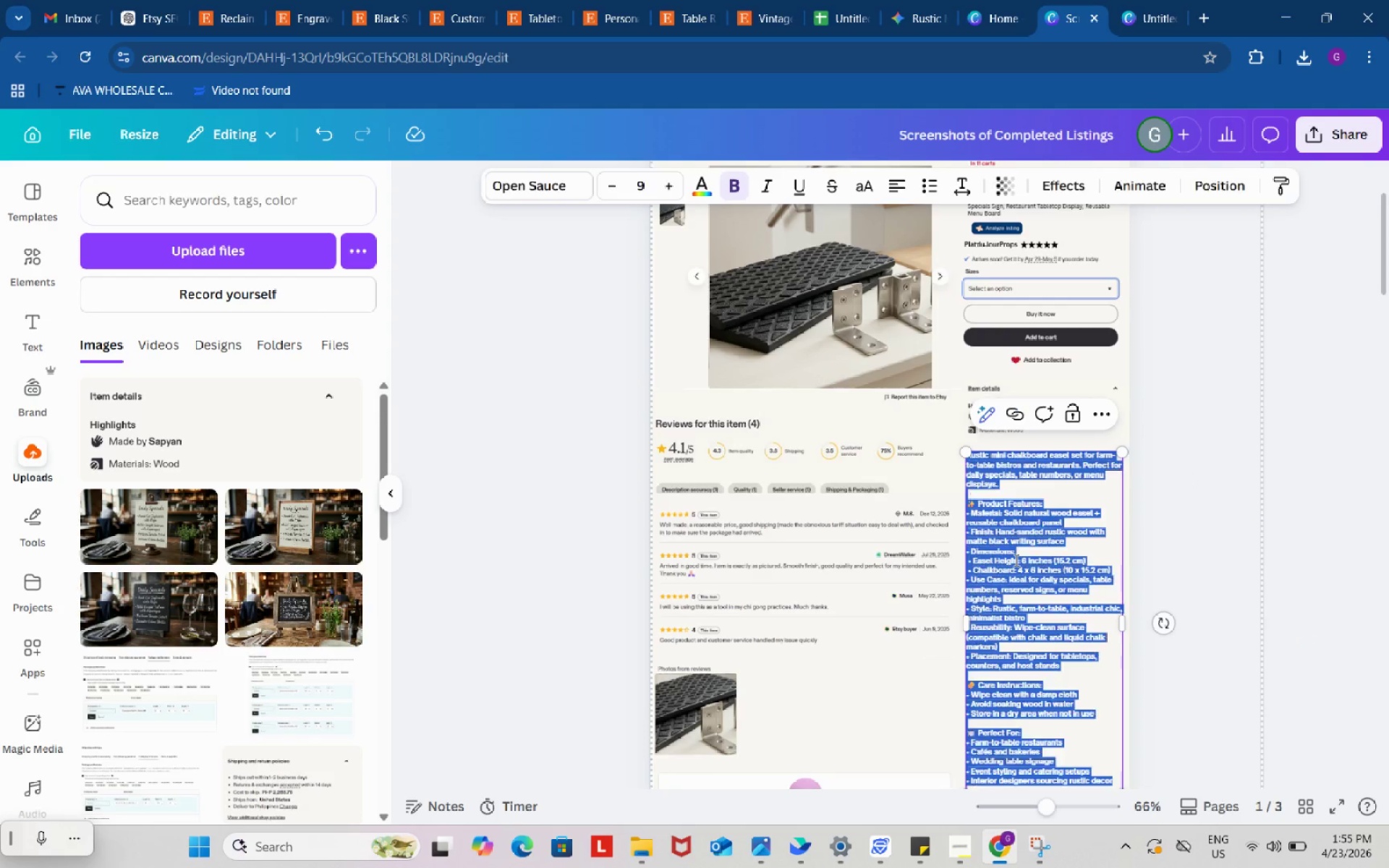 
key(Control+A)
 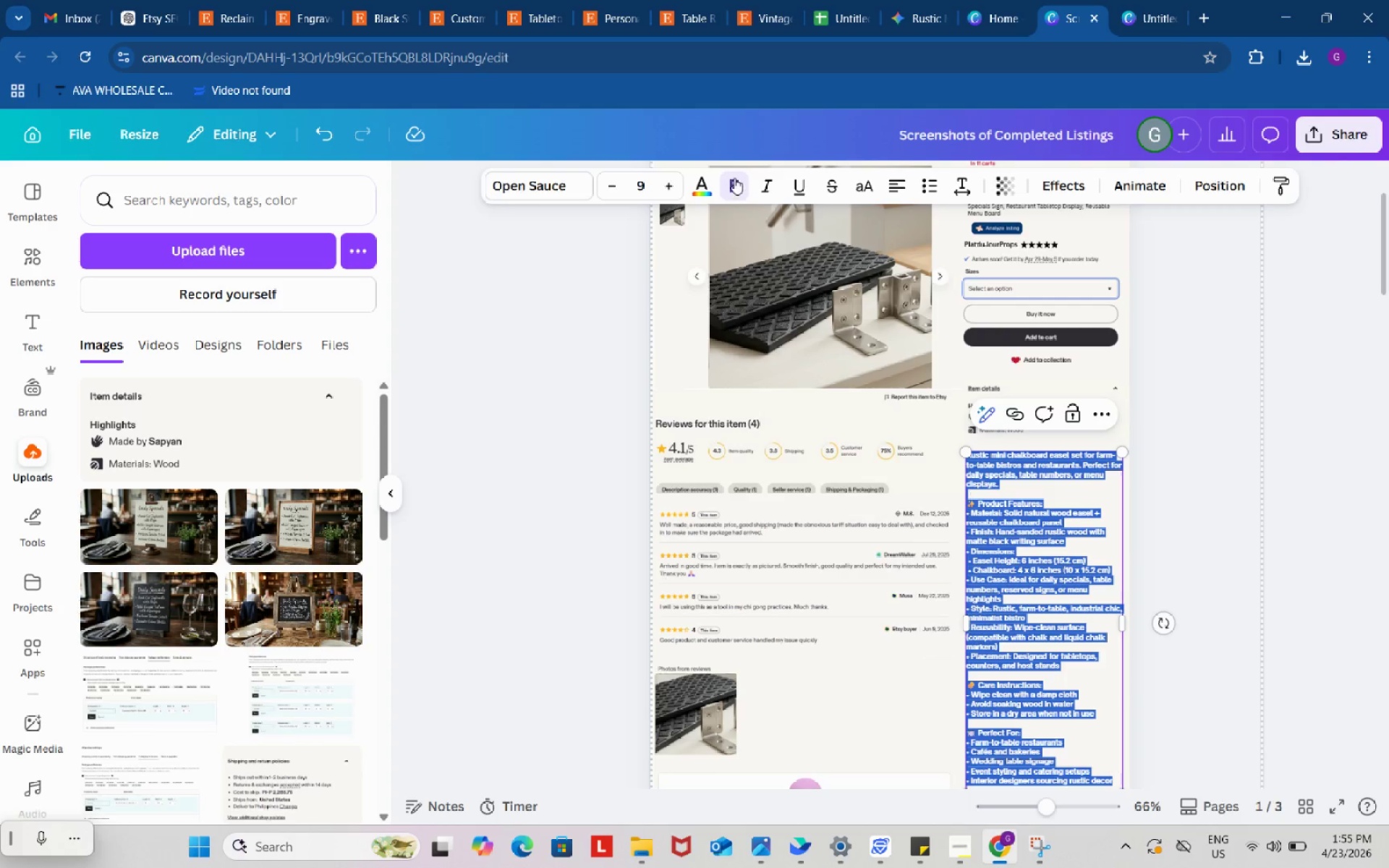 
left_click([734, 176])
 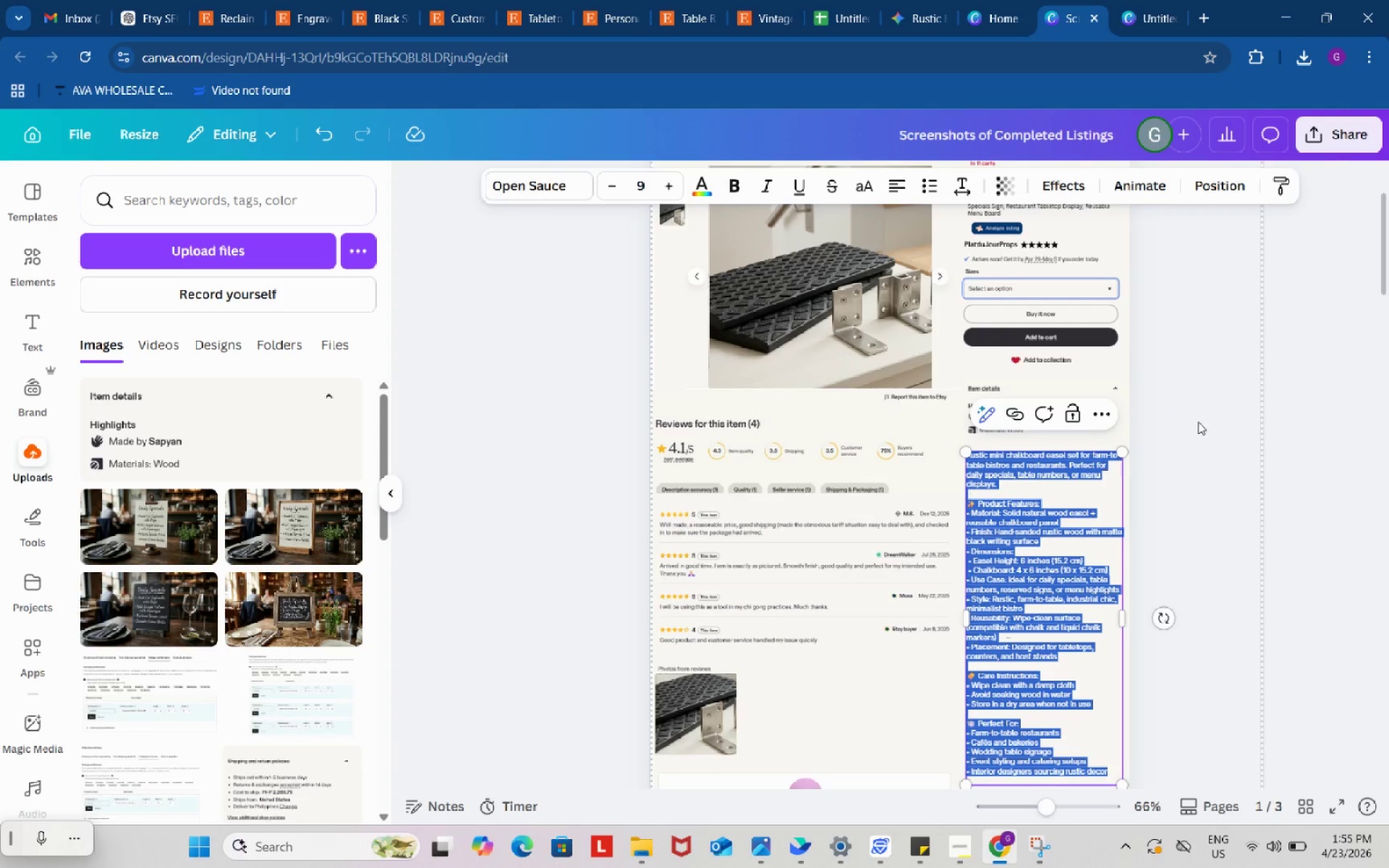 
double_click([1198, 422])
 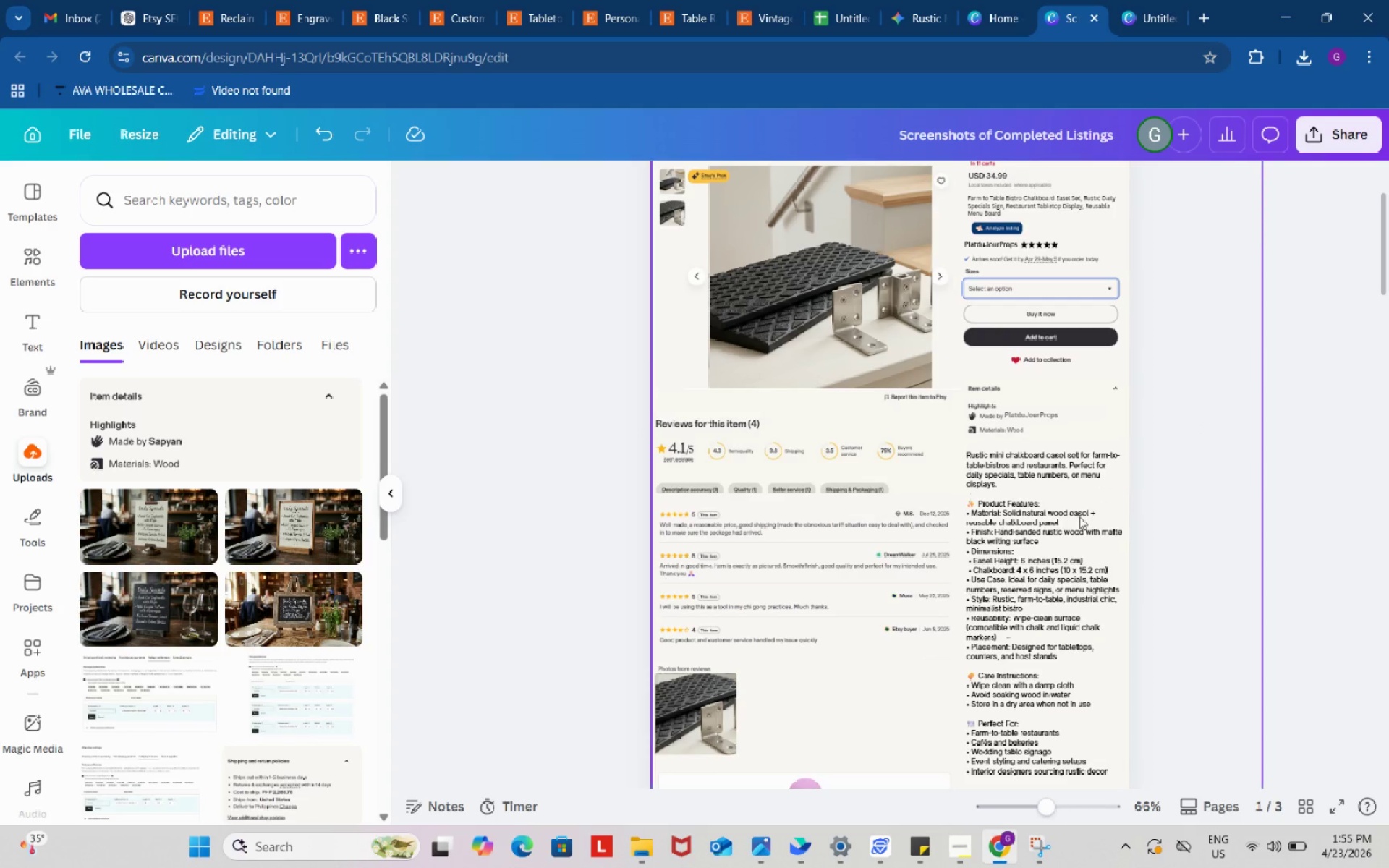 
left_click([1055, 553])
 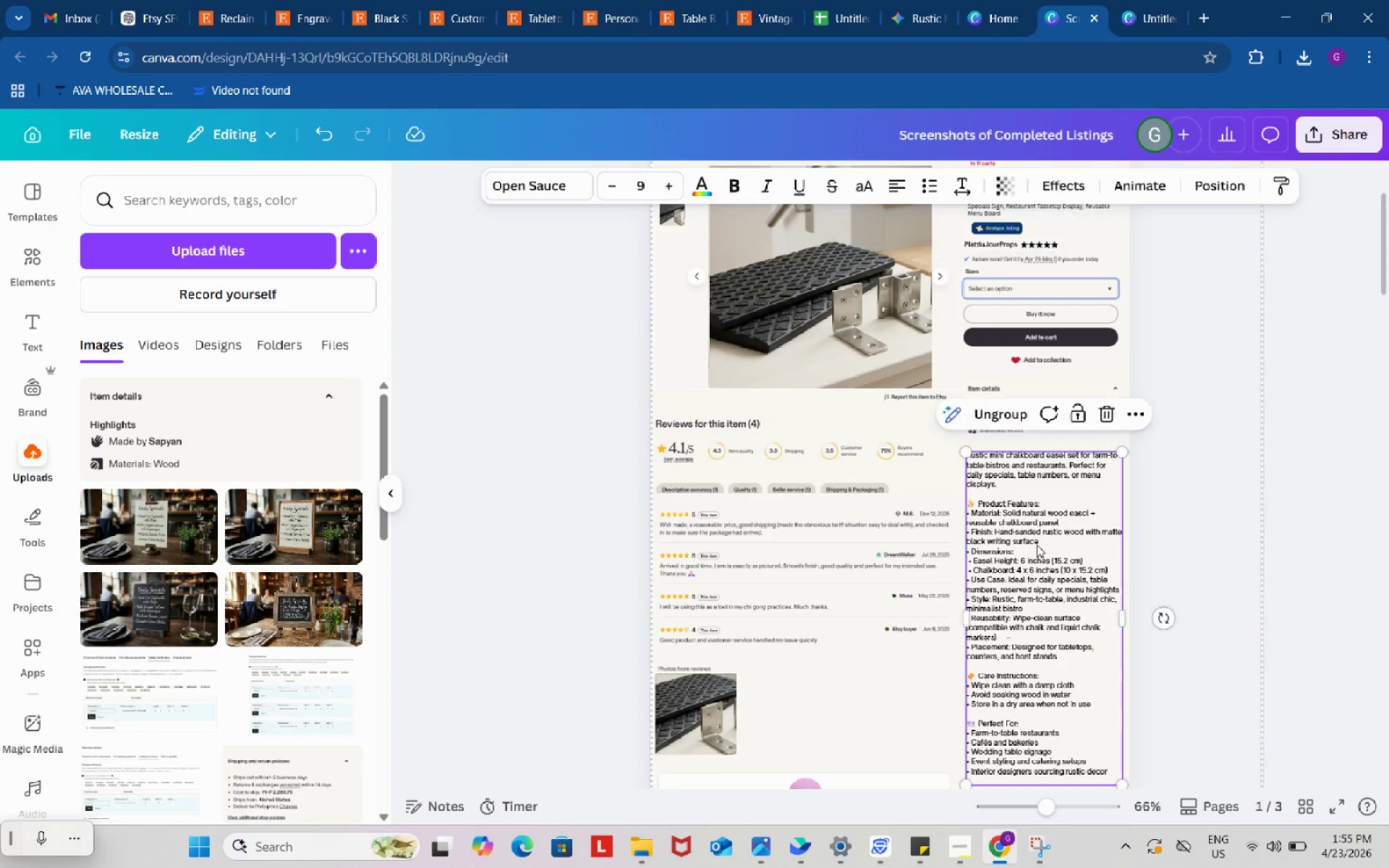 
double_click([1037, 545])
 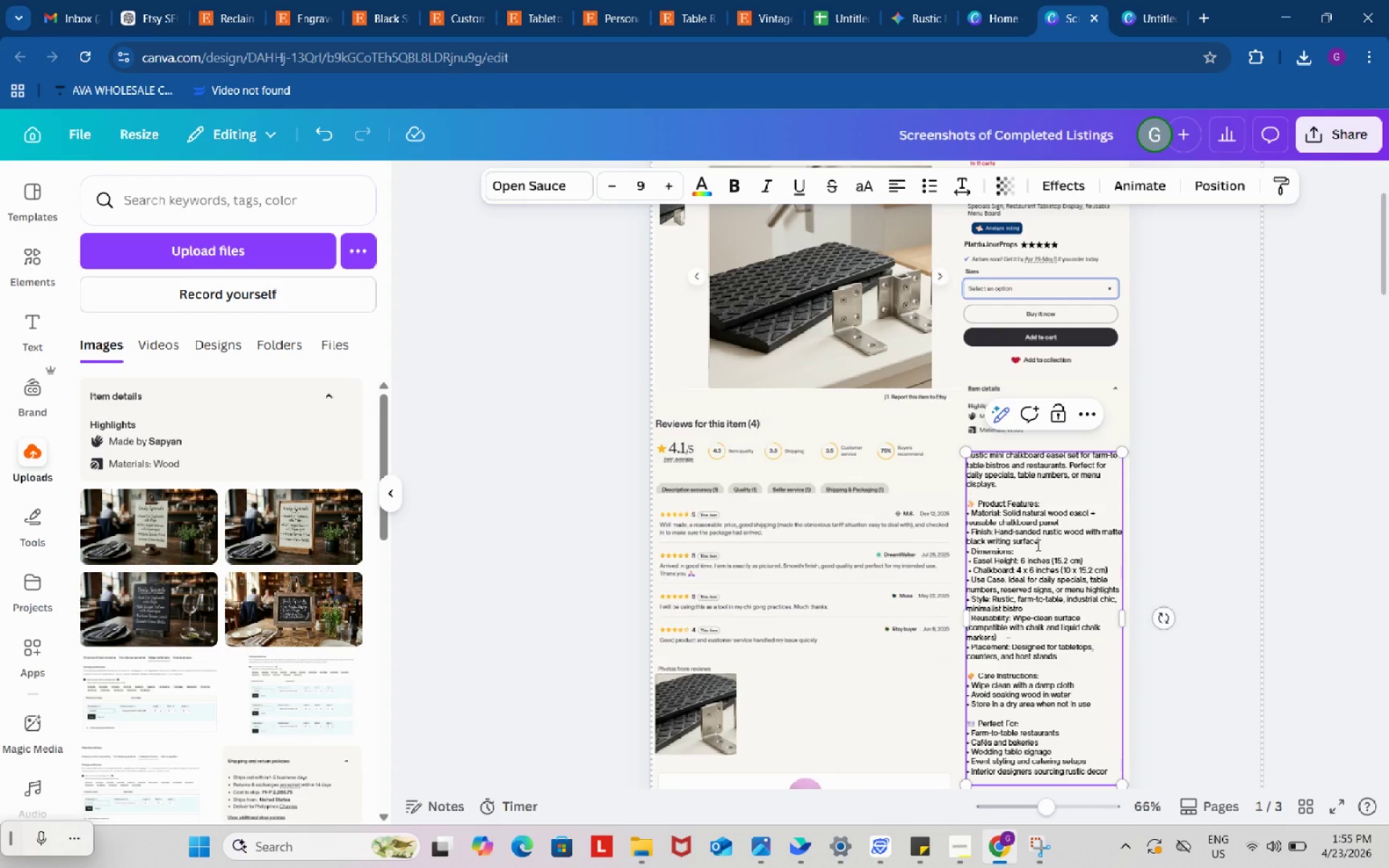 
left_click([1037, 545])
 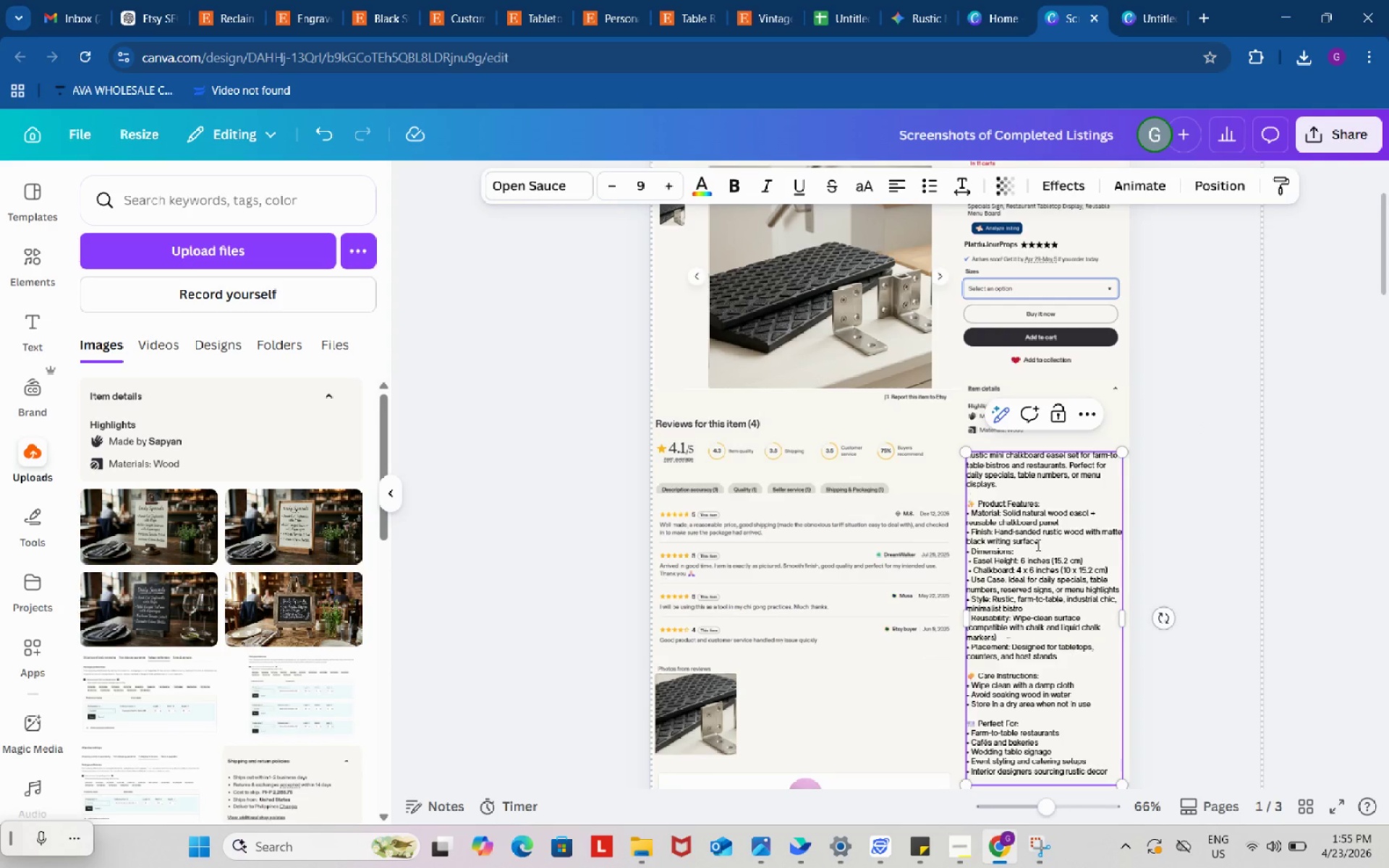 
key(Control+ControlLeft)
 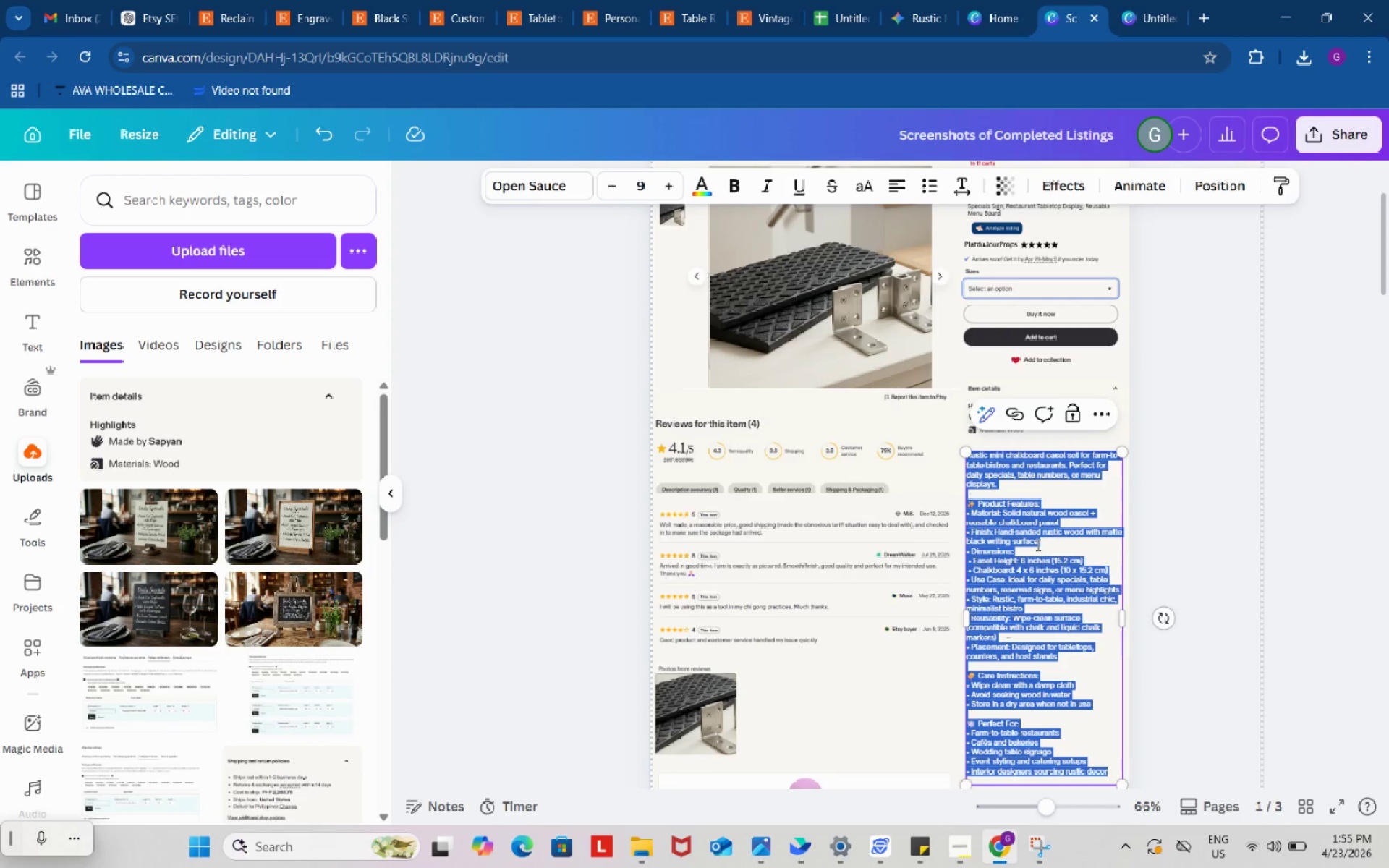 
key(Control+A)
 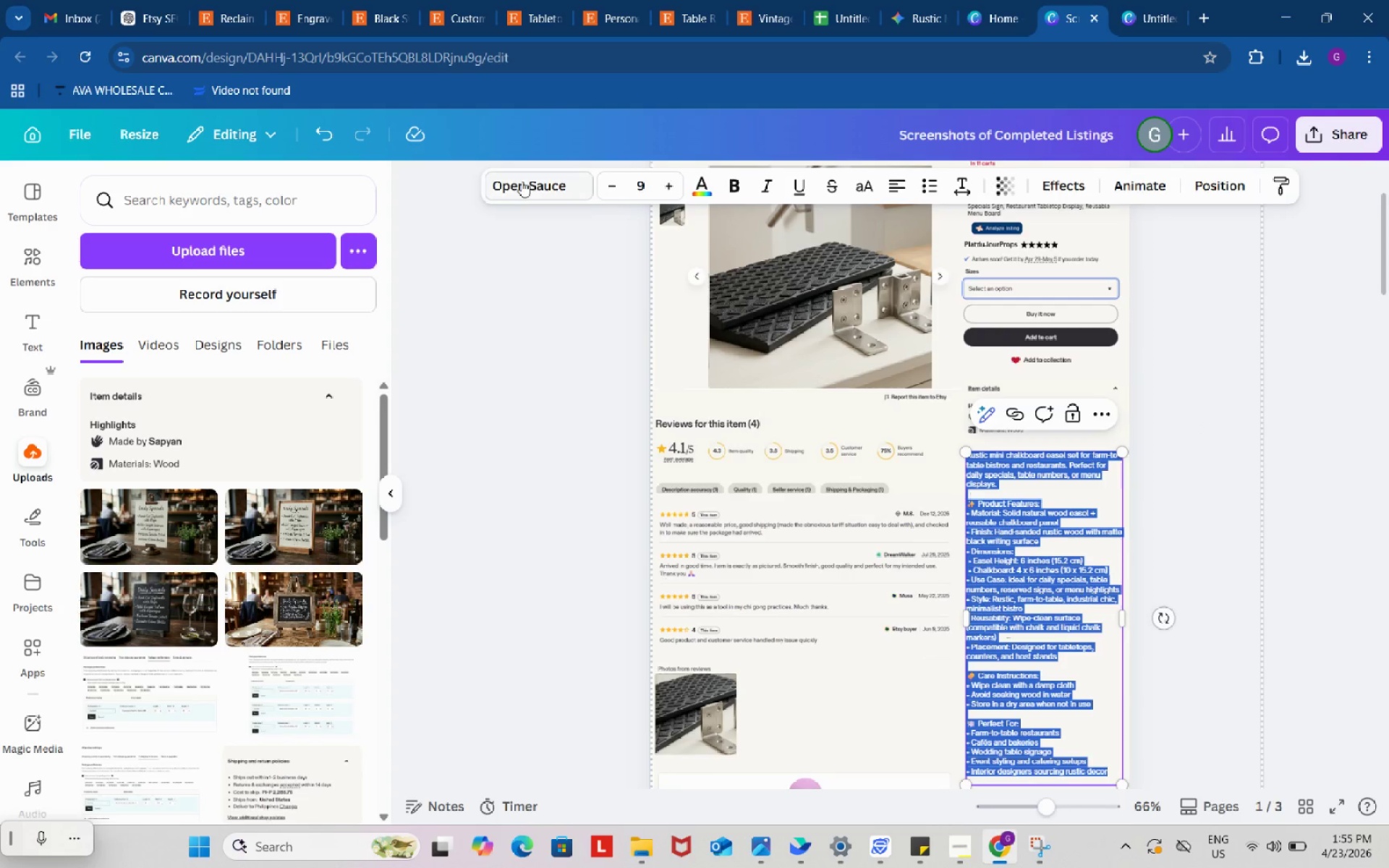 
left_click([522, 181])
 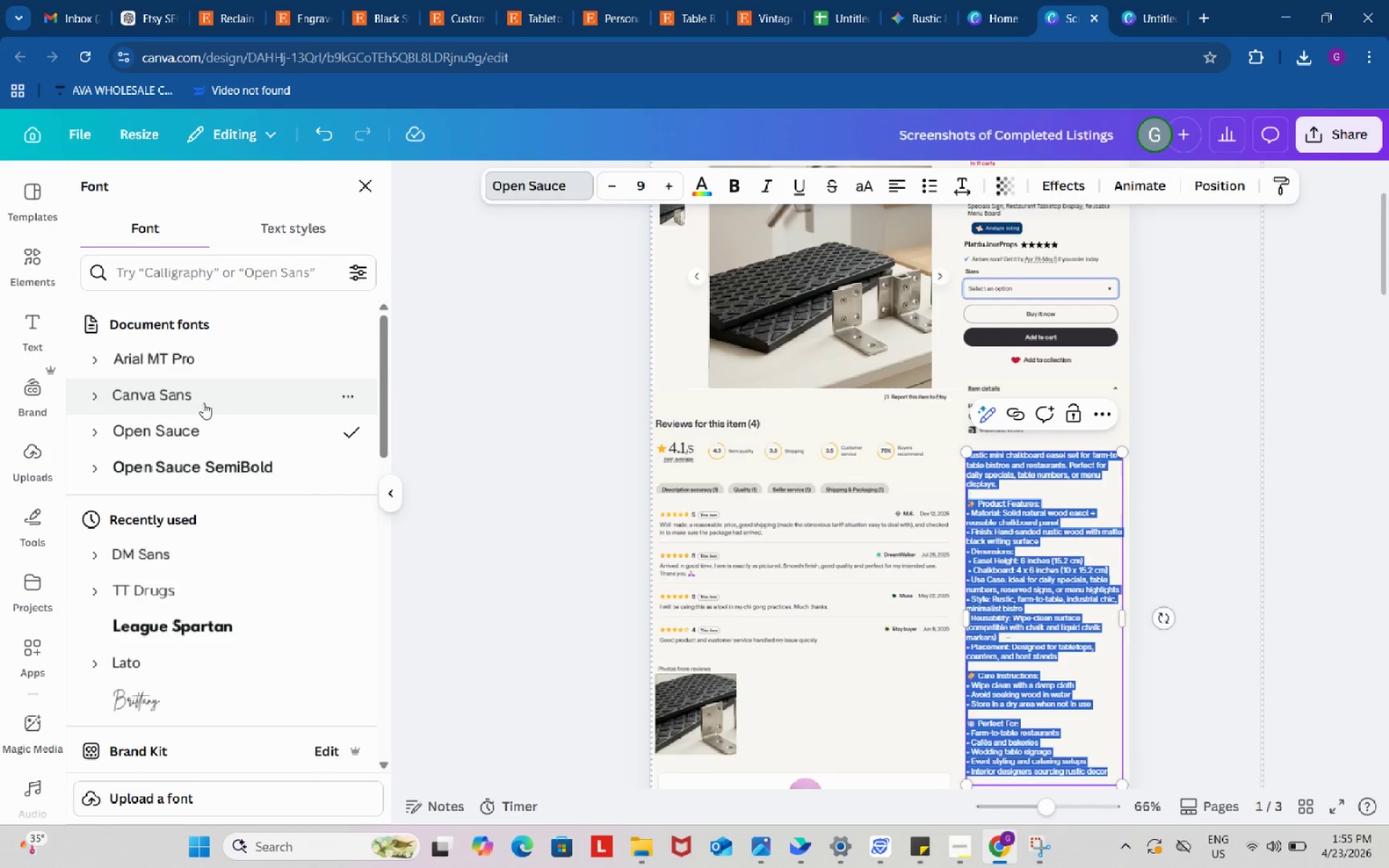 
left_click([196, 397])
 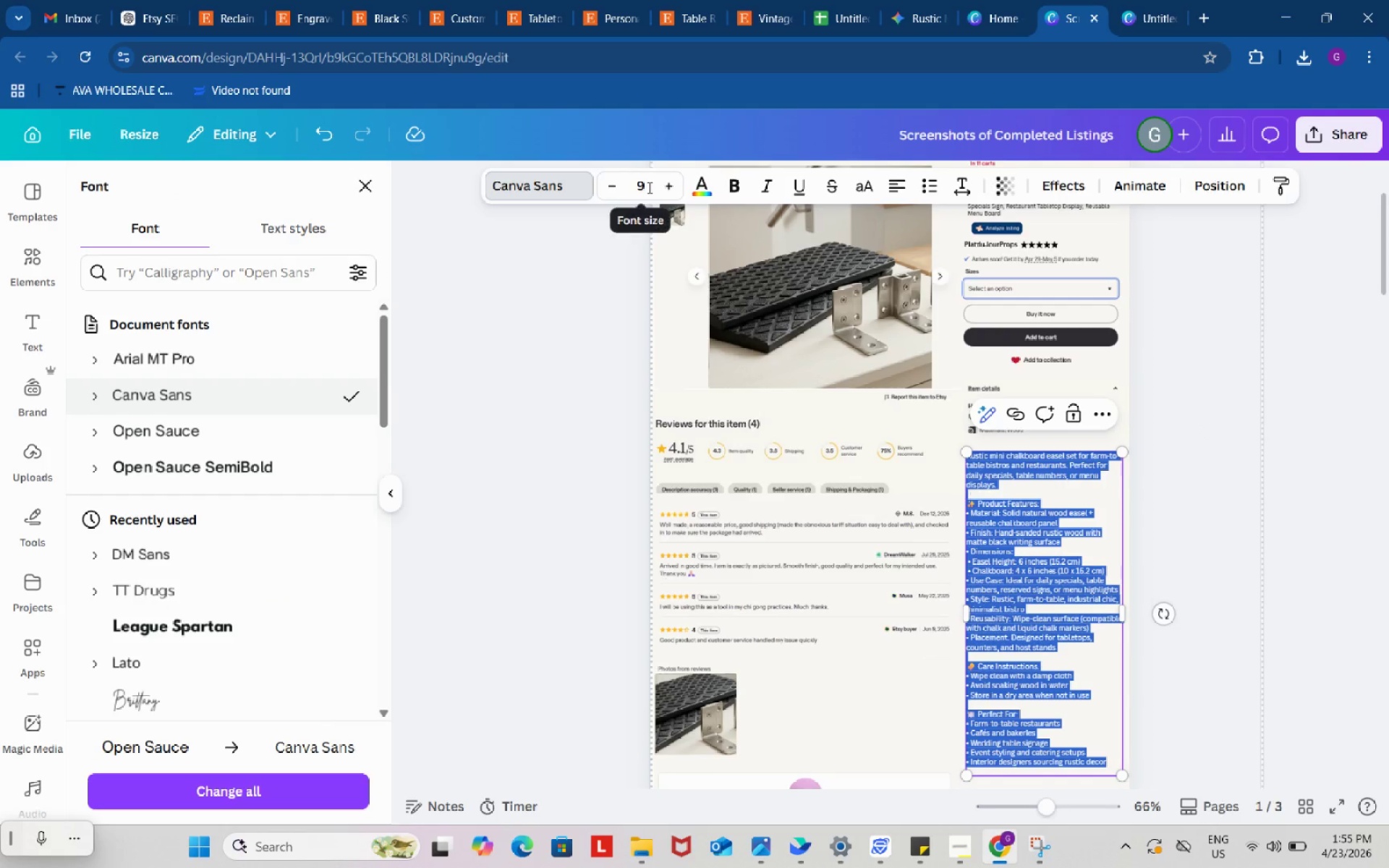 
left_click([667, 186])
 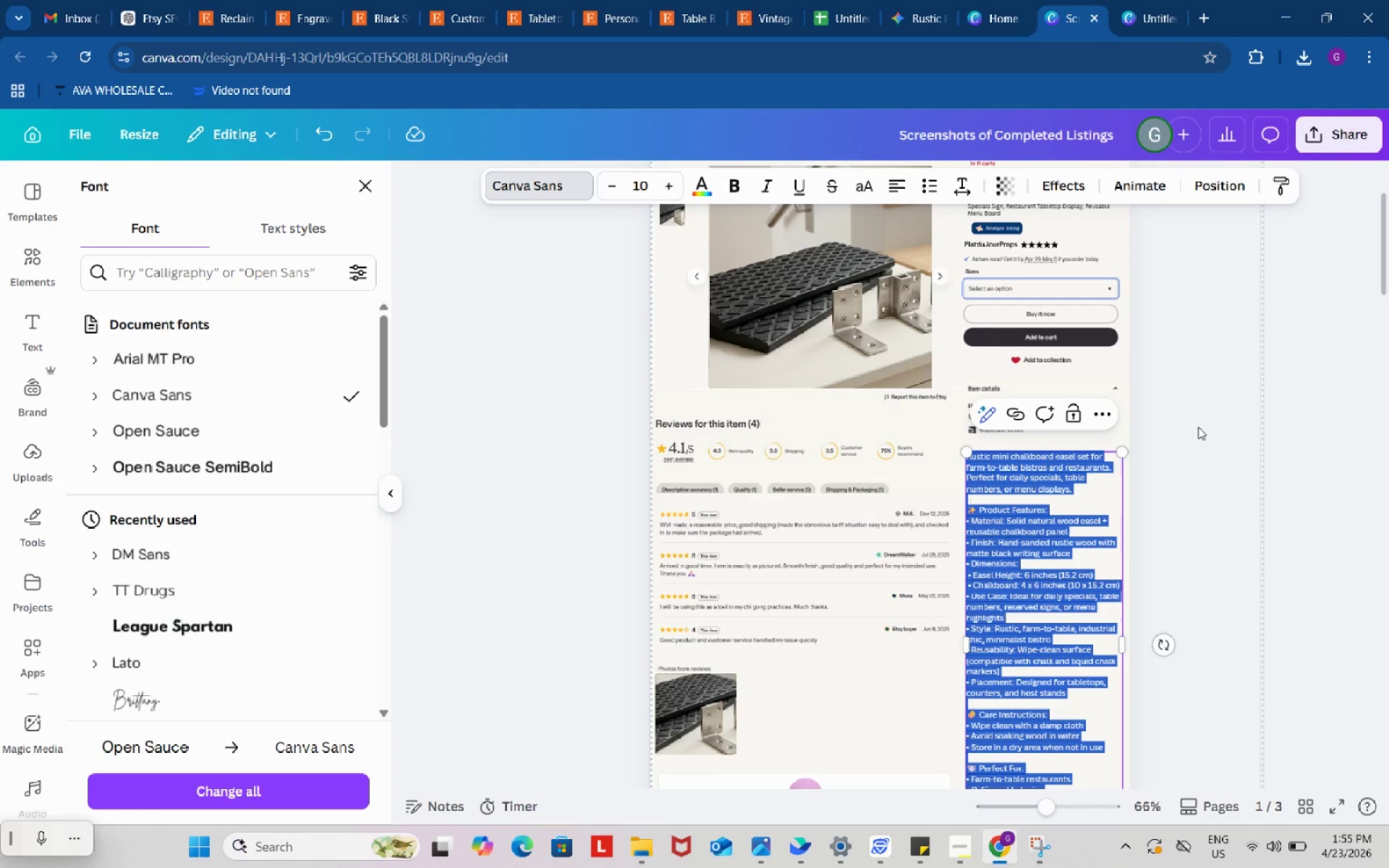 
double_click([1198, 427])
 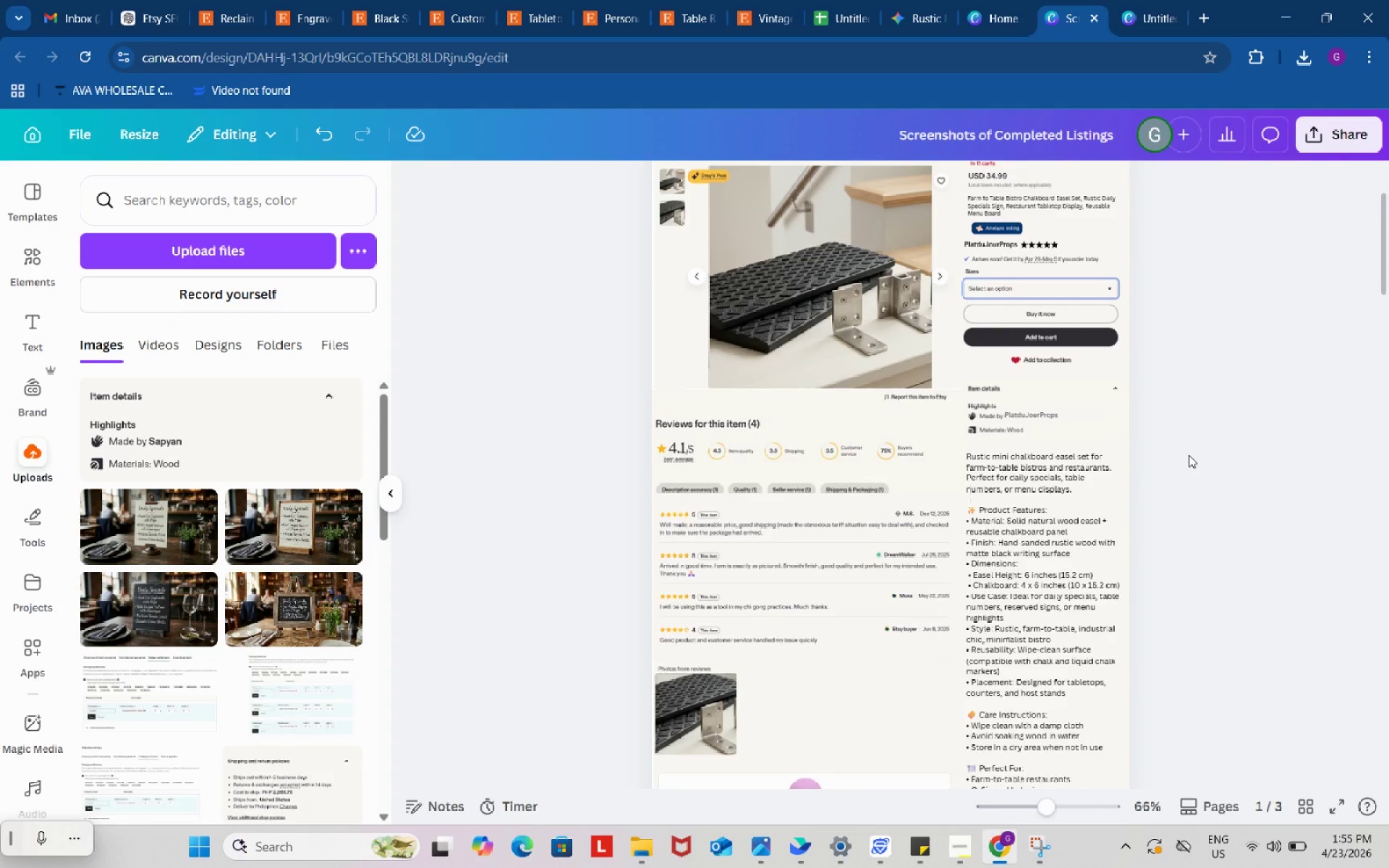 
scroll: coordinate [1189, 455], scroll_direction: down, amount: 2.0
 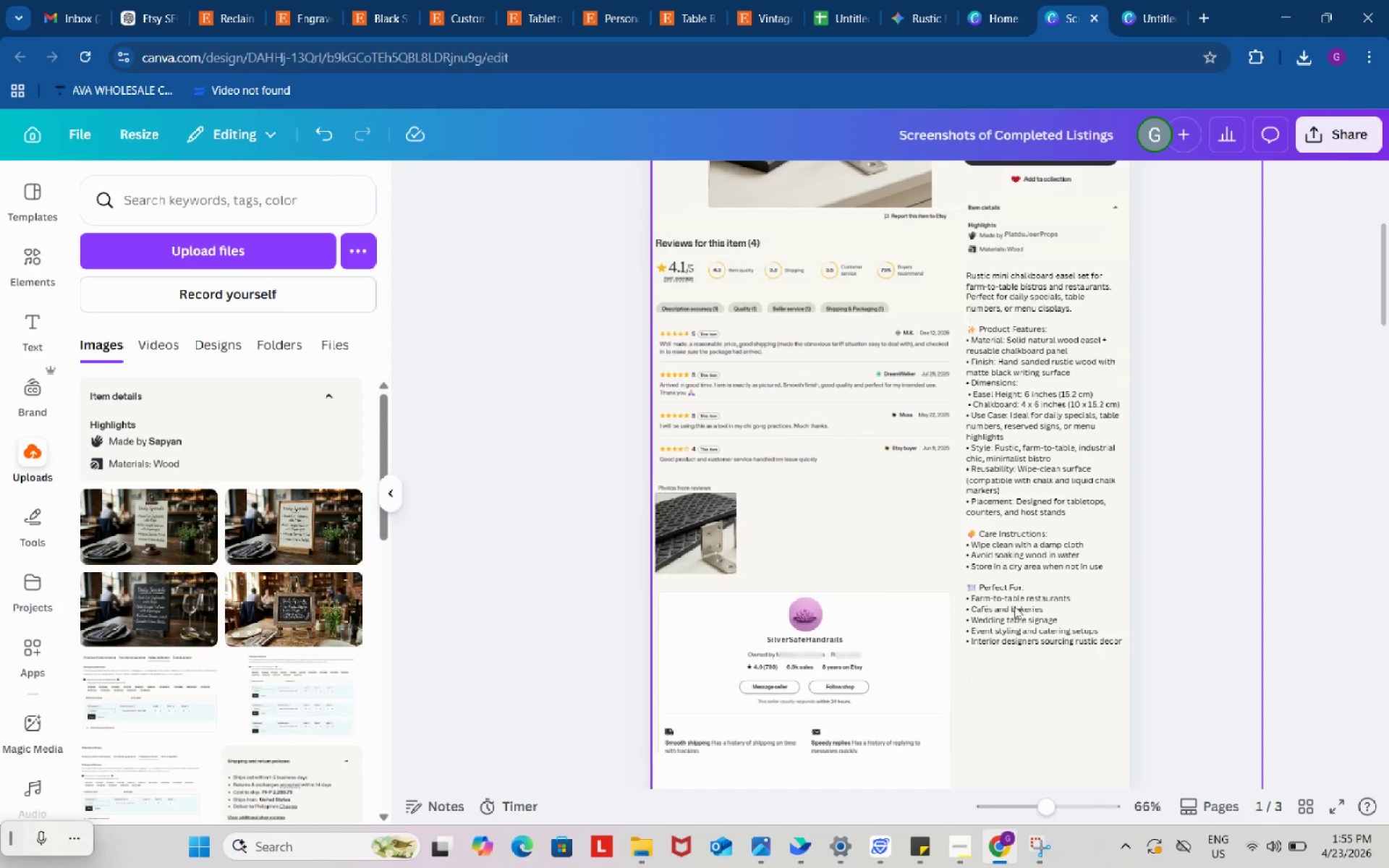 
left_click_drag(start_coordinate=[1048, 800], to_coordinate=[1055, 800])
 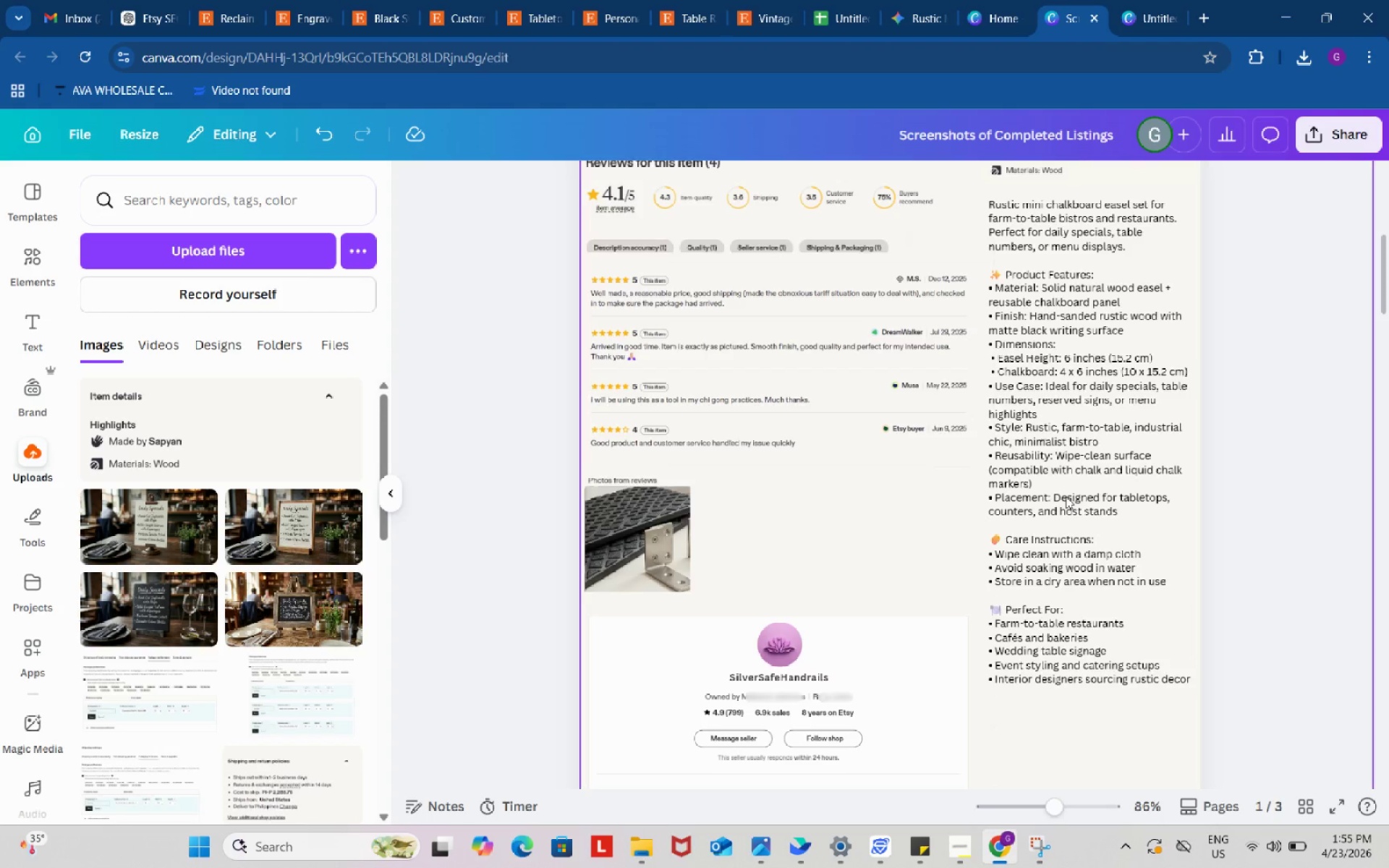 
scroll: coordinate [1066, 496], scroll_direction: up, amount: 1.0
 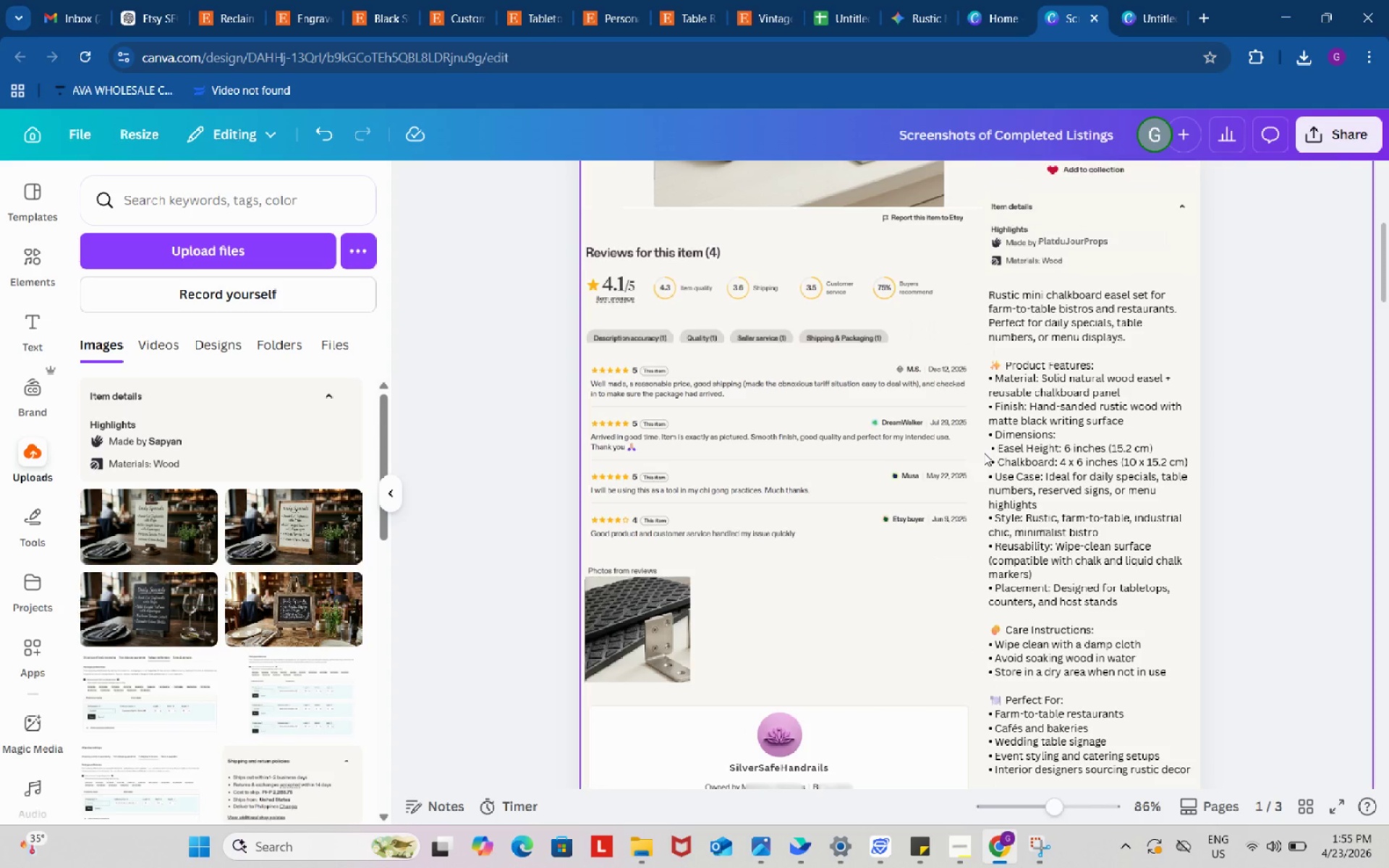 
double_click([984, 453])
 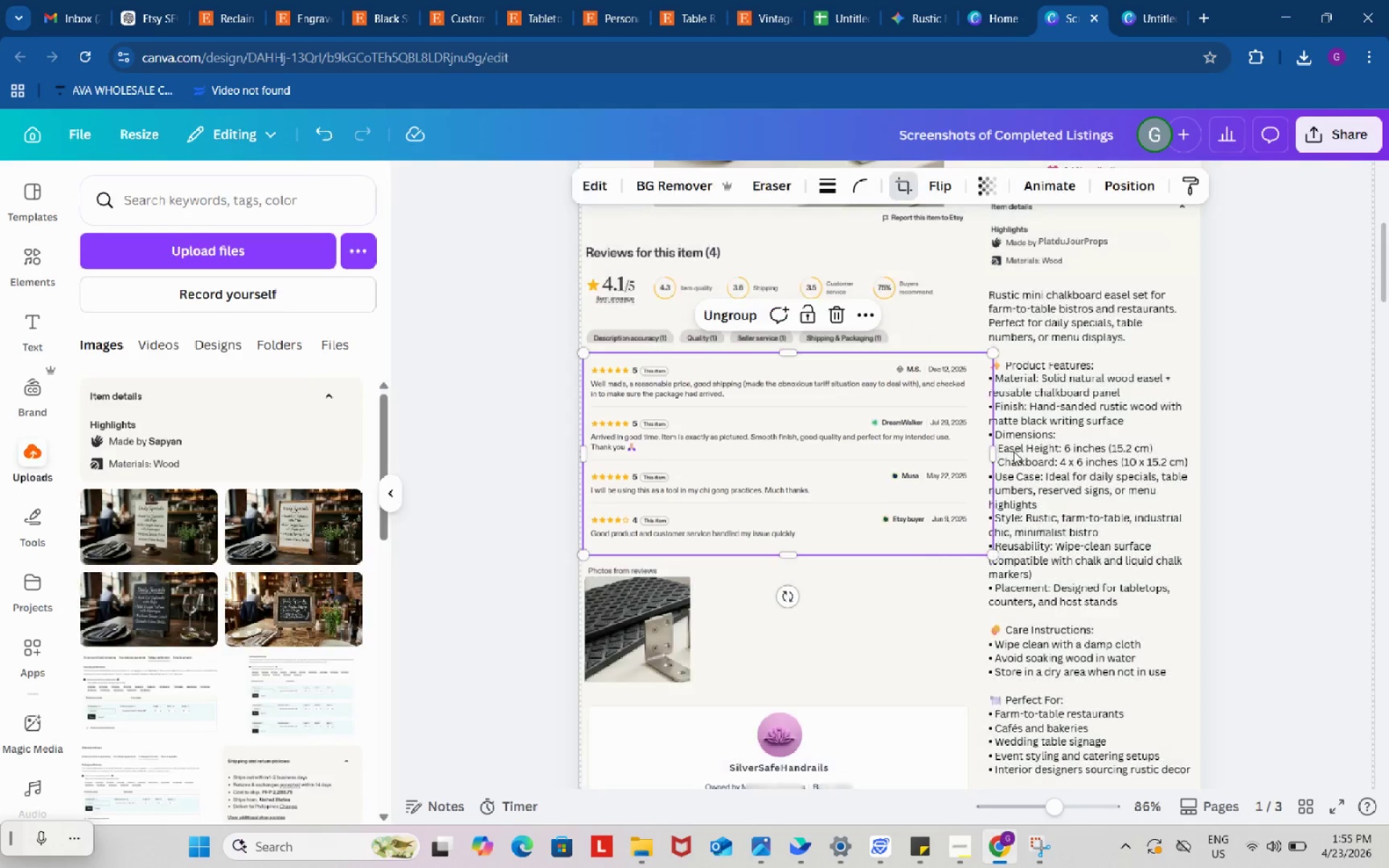 
double_click([1014, 451])
 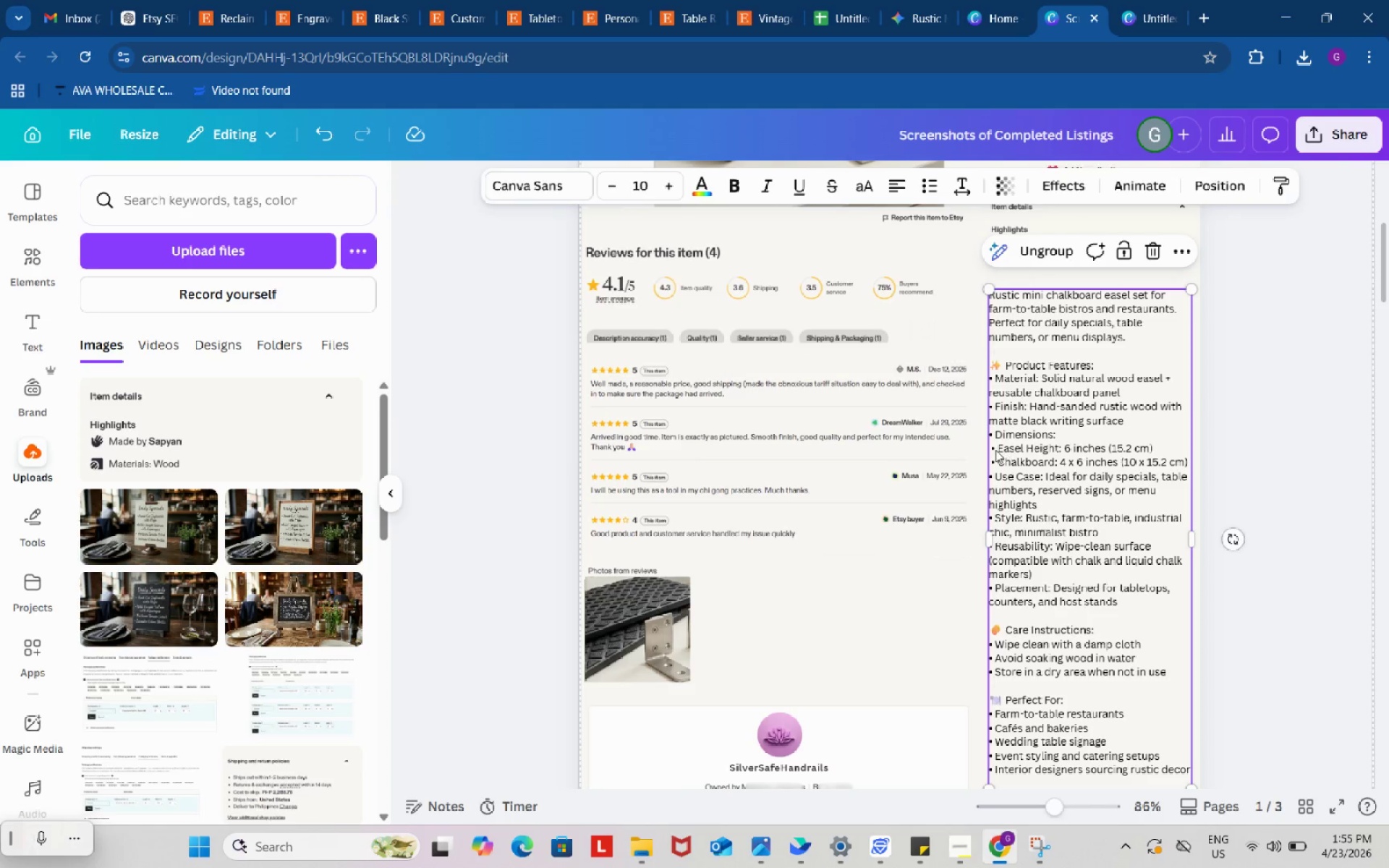 
left_click([995, 450])
 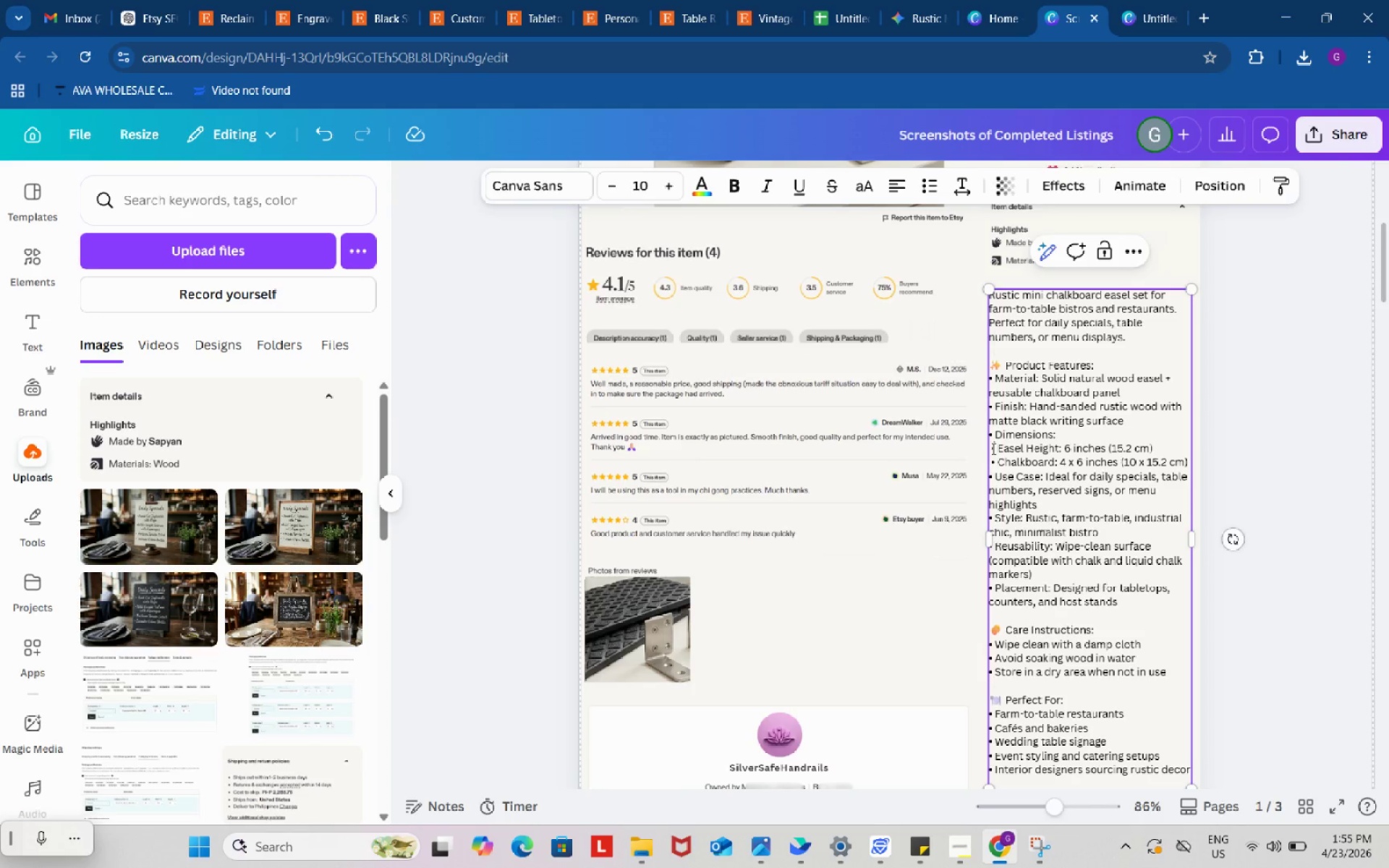 
left_click([992, 448])
 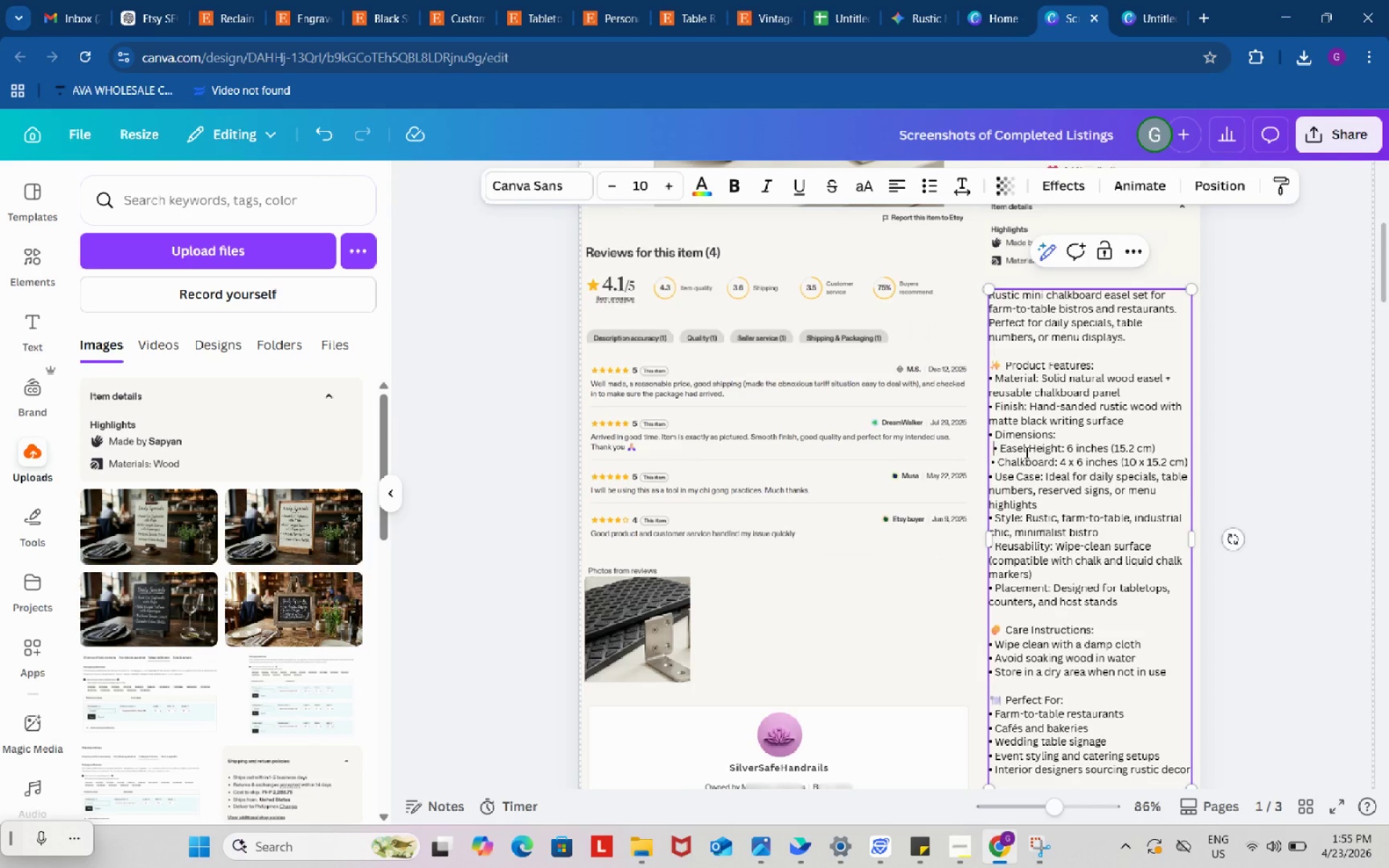 
key(Space)
 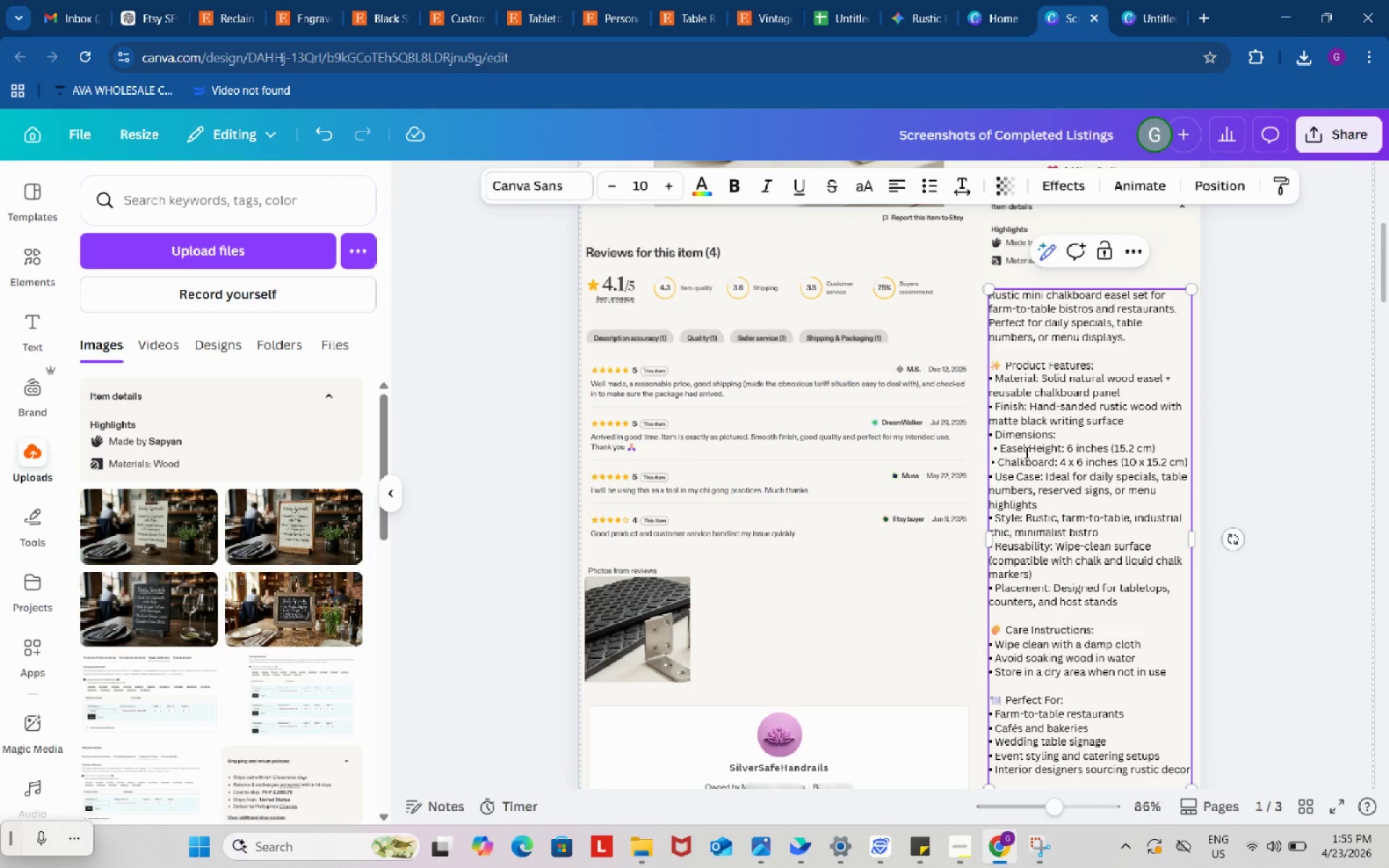 
key(Space)
 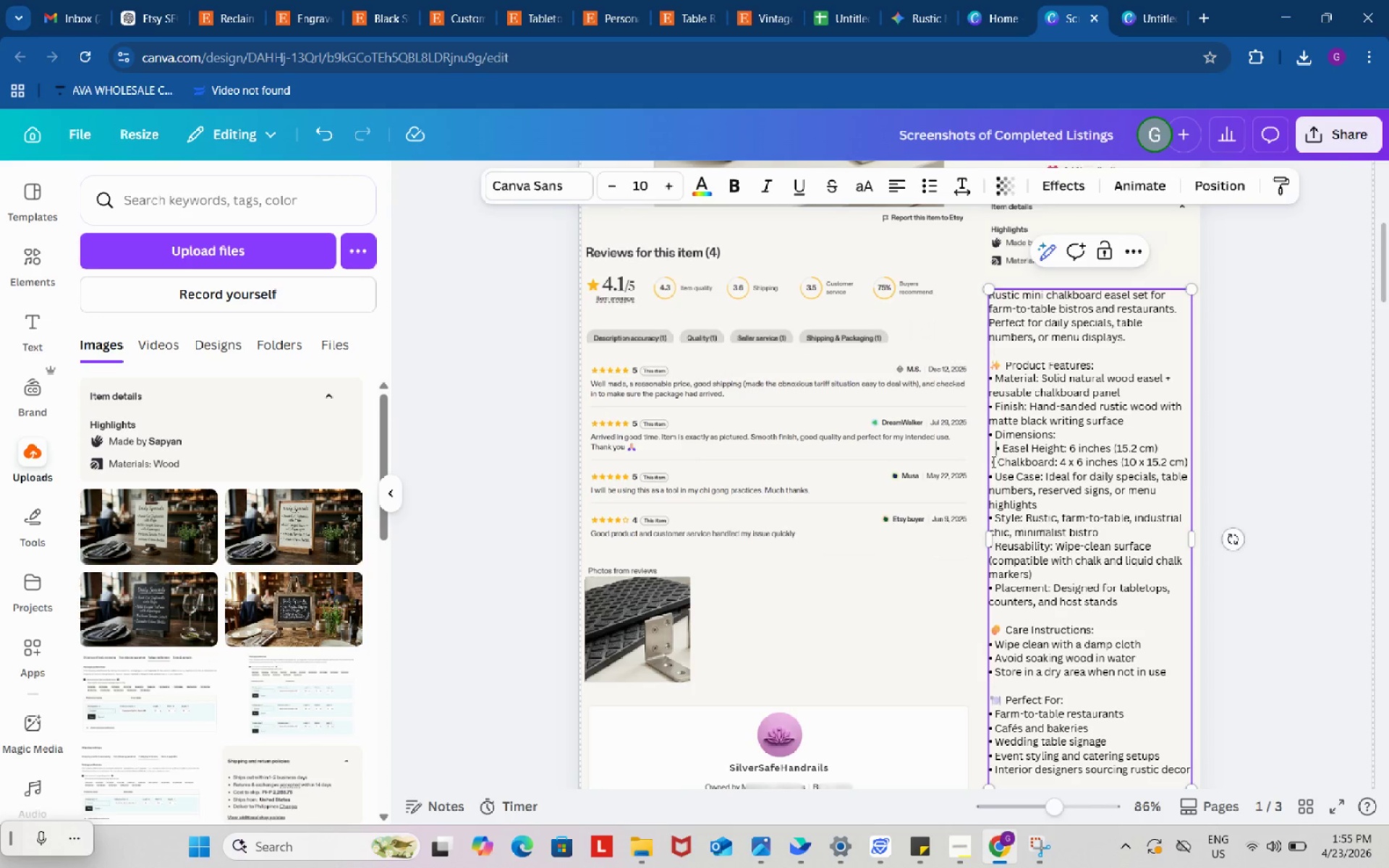 
left_click([992, 461])
 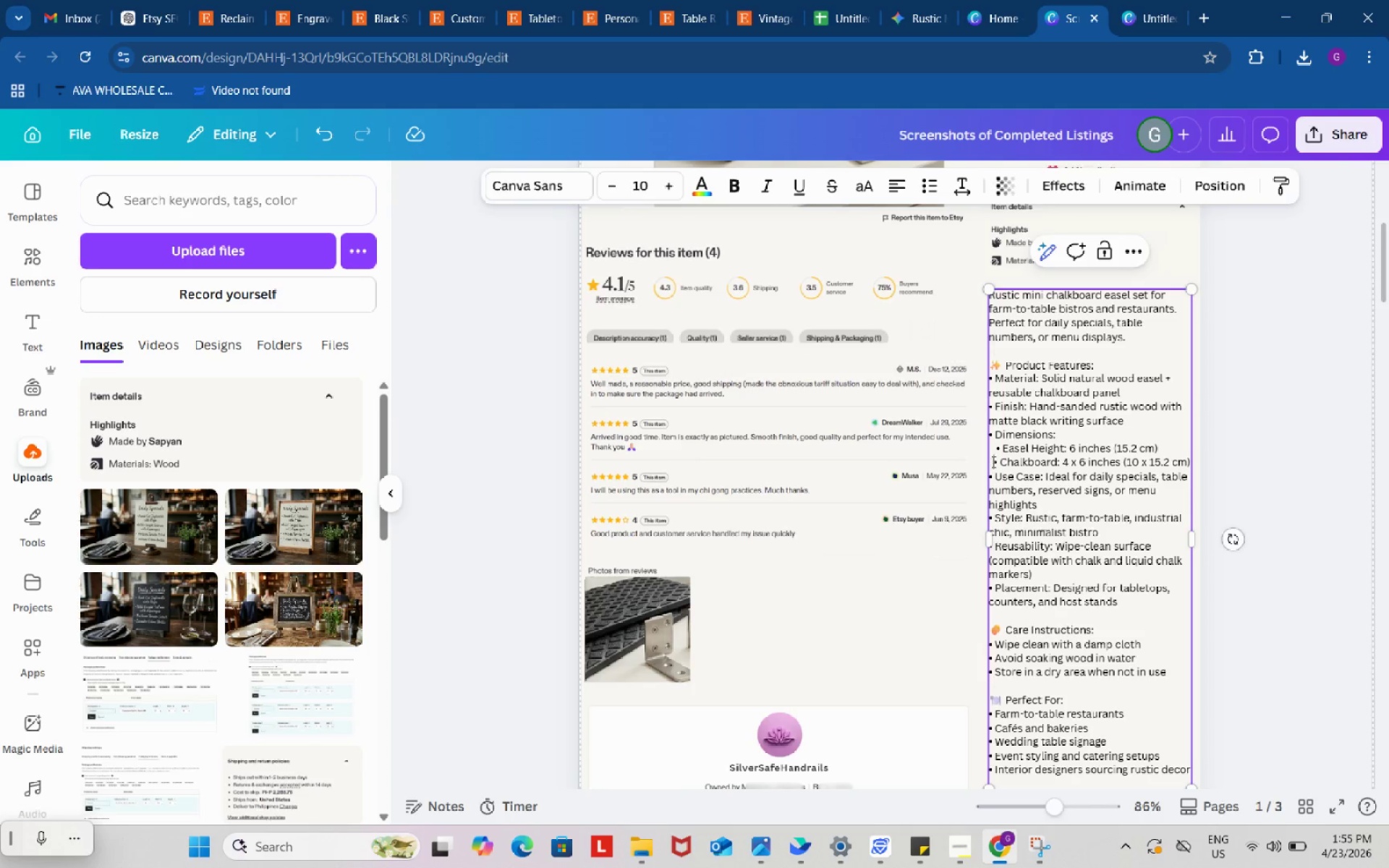 
key(Space)
 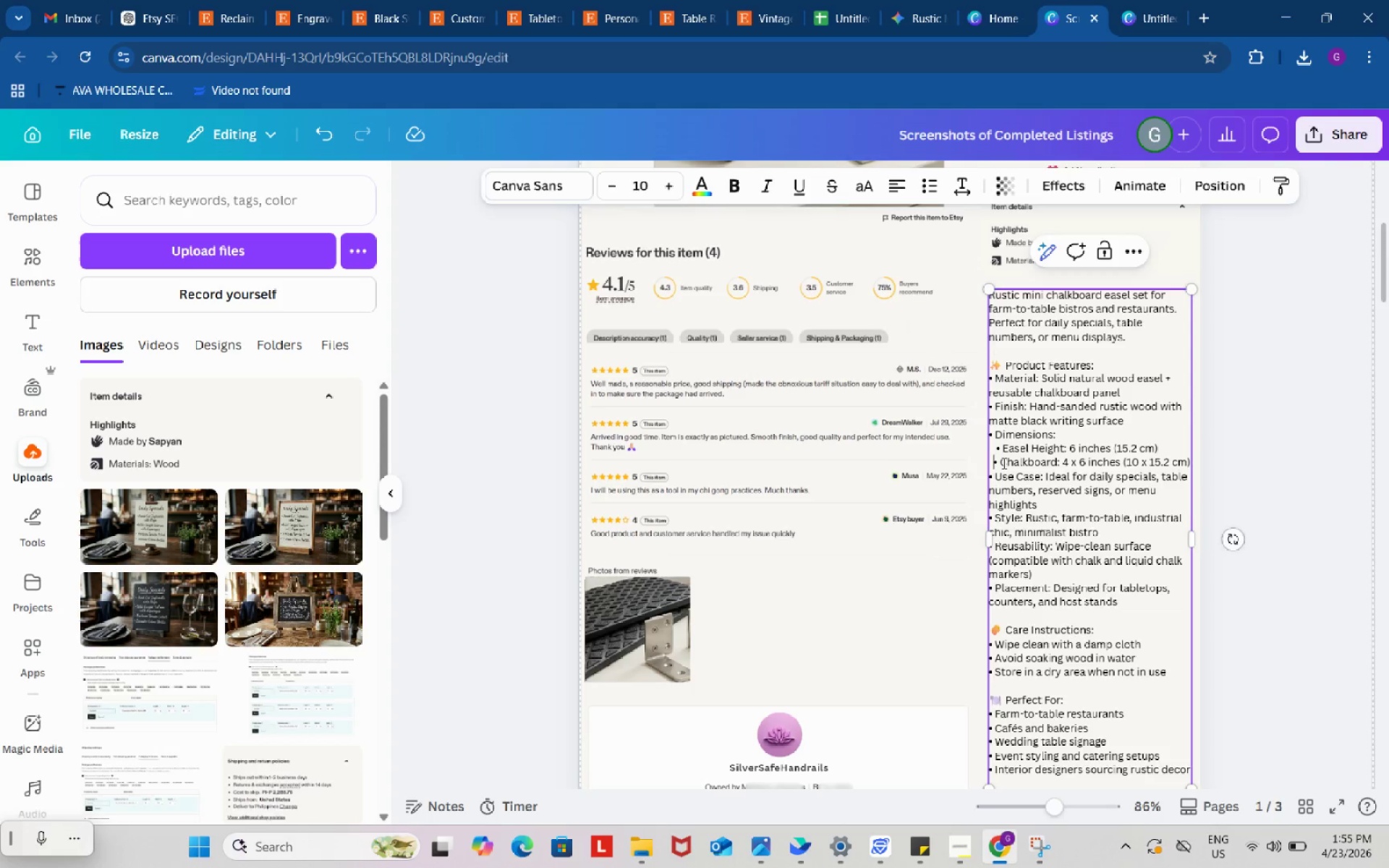 
key(Space)
 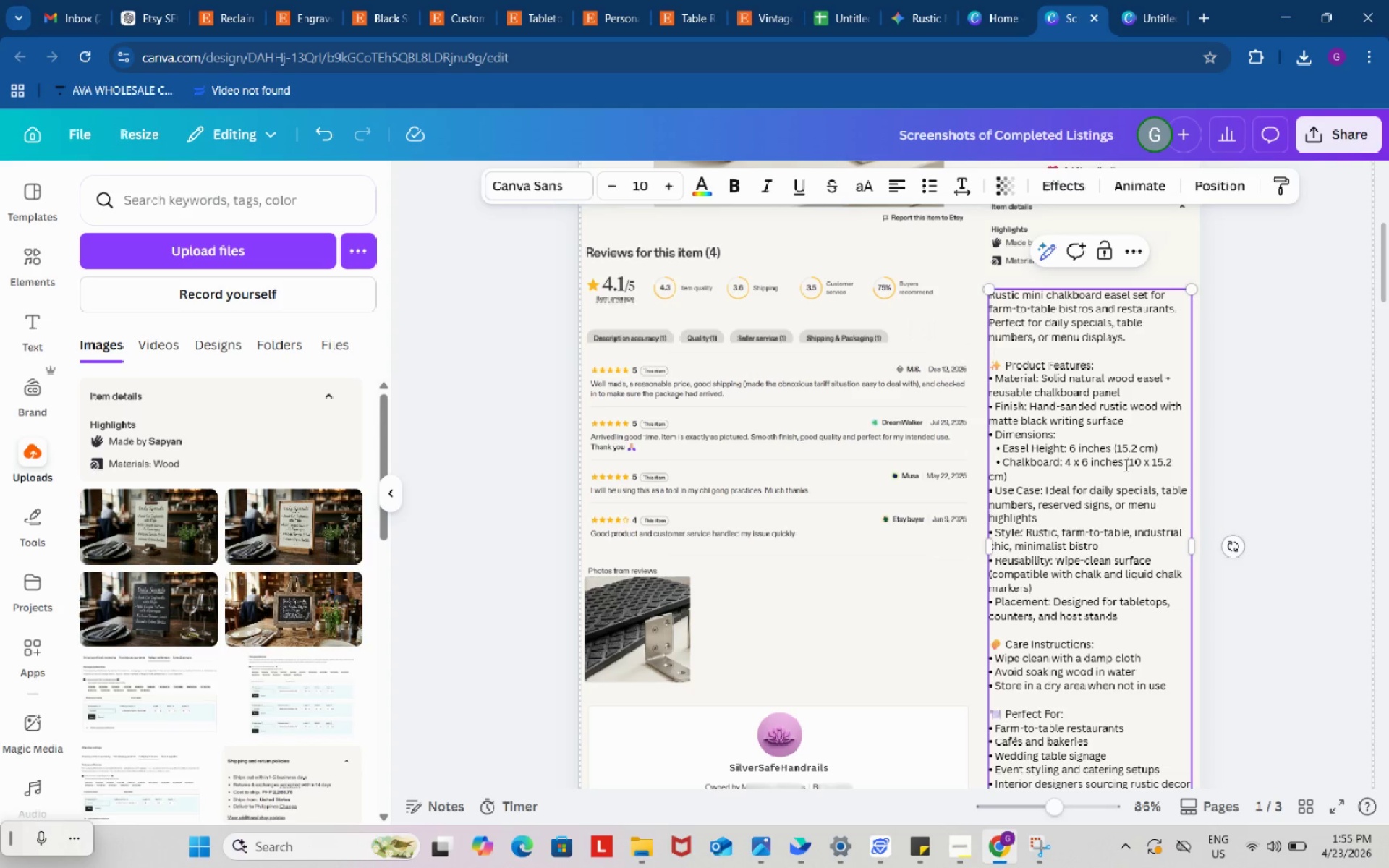 
wait(5.14)
 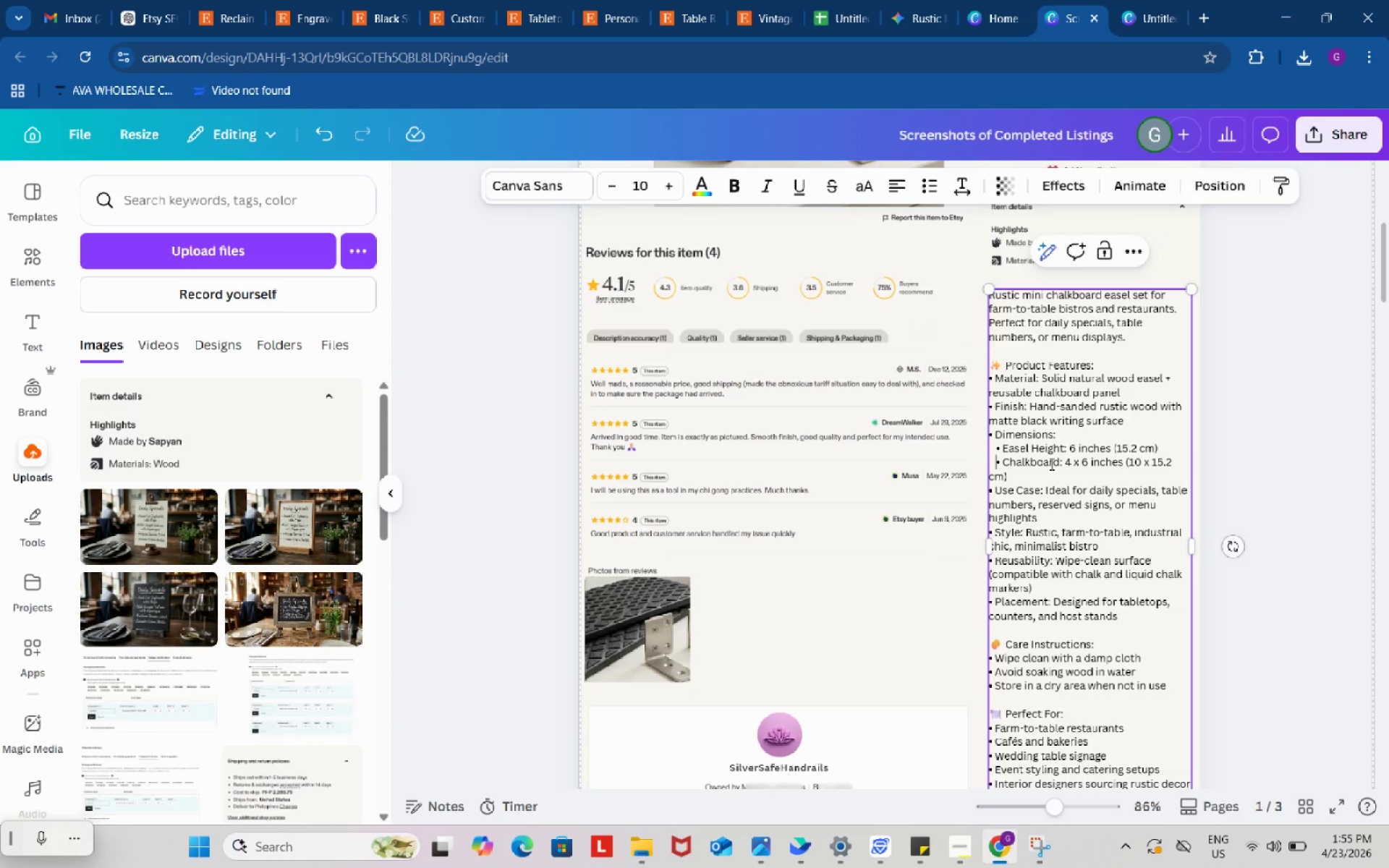 
left_click_drag(start_coordinate=[1125, 461], to_coordinate=[1118, 512])
 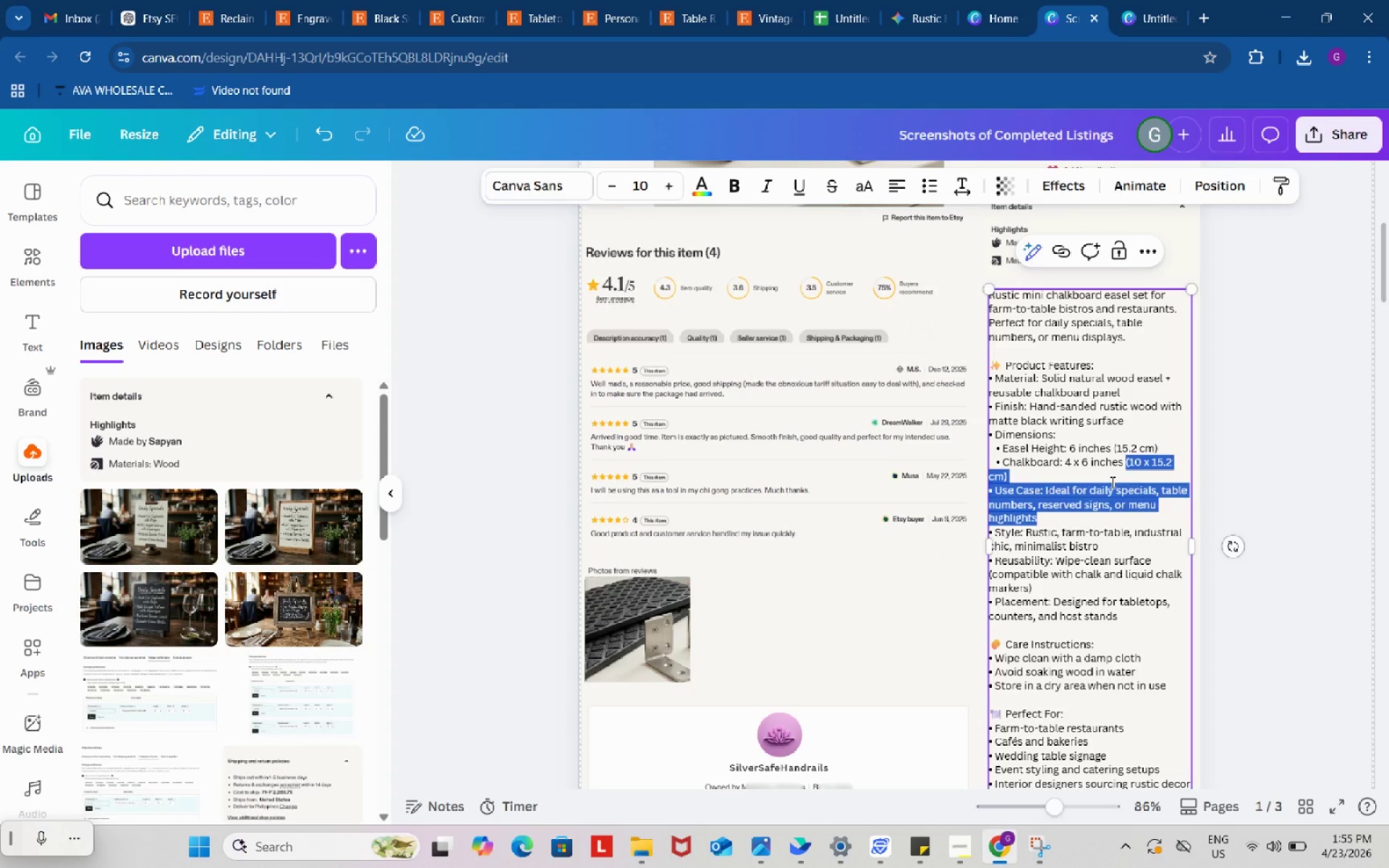 
left_click([1111, 482])
 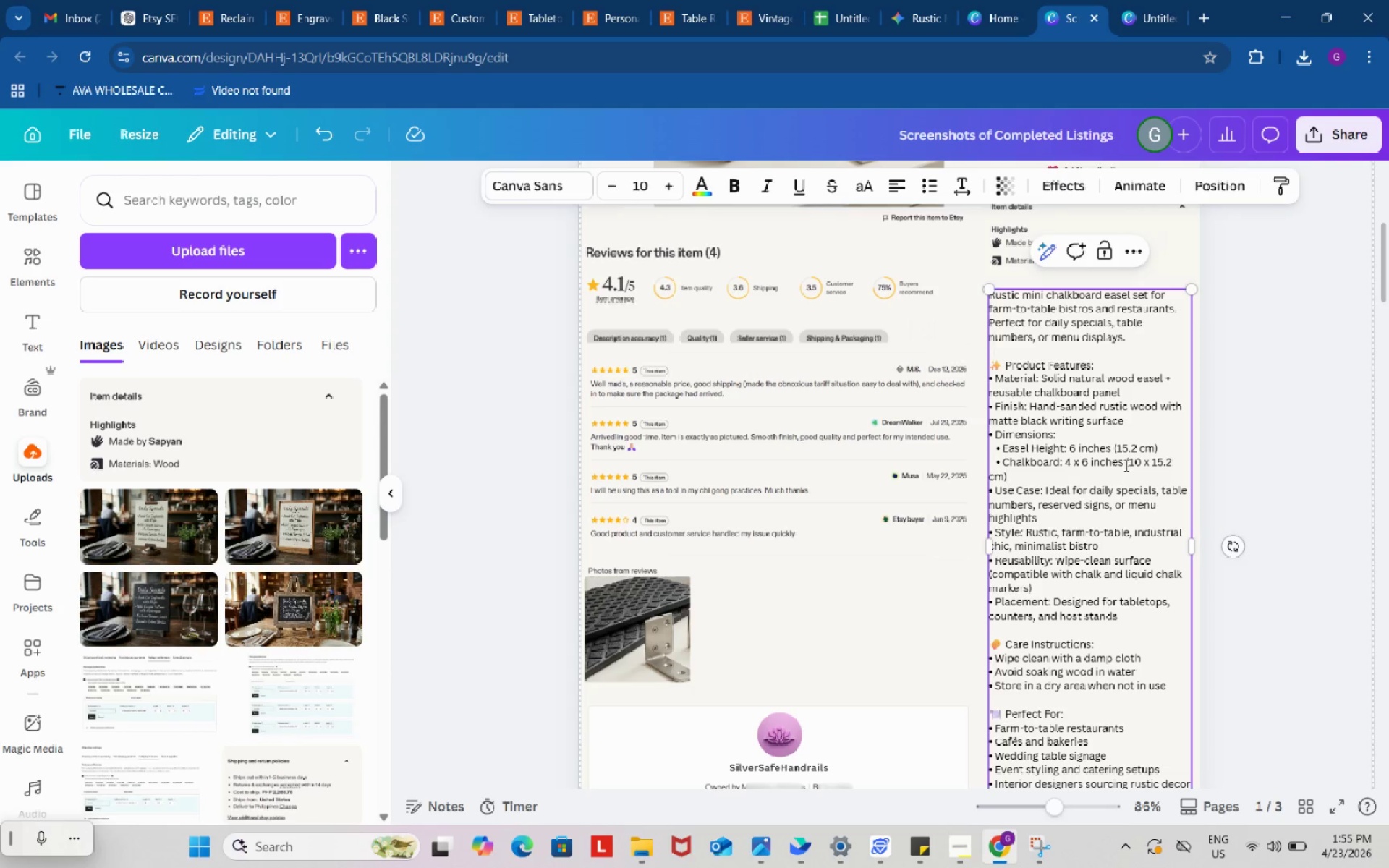 
left_click_drag(start_coordinate=[1125, 465], to_coordinate=[1138, 471])
 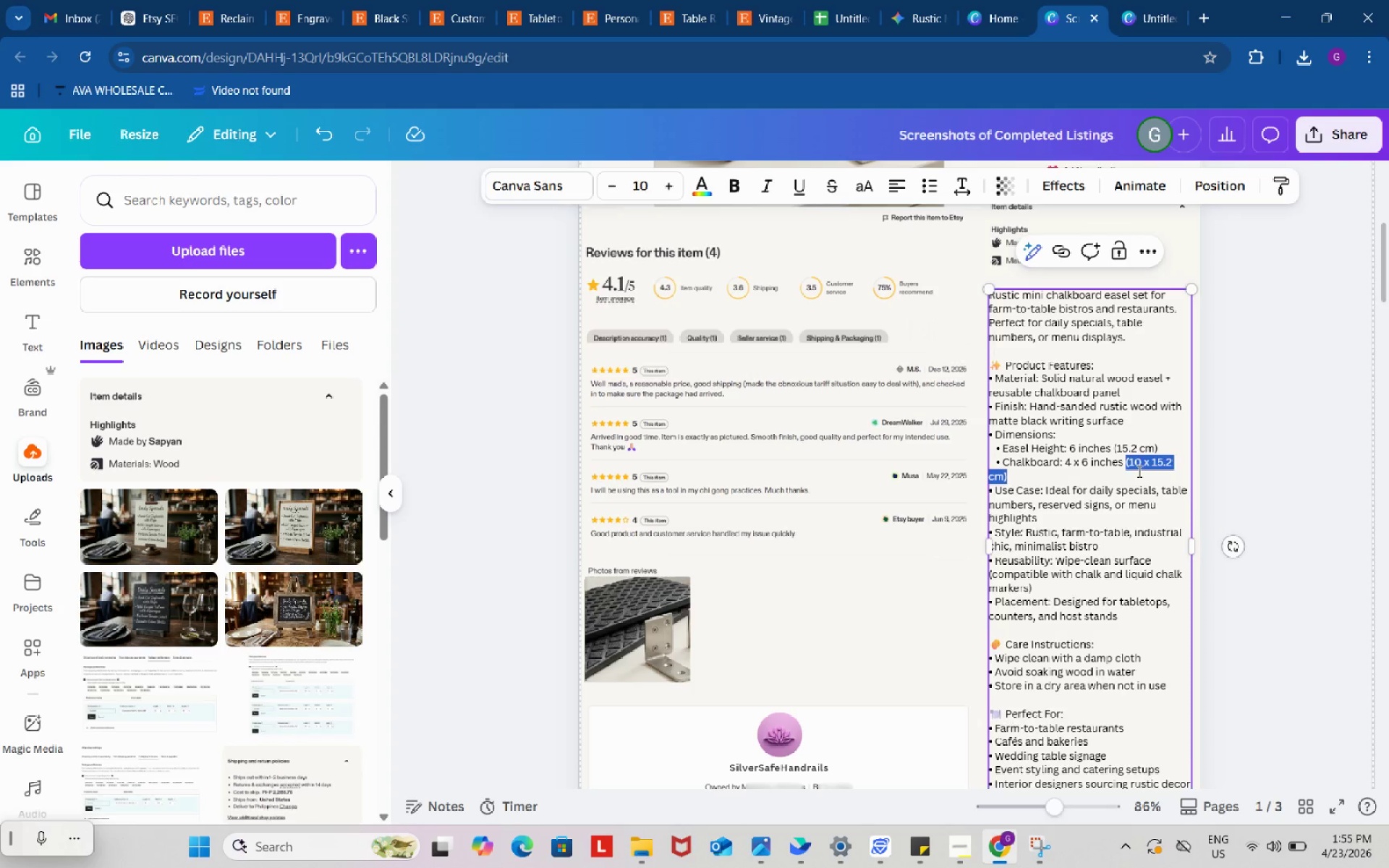 
key(Backspace)
 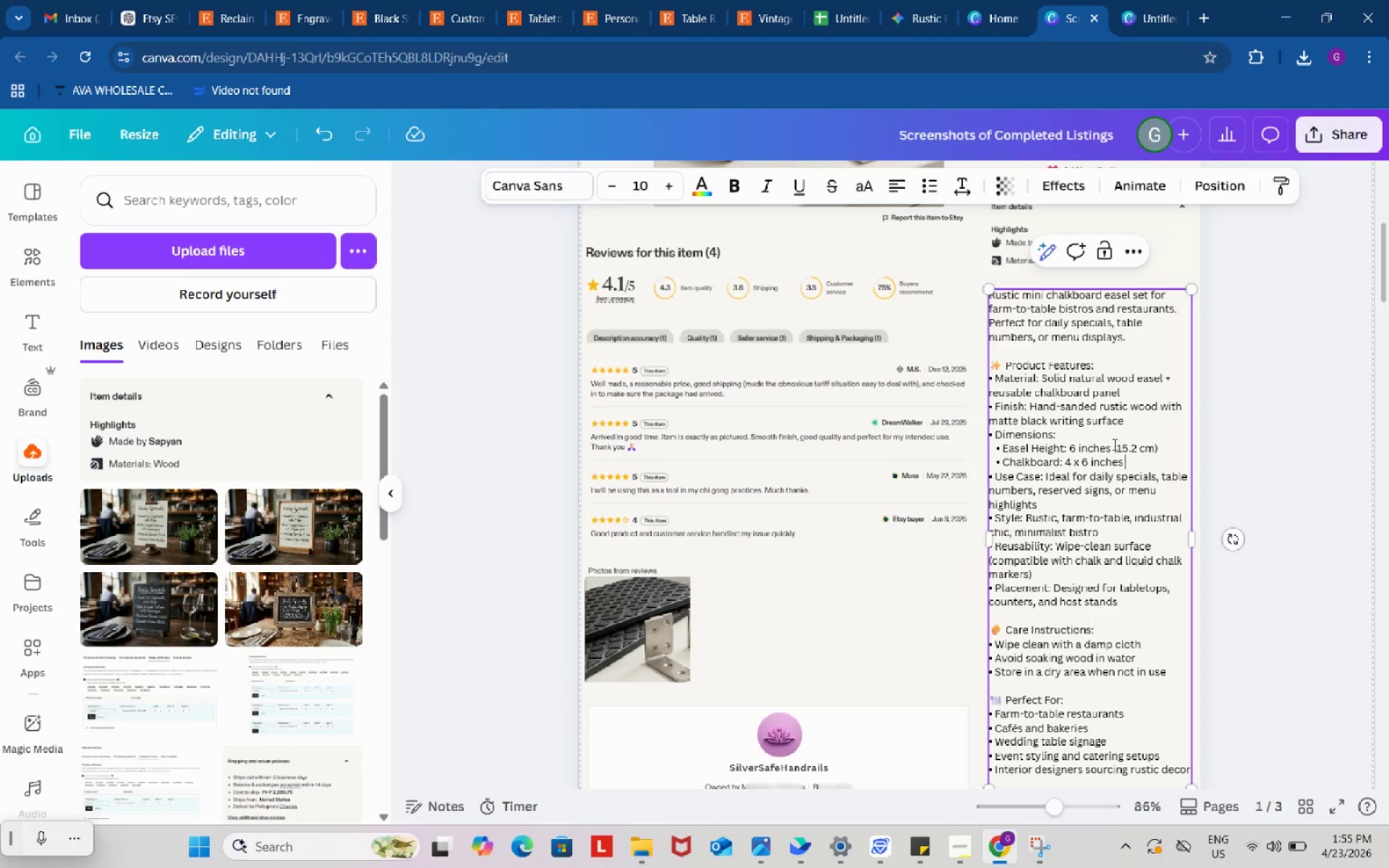 
left_click_drag(start_coordinate=[1113, 444], to_coordinate=[1164, 444])
 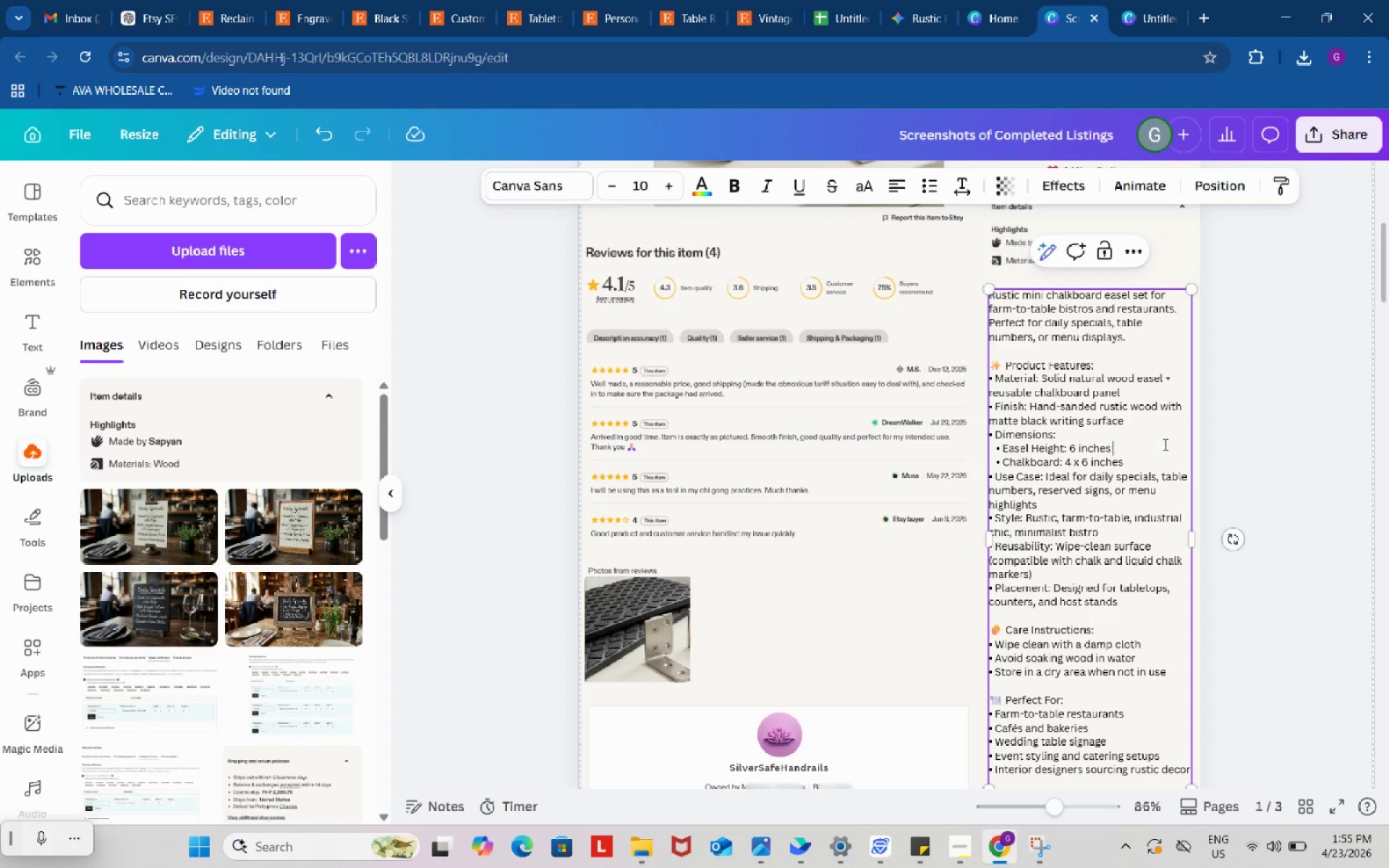 
key(Backspace)
 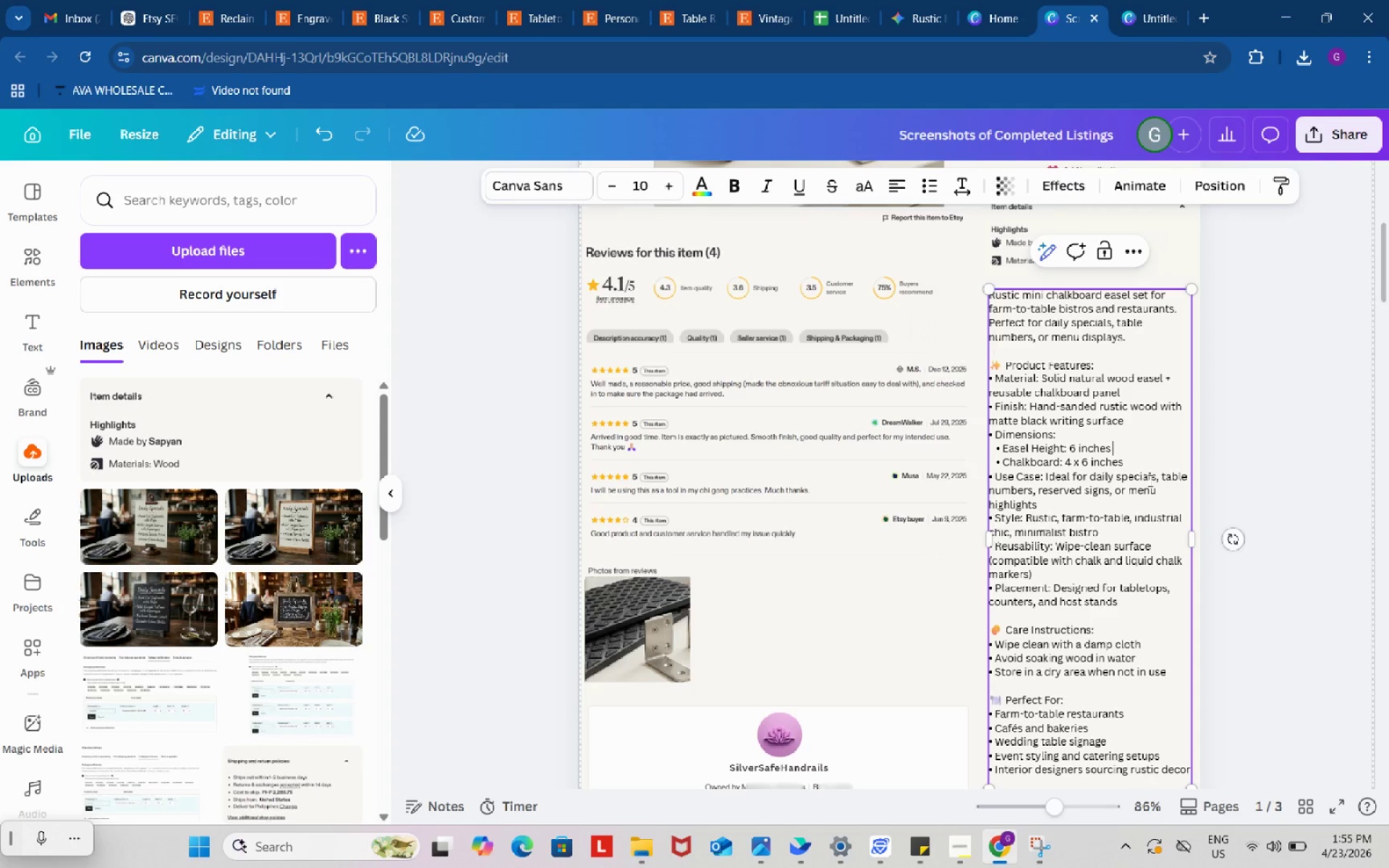 
left_click([1149, 480])
 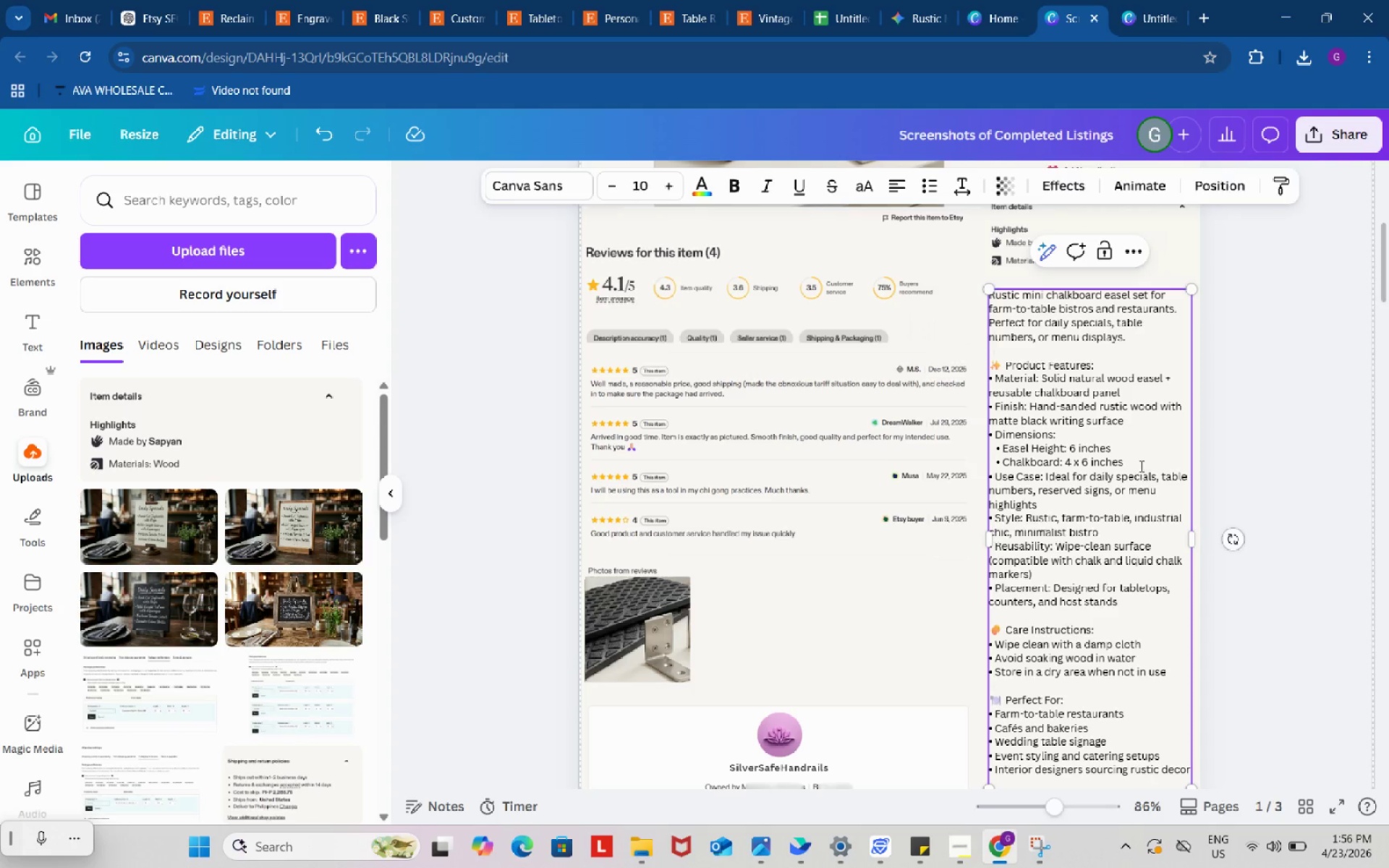 
left_click([1130, 447])
 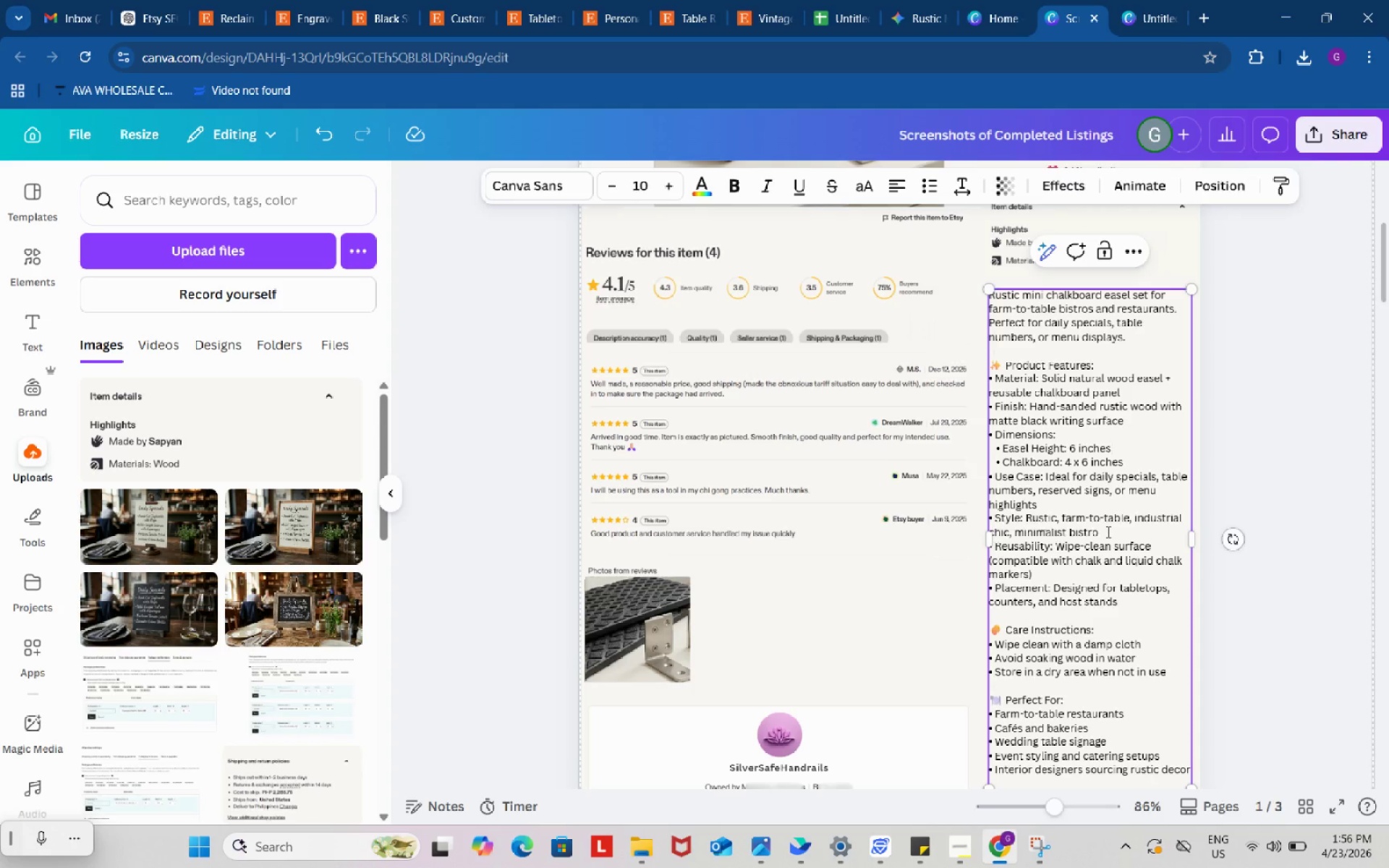 
wait(7.67)
 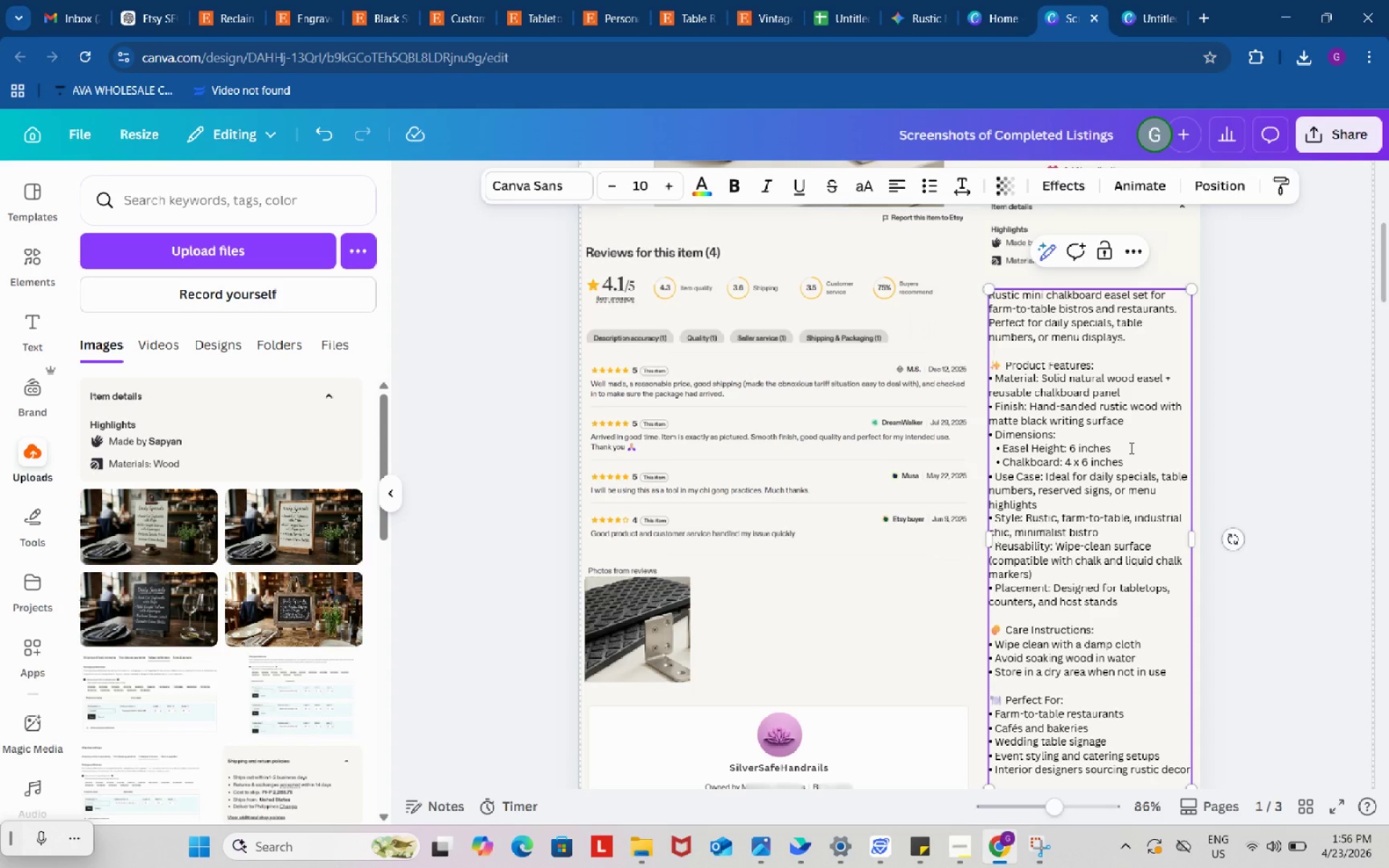 
left_click([1082, 506])
 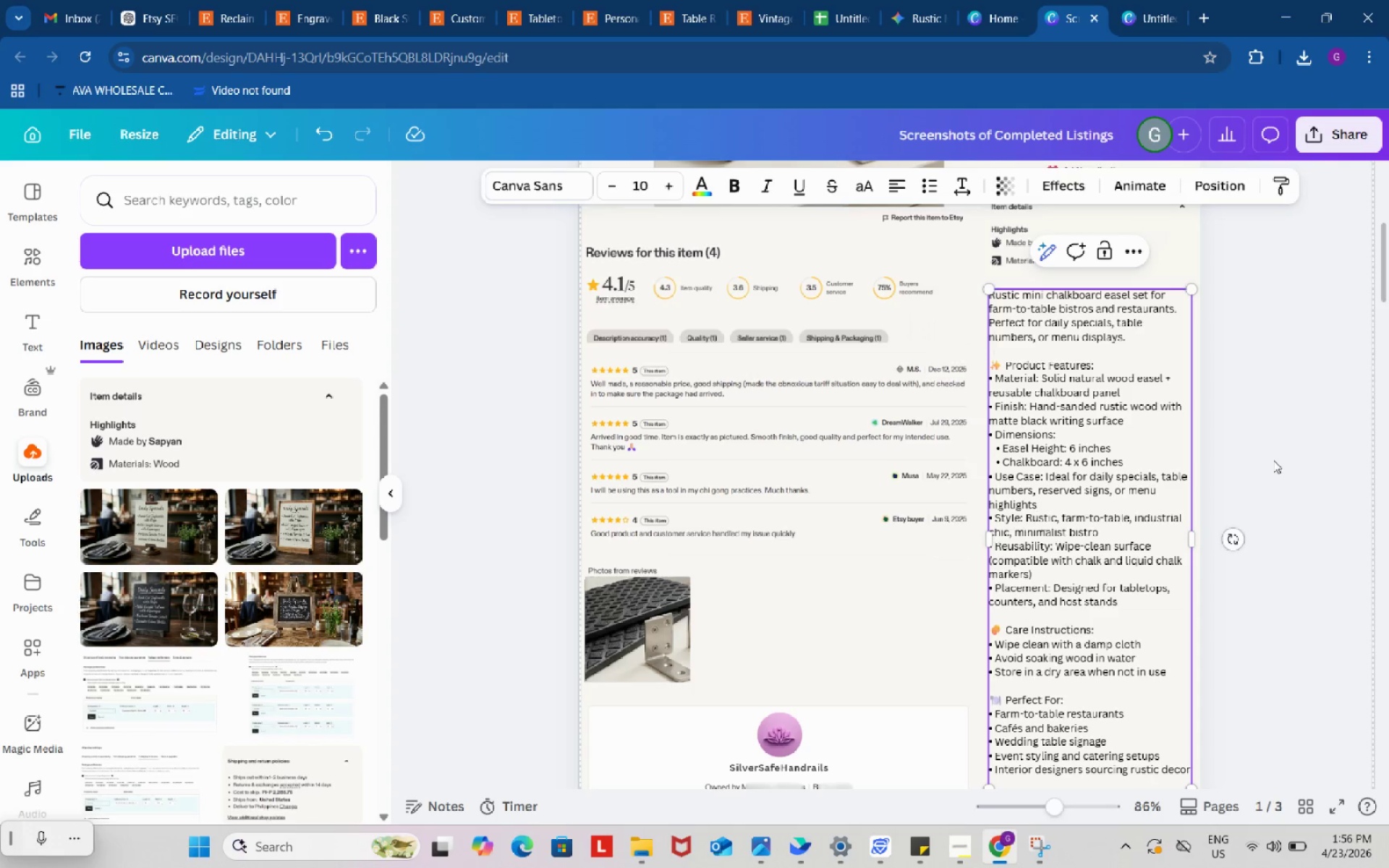 
left_click([1273, 460])
 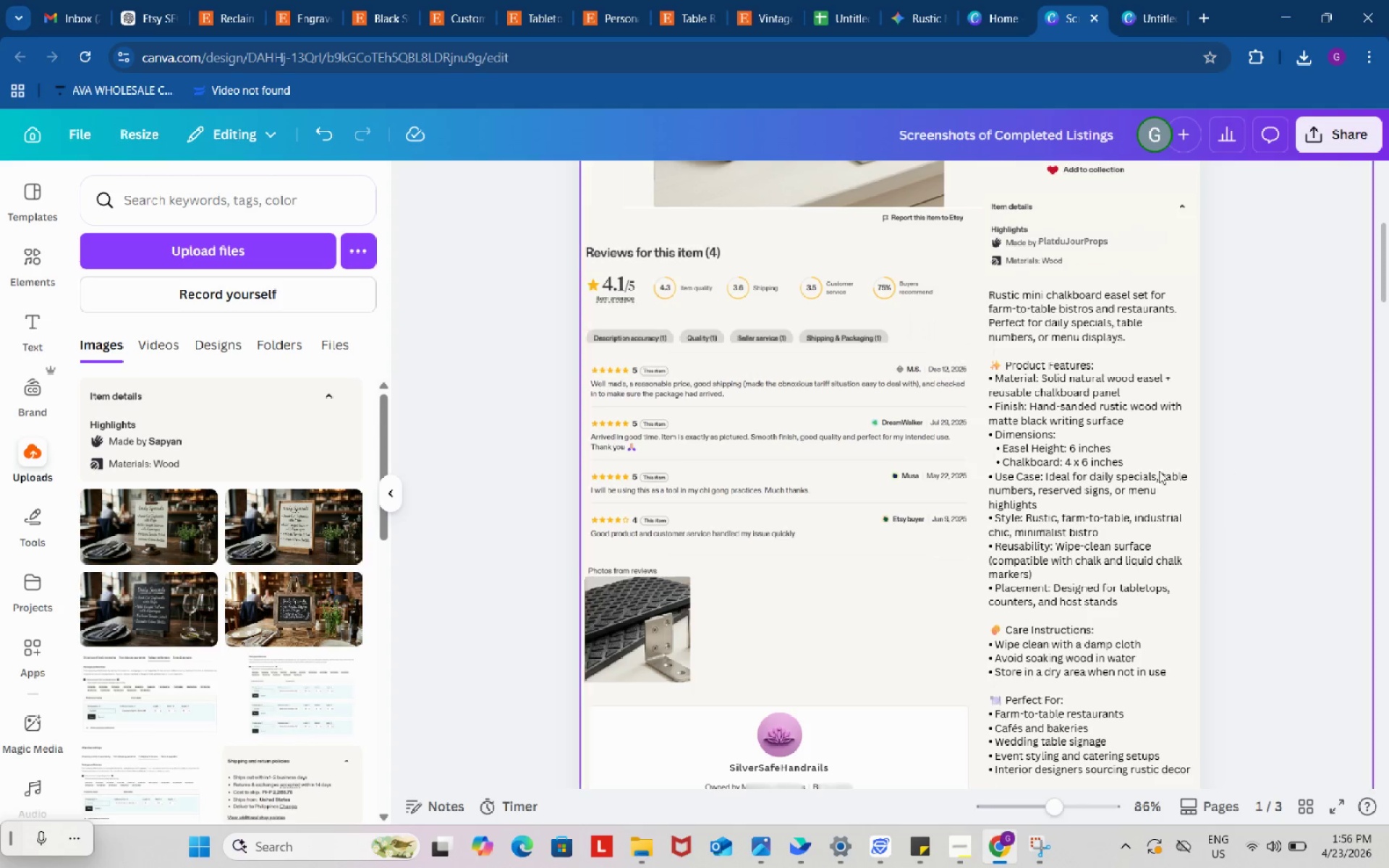 
double_click([1080, 482])
 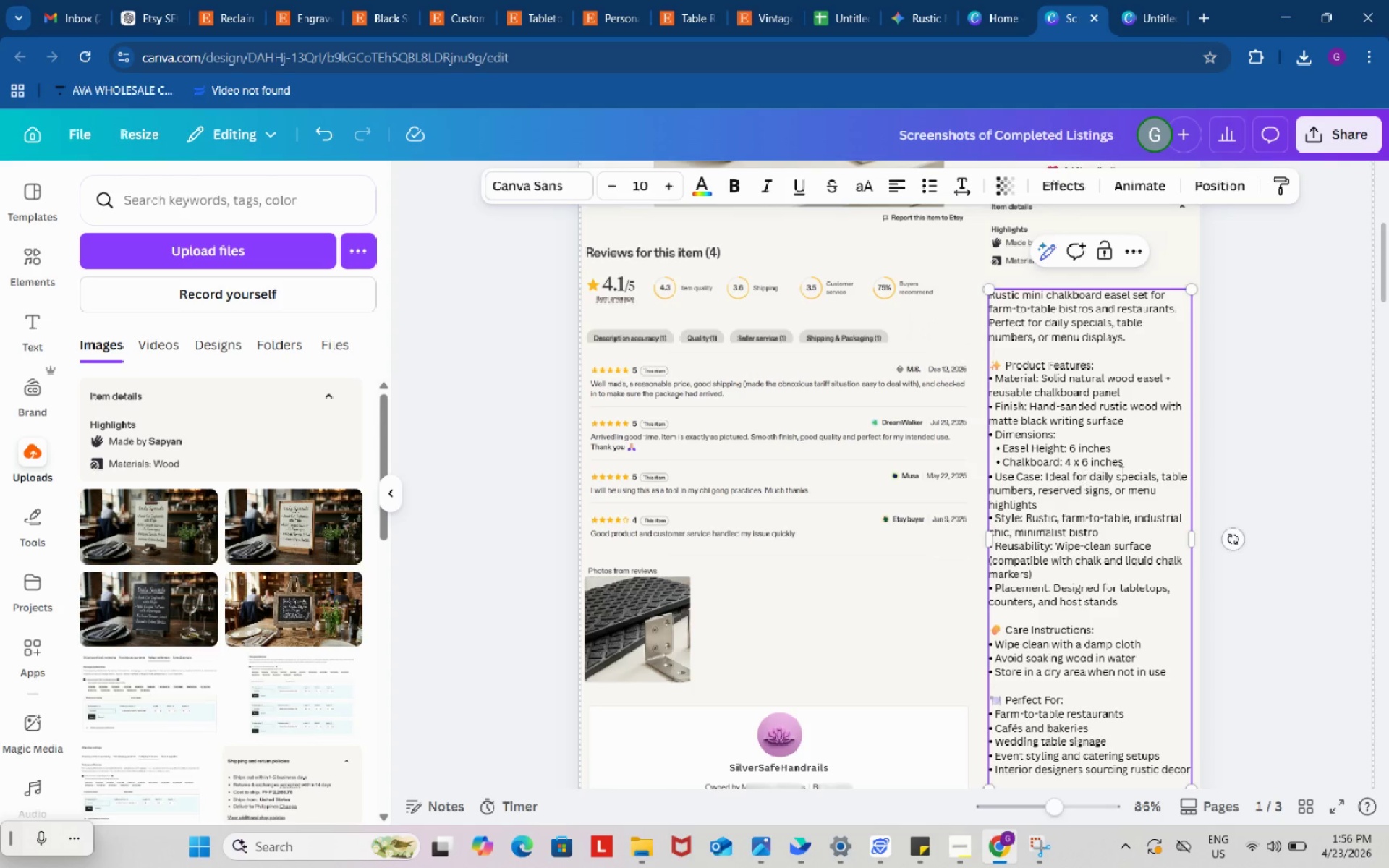 
wait(7.94)
 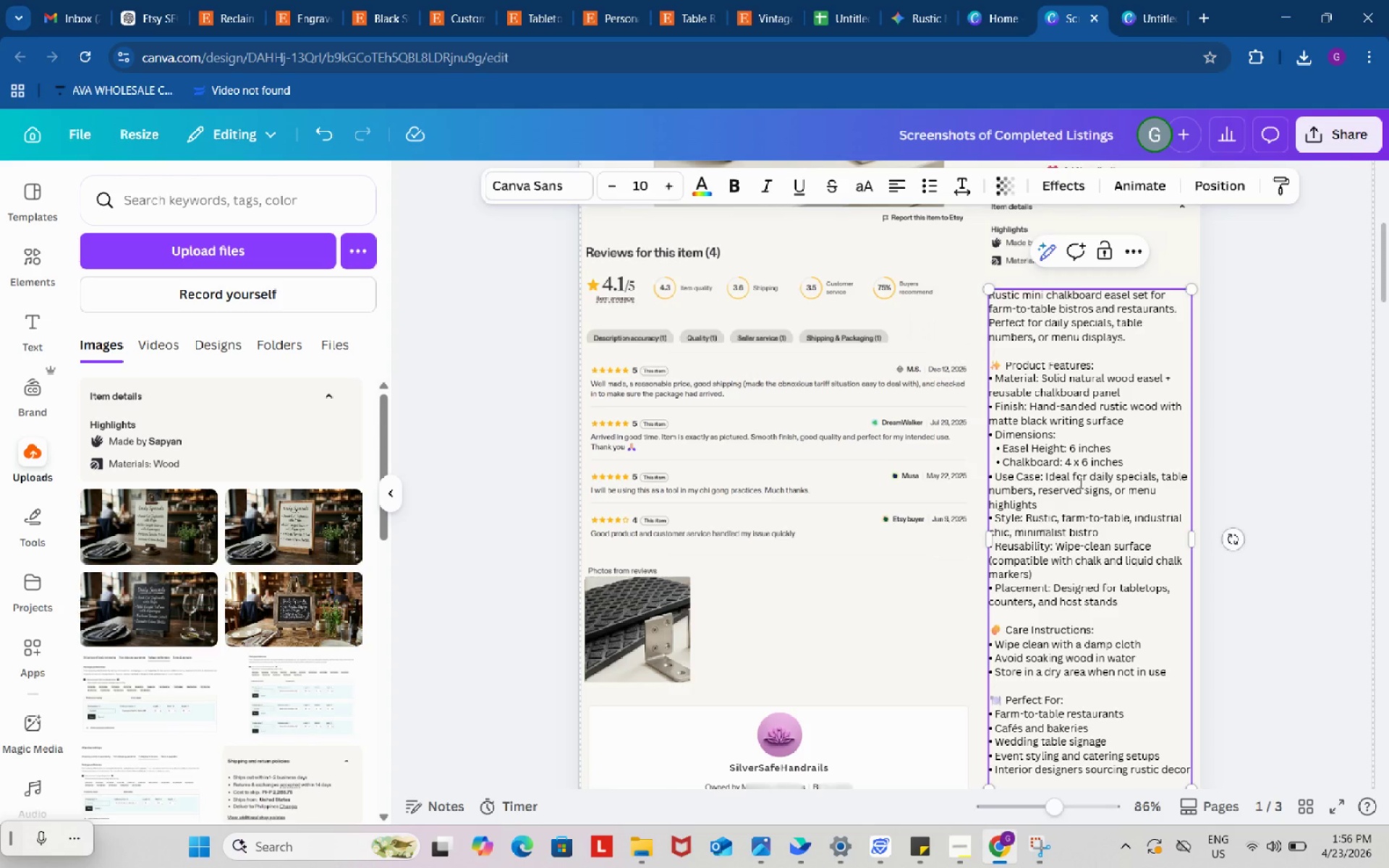 
double_click([1237, 450])
 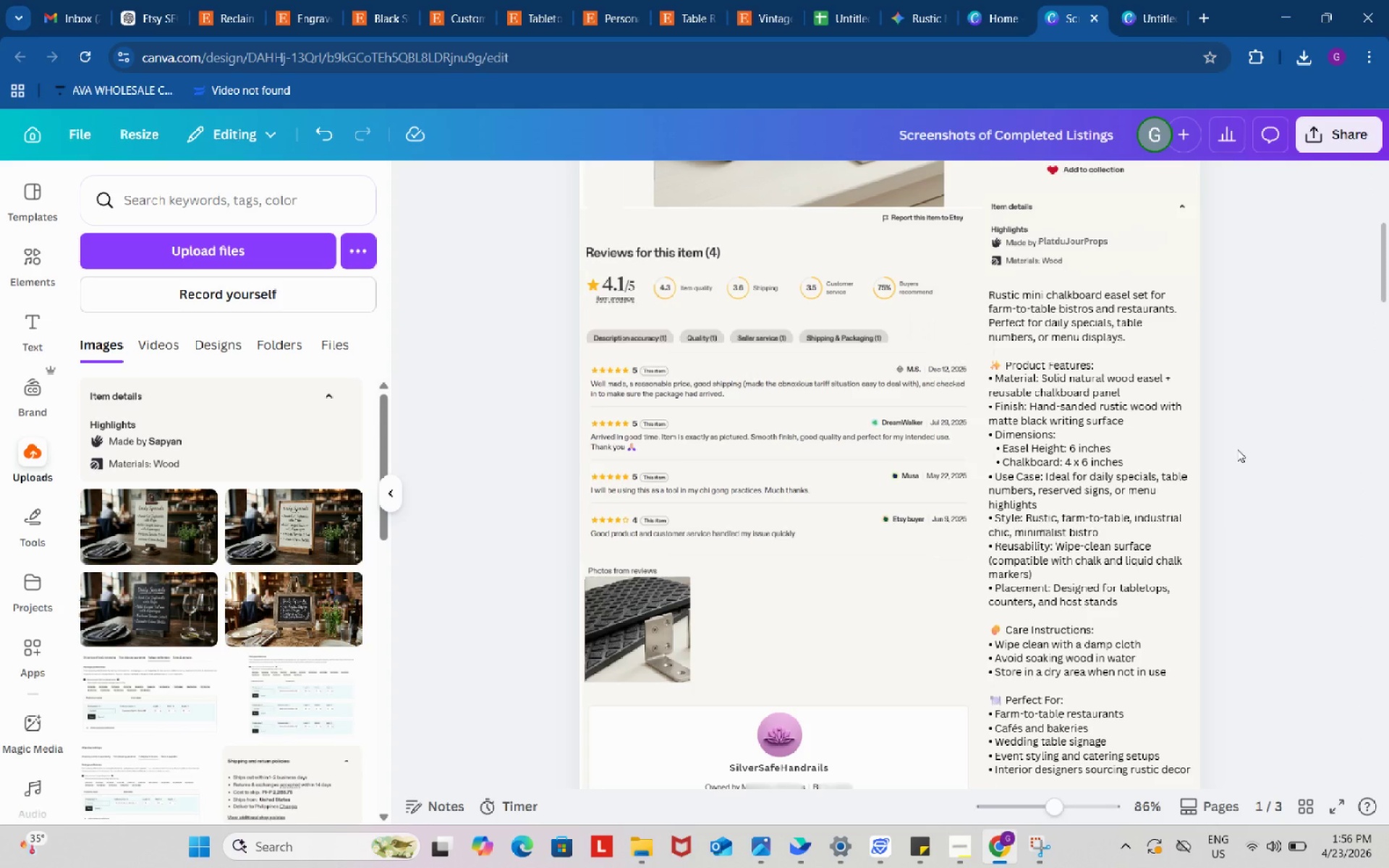 
scroll: coordinate [1237, 449], scroll_direction: down, amount: 1.0
 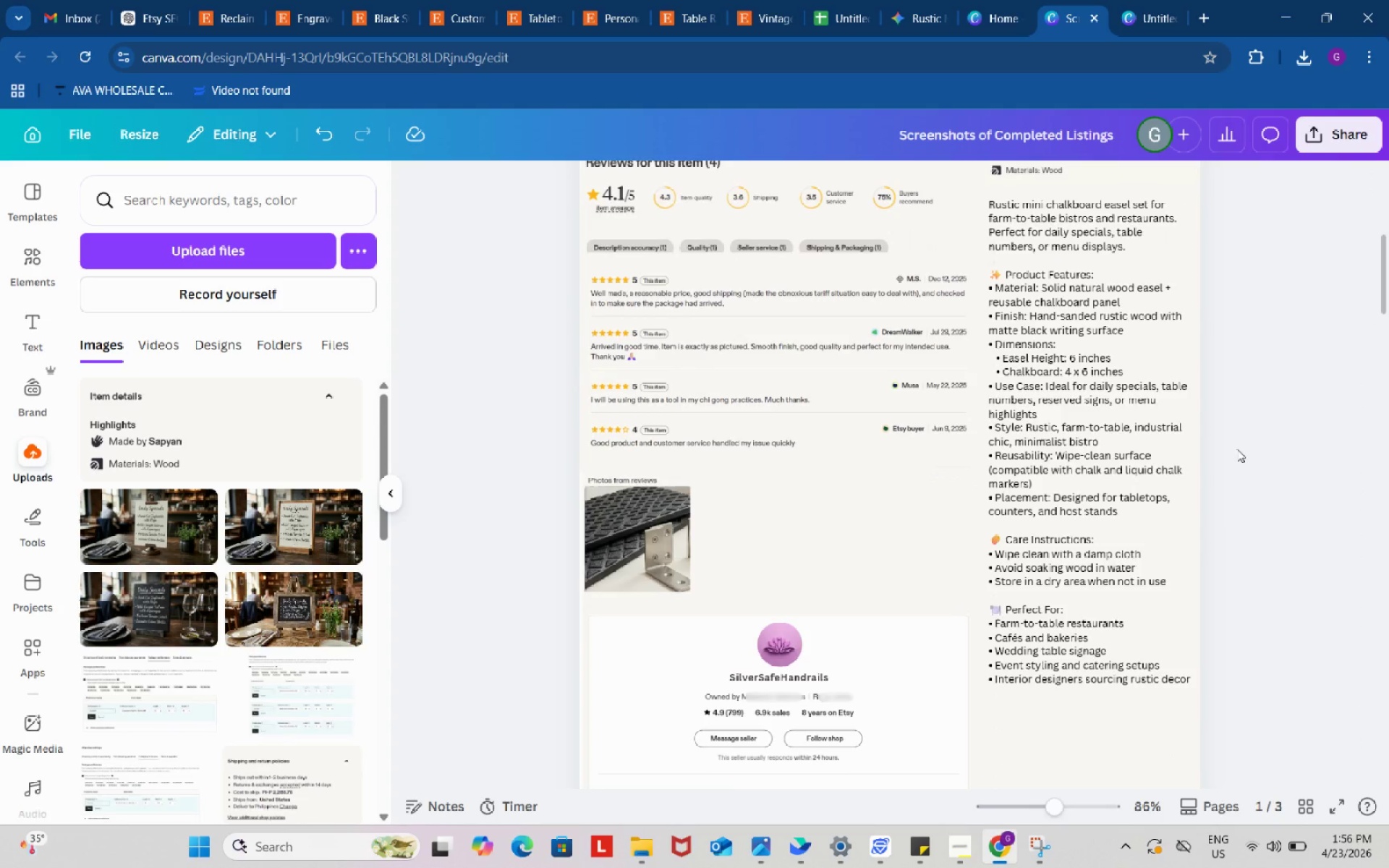 
scroll: coordinate [1105, 441], scroll_direction: up, amount: 2.0
 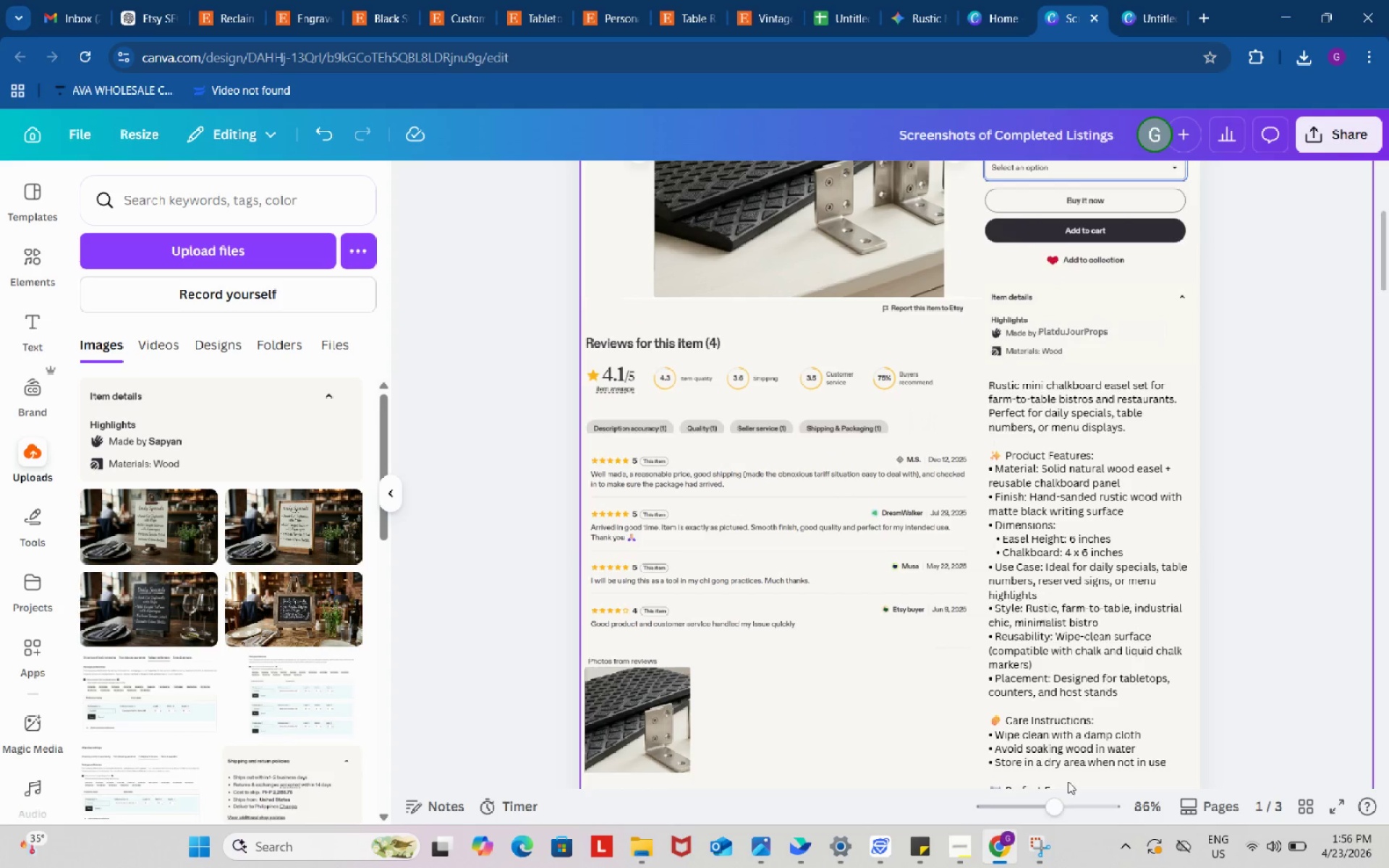 
left_click_drag(start_coordinate=[1052, 803], to_coordinate=[1042, 803])
 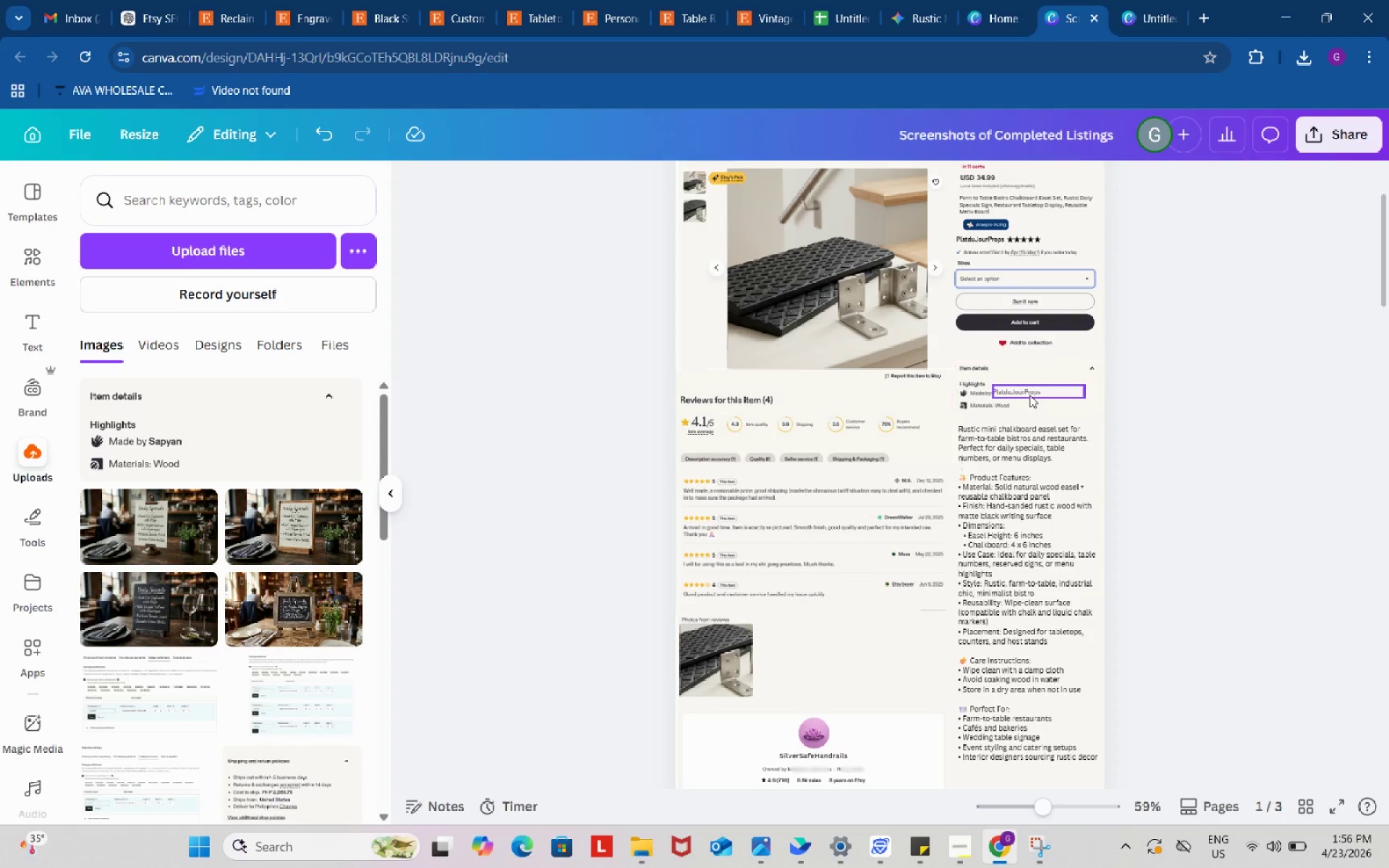 
left_click([1029, 395])
 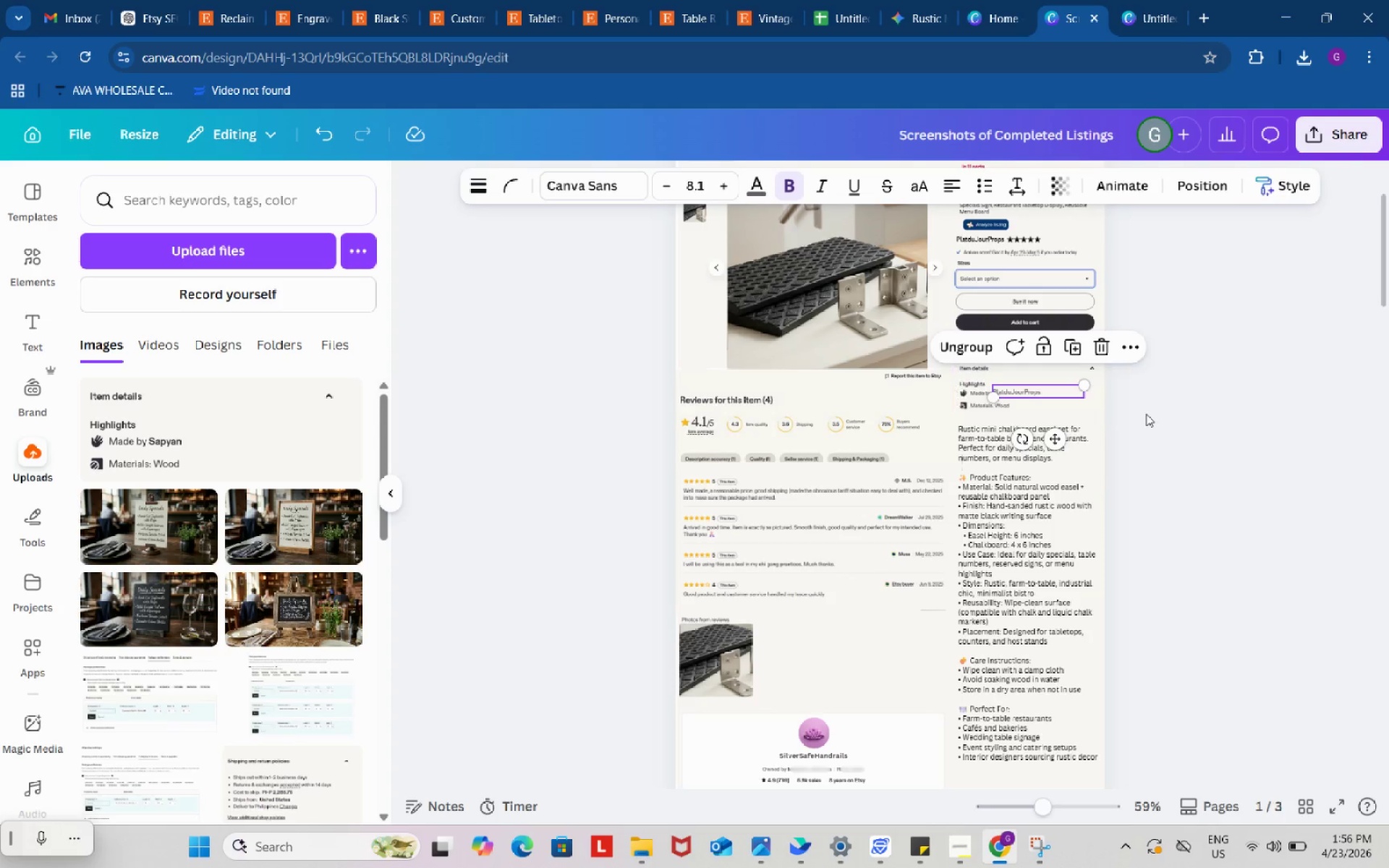 
left_click([1146, 414])
 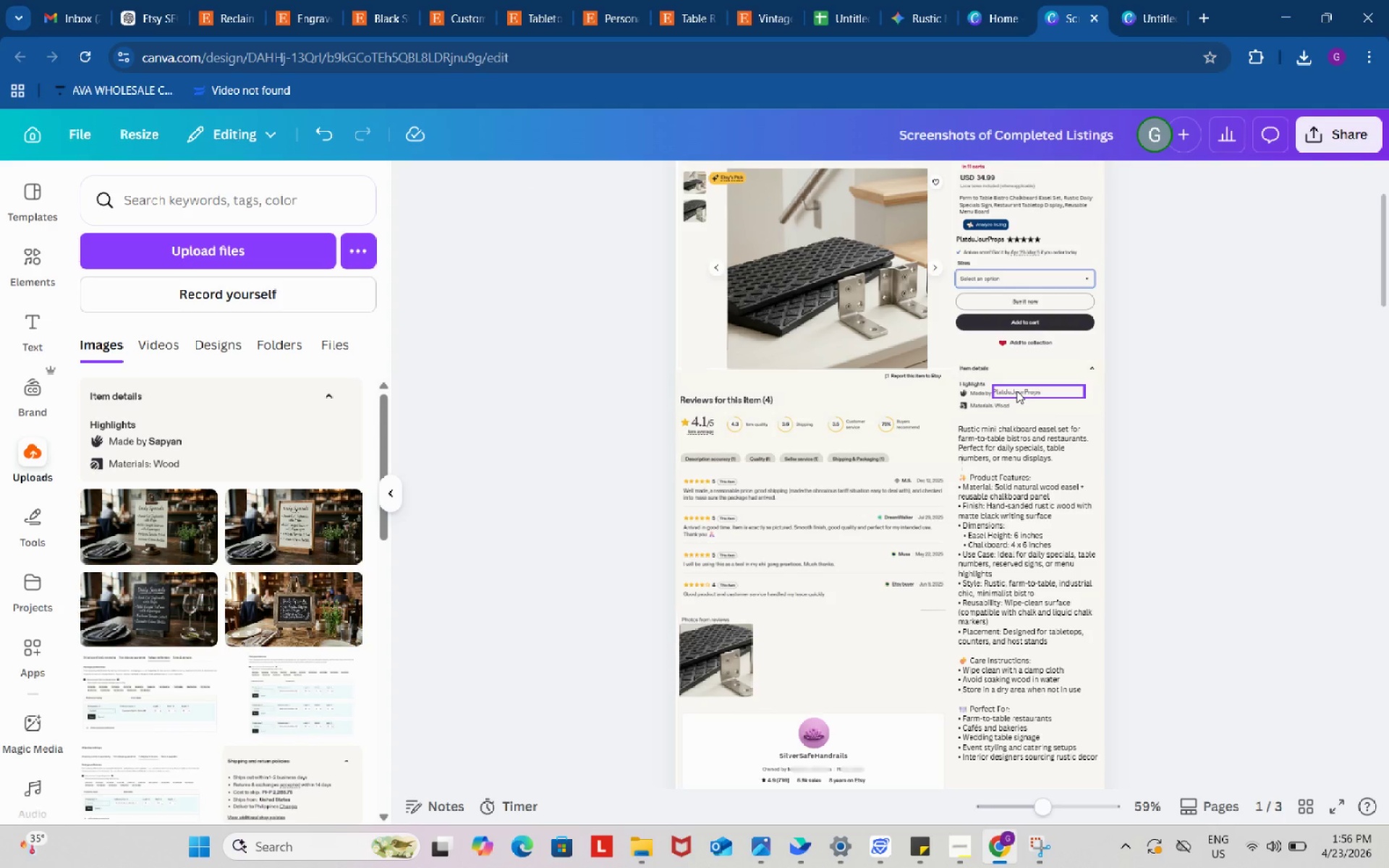 
left_click([1016, 391])
 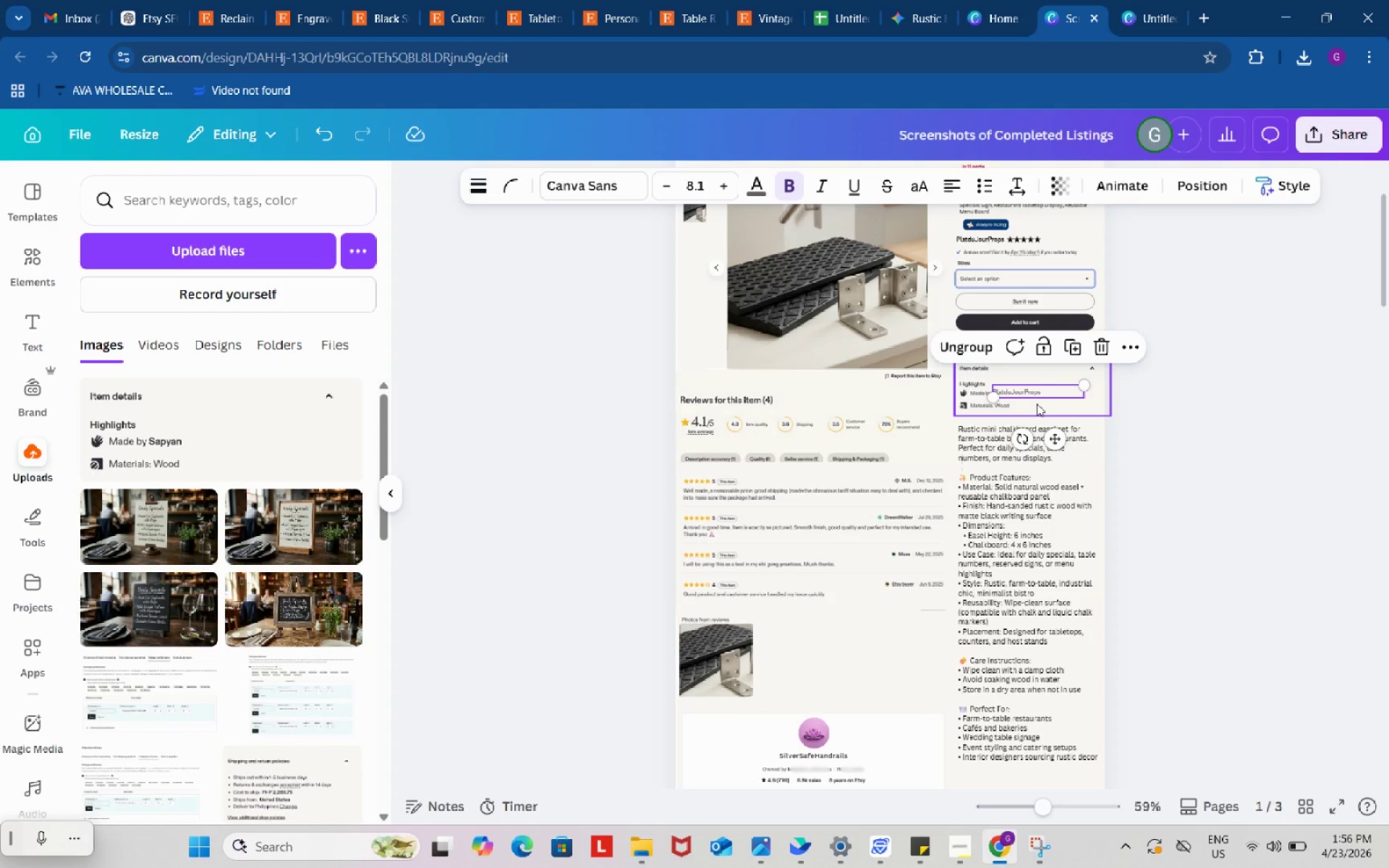 
hold_key(key=ShiftLeft, duration=0.62)
left_click([1037, 404])
 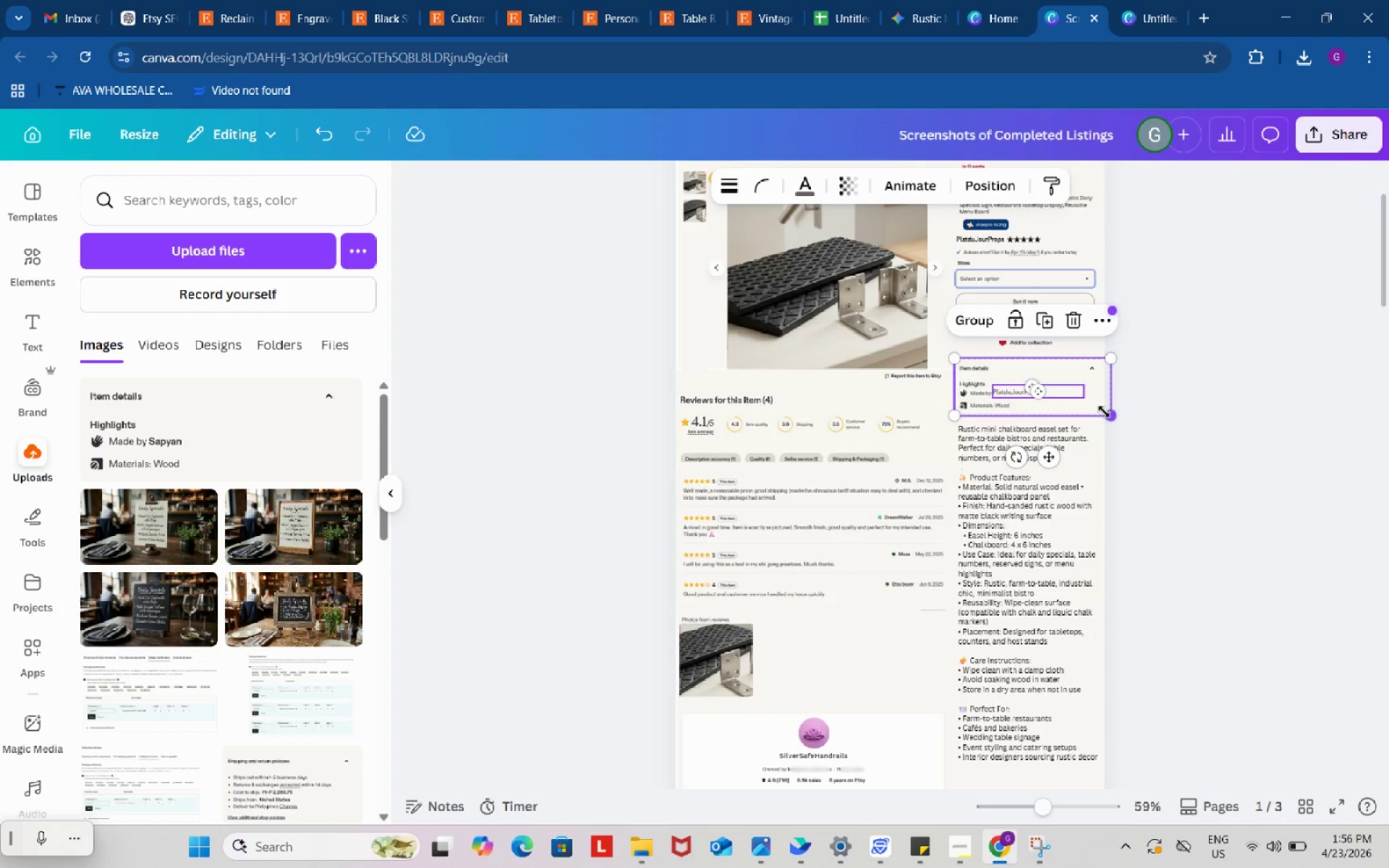 
left_click_drag(start_coordinate=[1105, 412], to_coordinate=[1111, 414])
 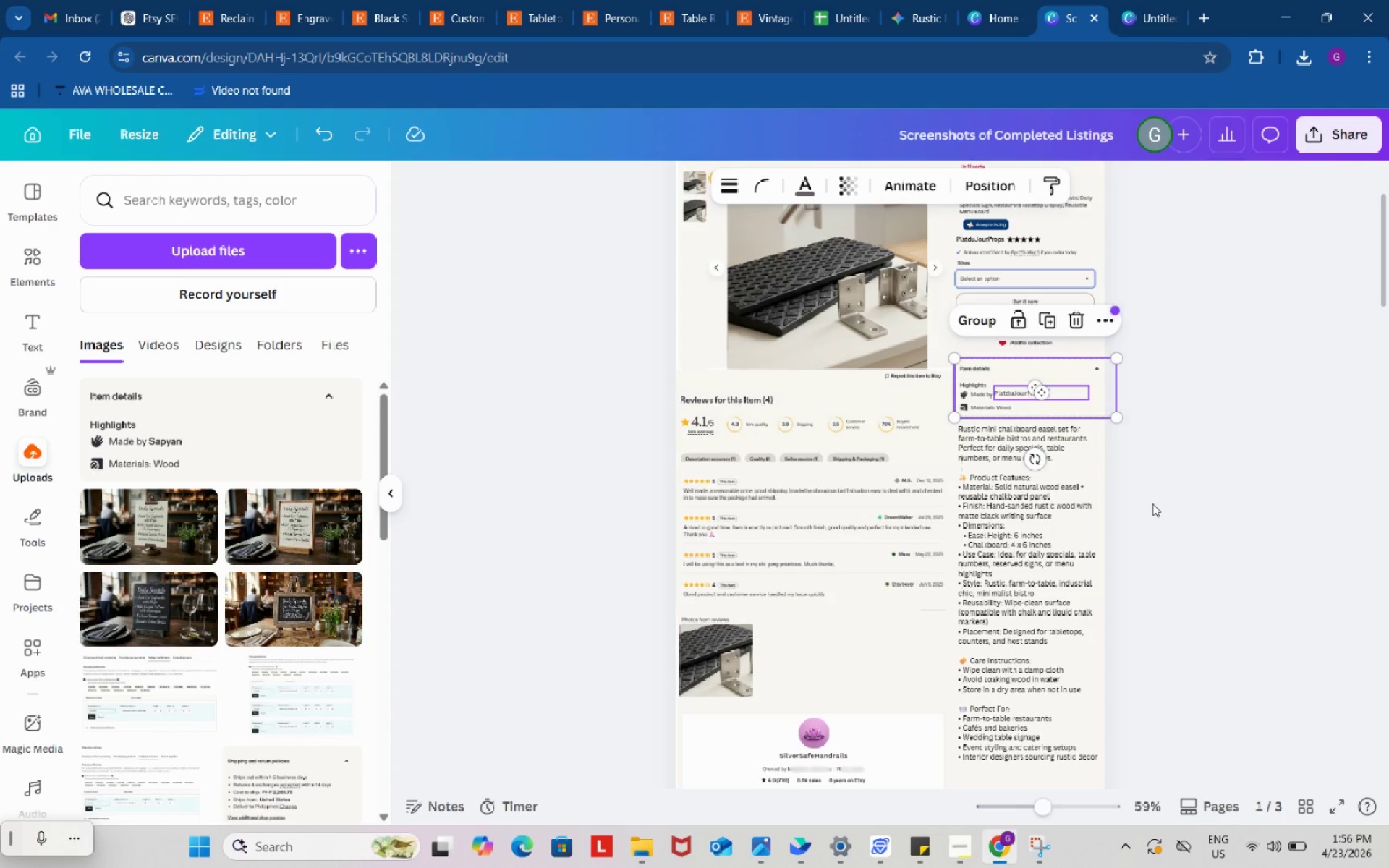 
double_click([1152, 503])
 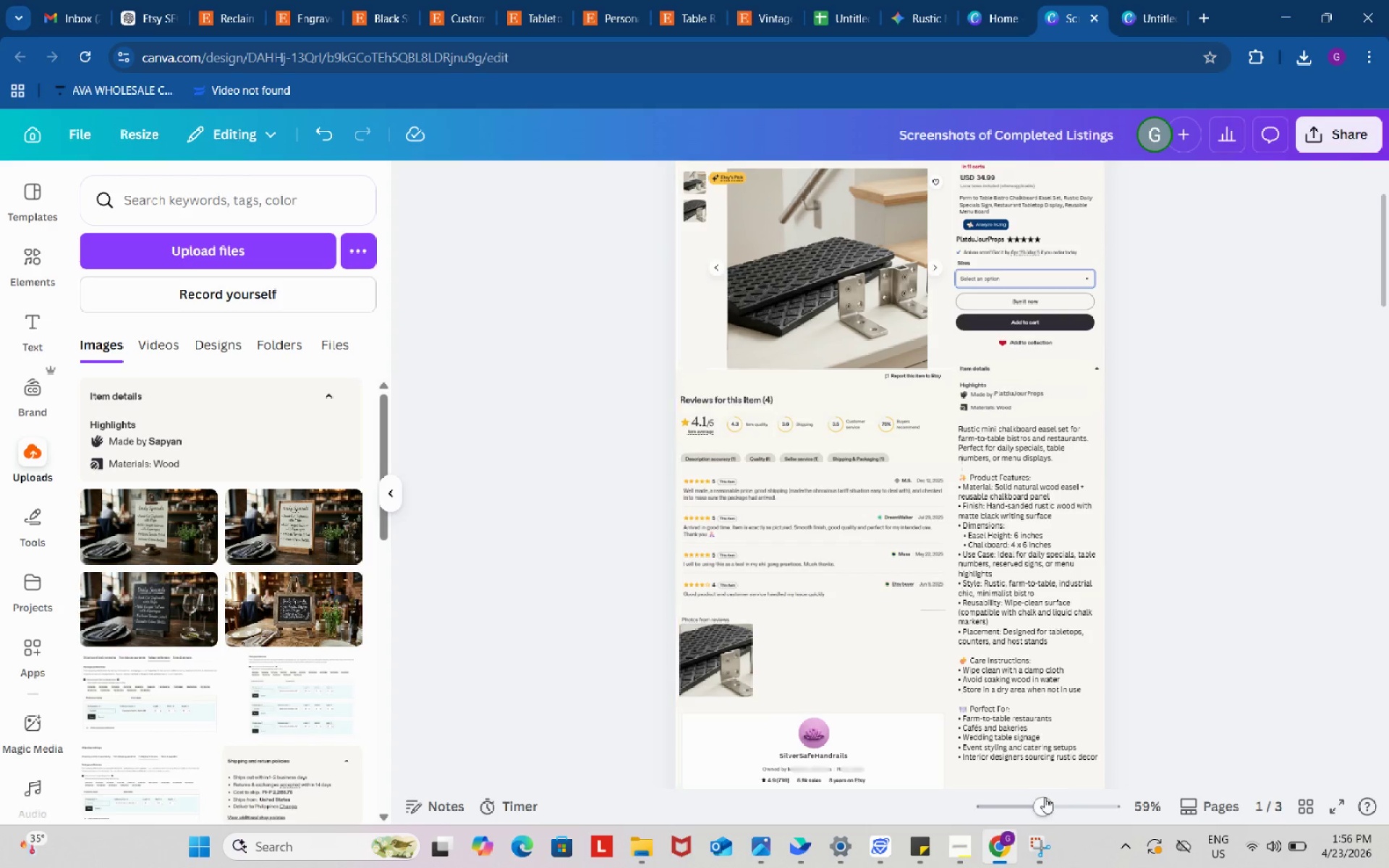 
left_click_drag(start_coordinate=[1042, 804], to_coordinate=[1045, 805])
 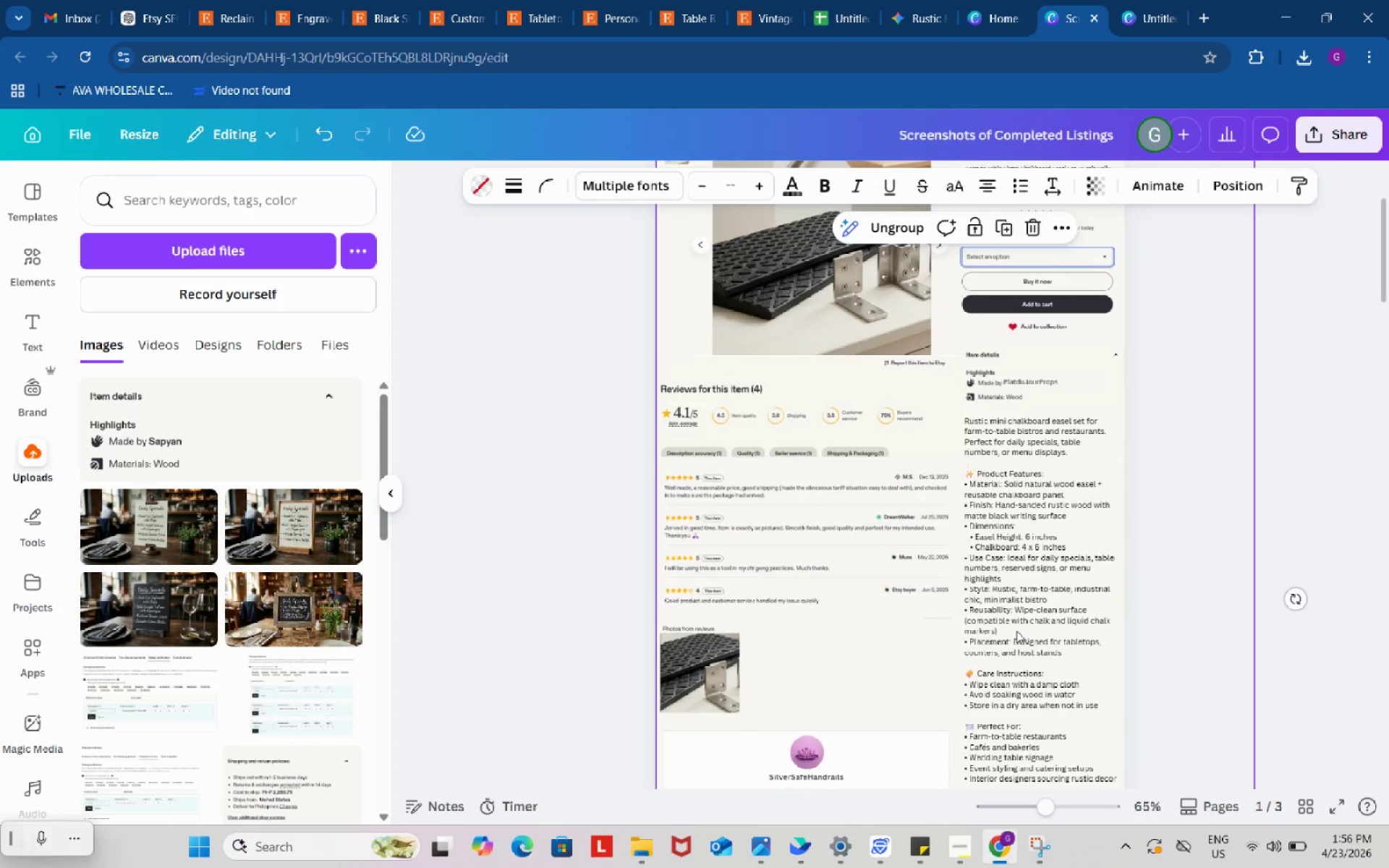 
double_click([1033, 593])
 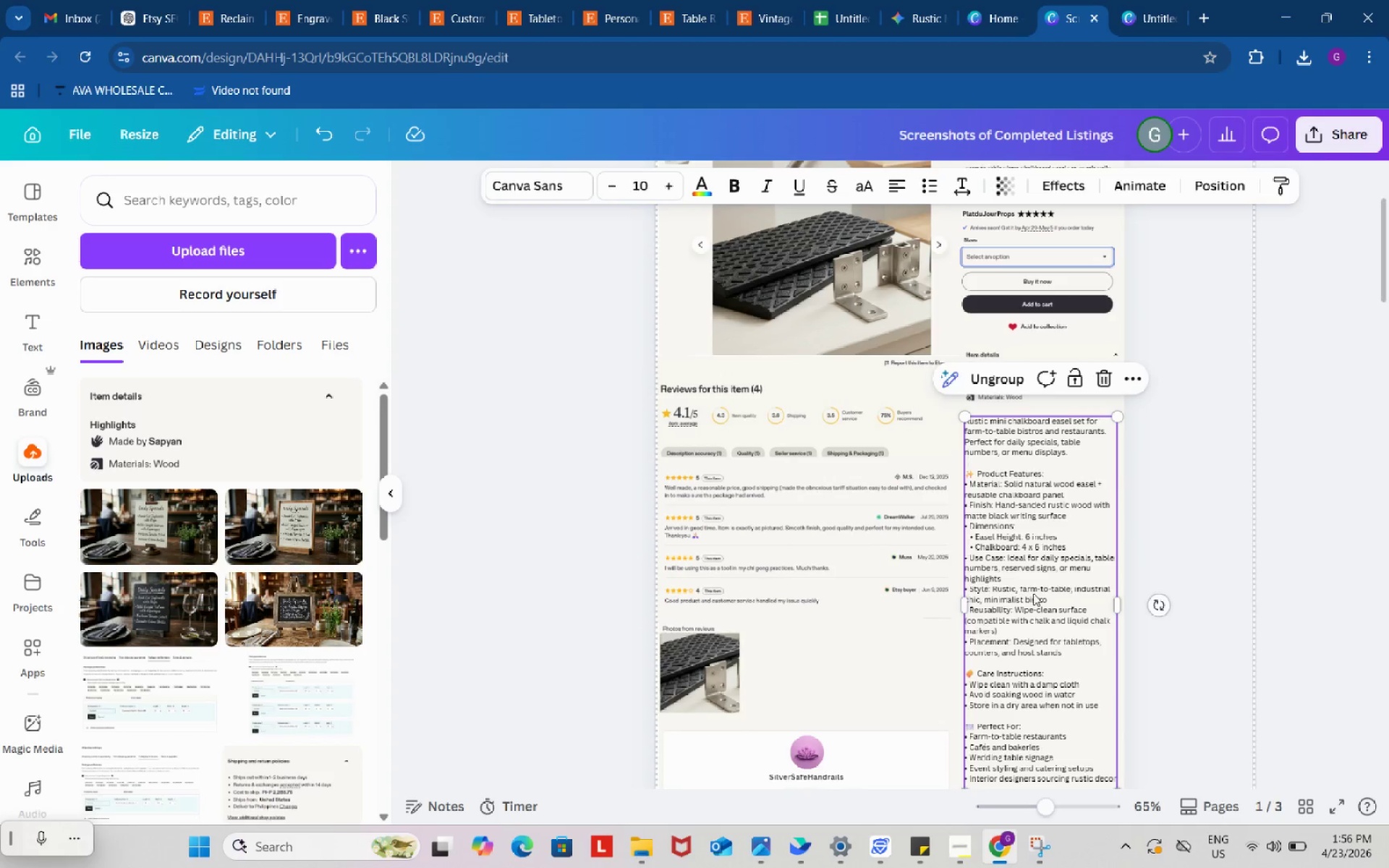 
triple_click([1033, 593])
 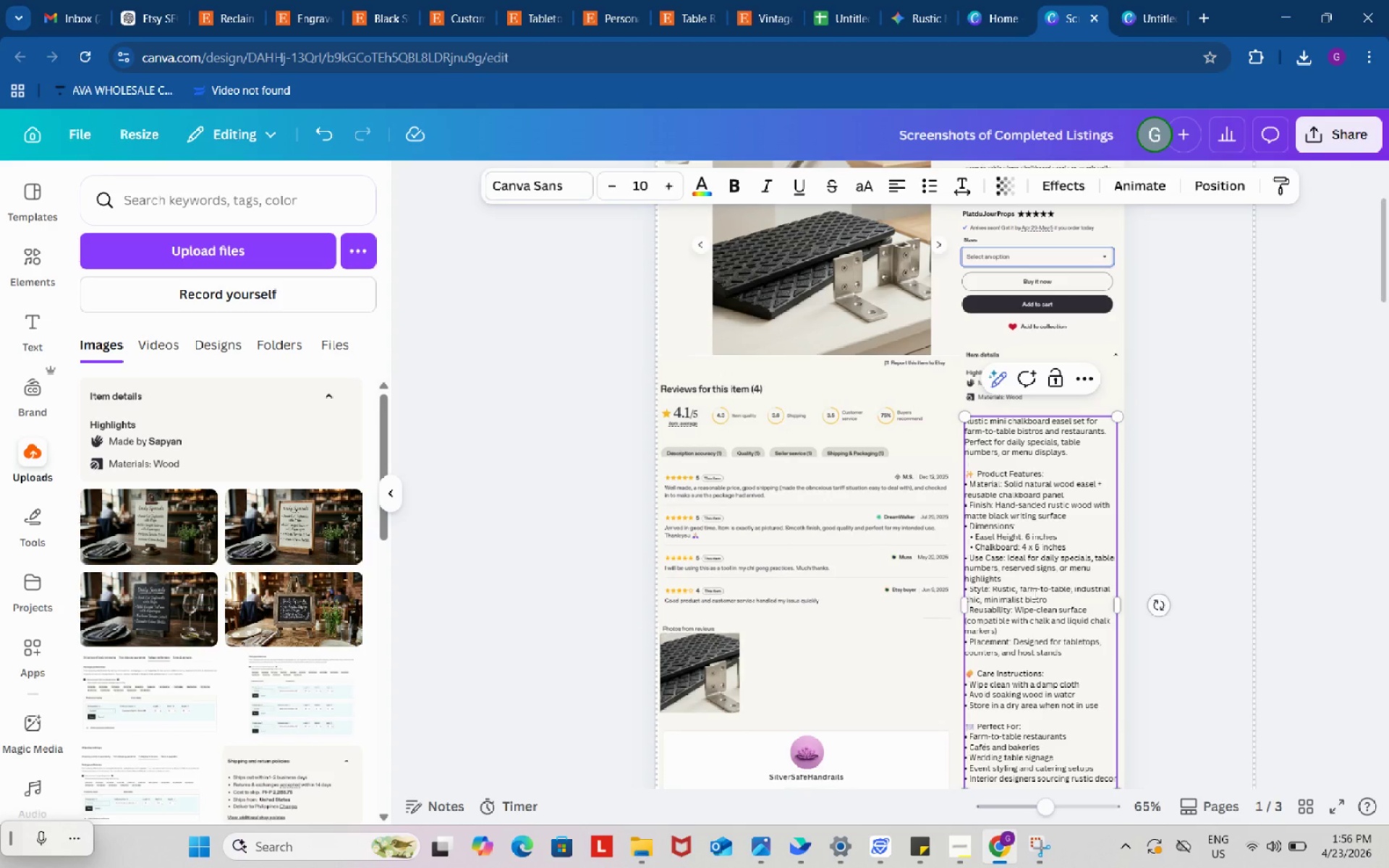 
left_click([1033, 593])
 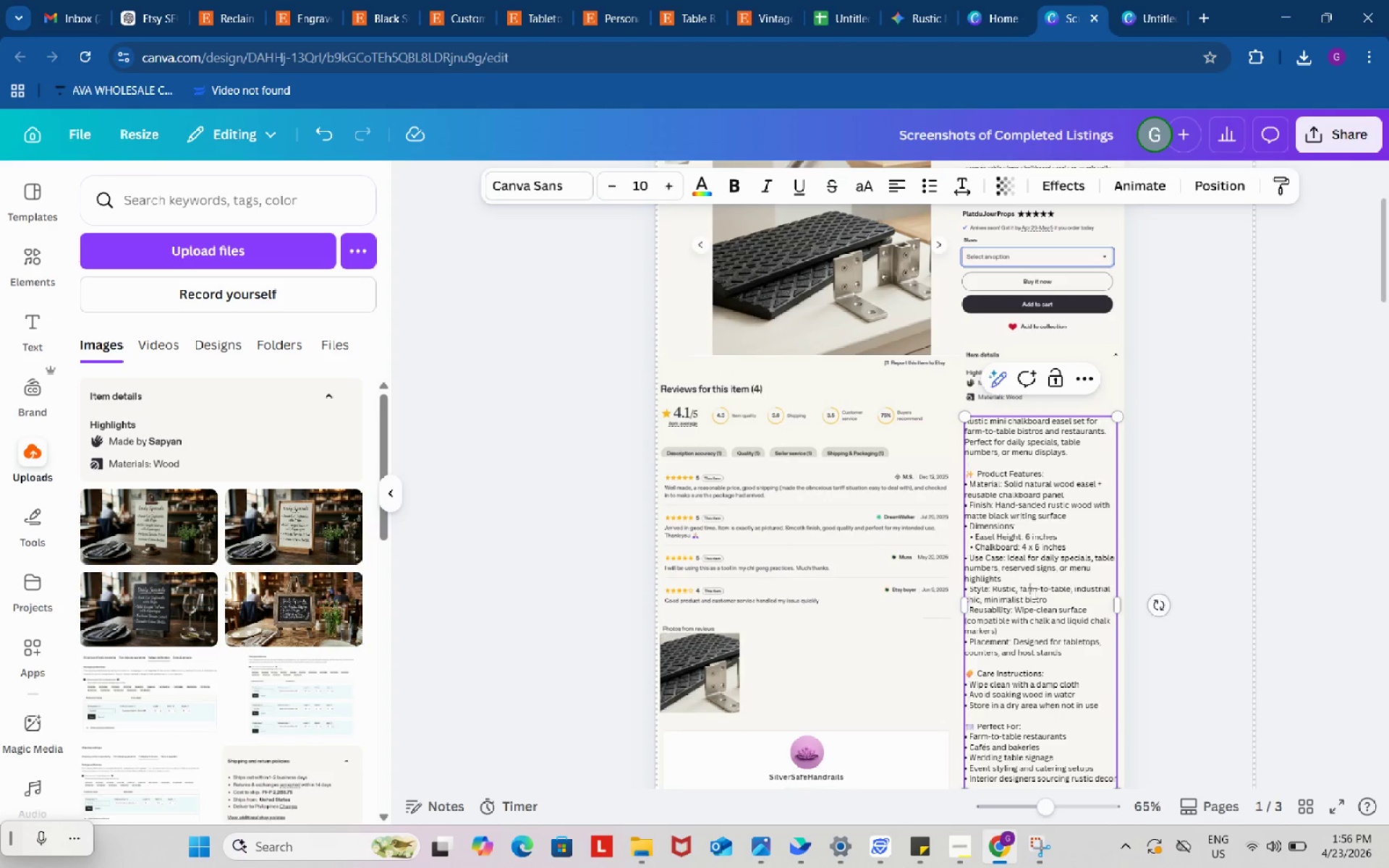 
key(Control+A)
 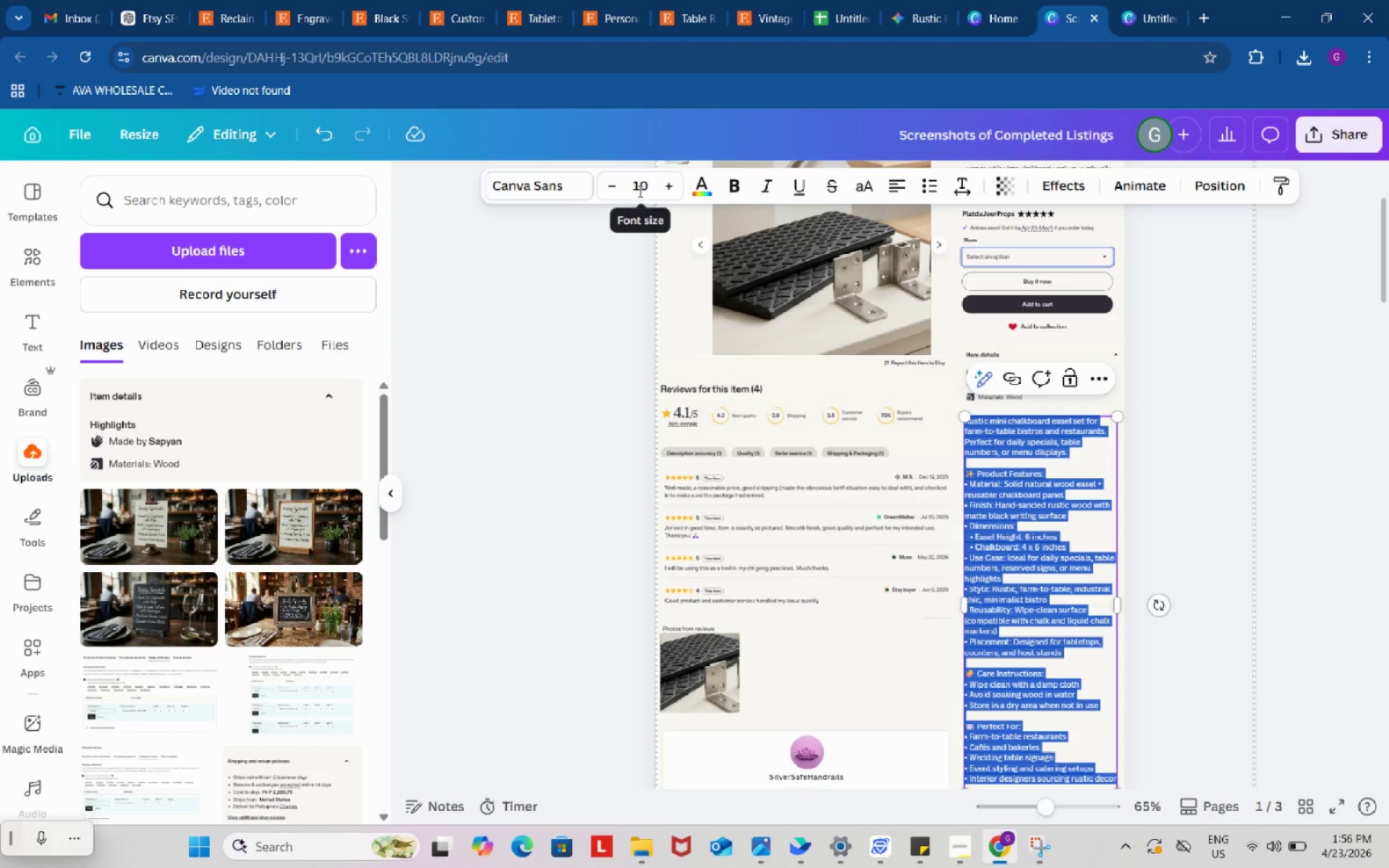 
left_click_drag(start_coordinate=[654, 187], to_coordinate=[632, 185])
 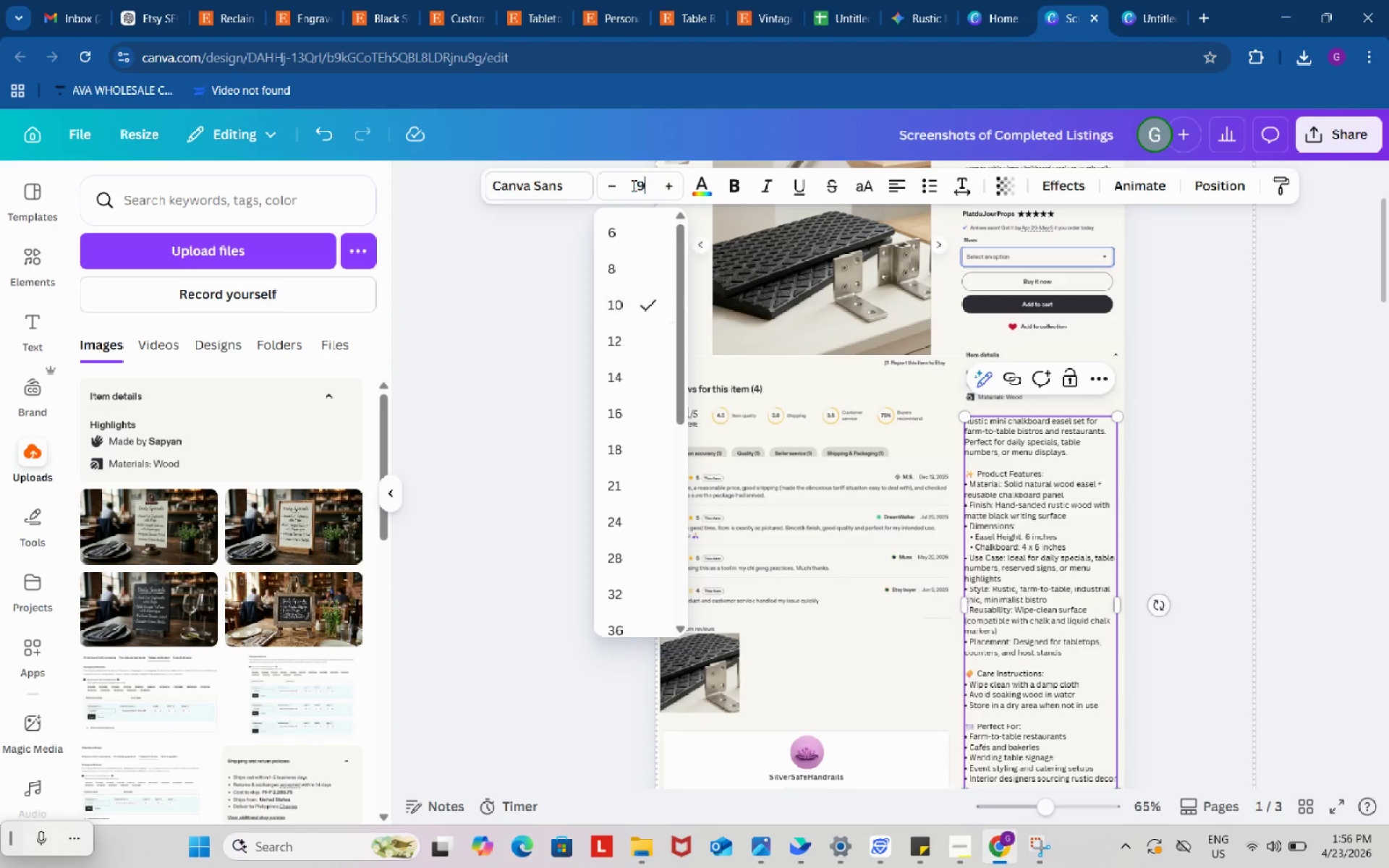 
key(Numpad9)
 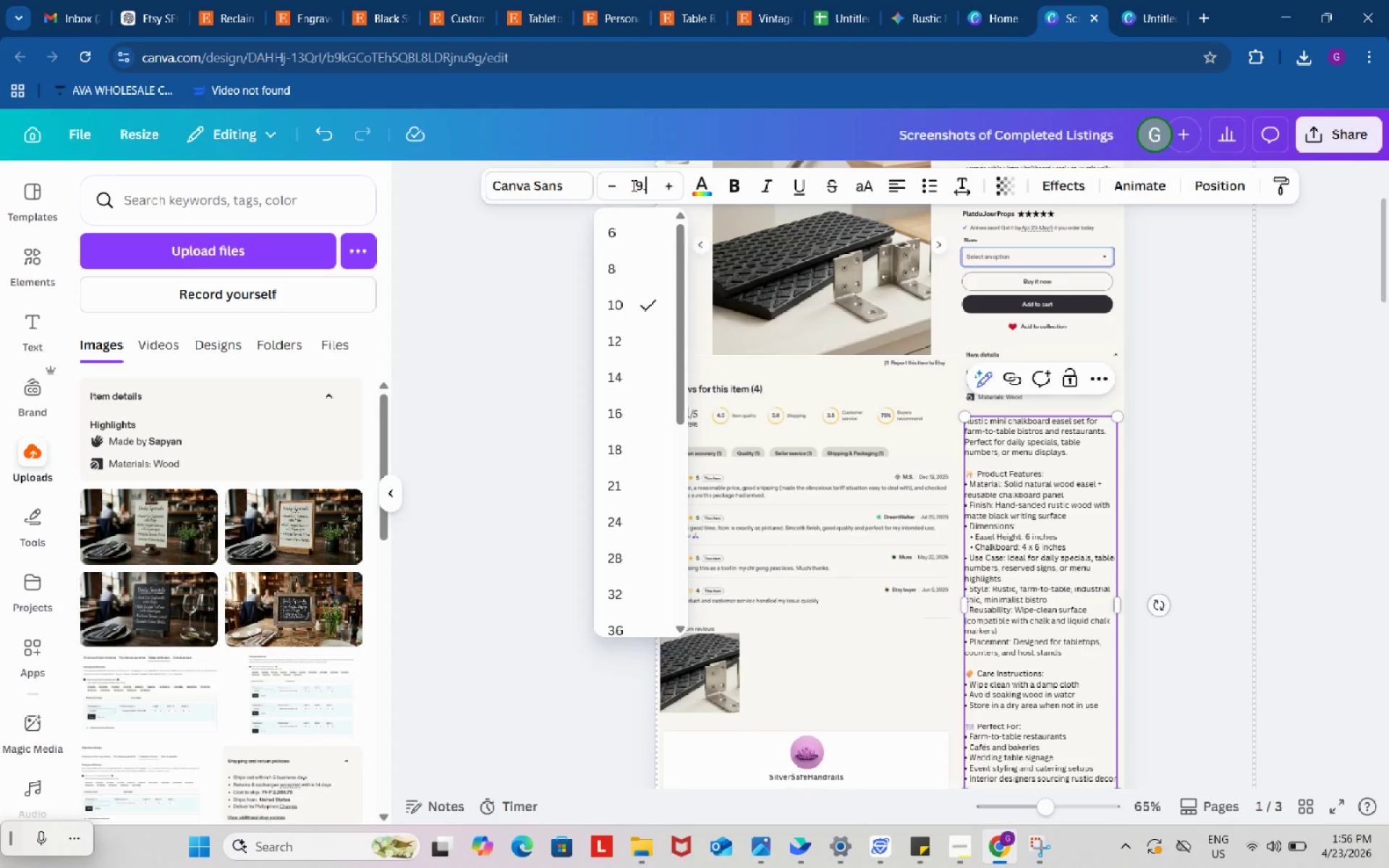 
key(NumpadDecimal)
 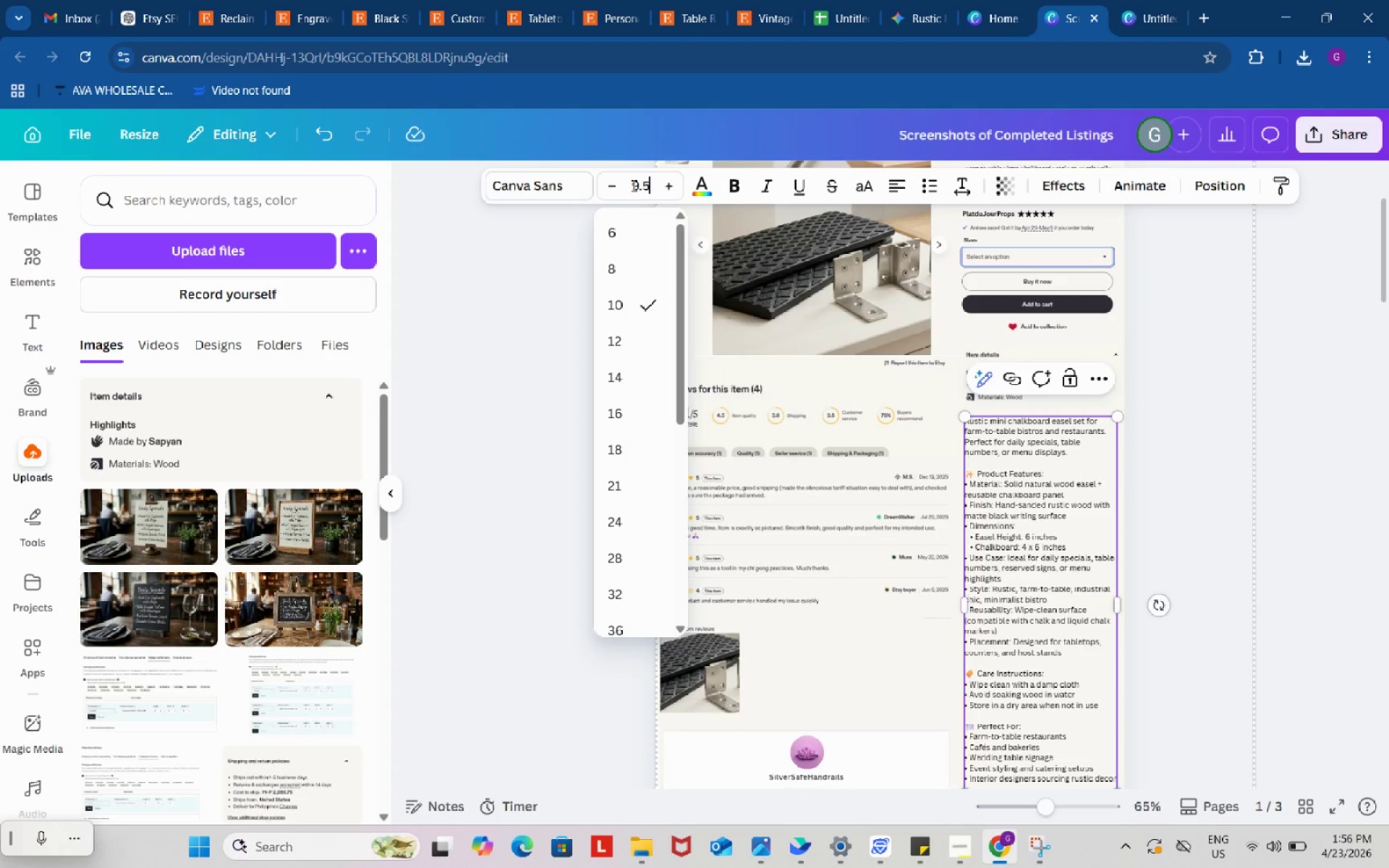 
key(Numpad5)
 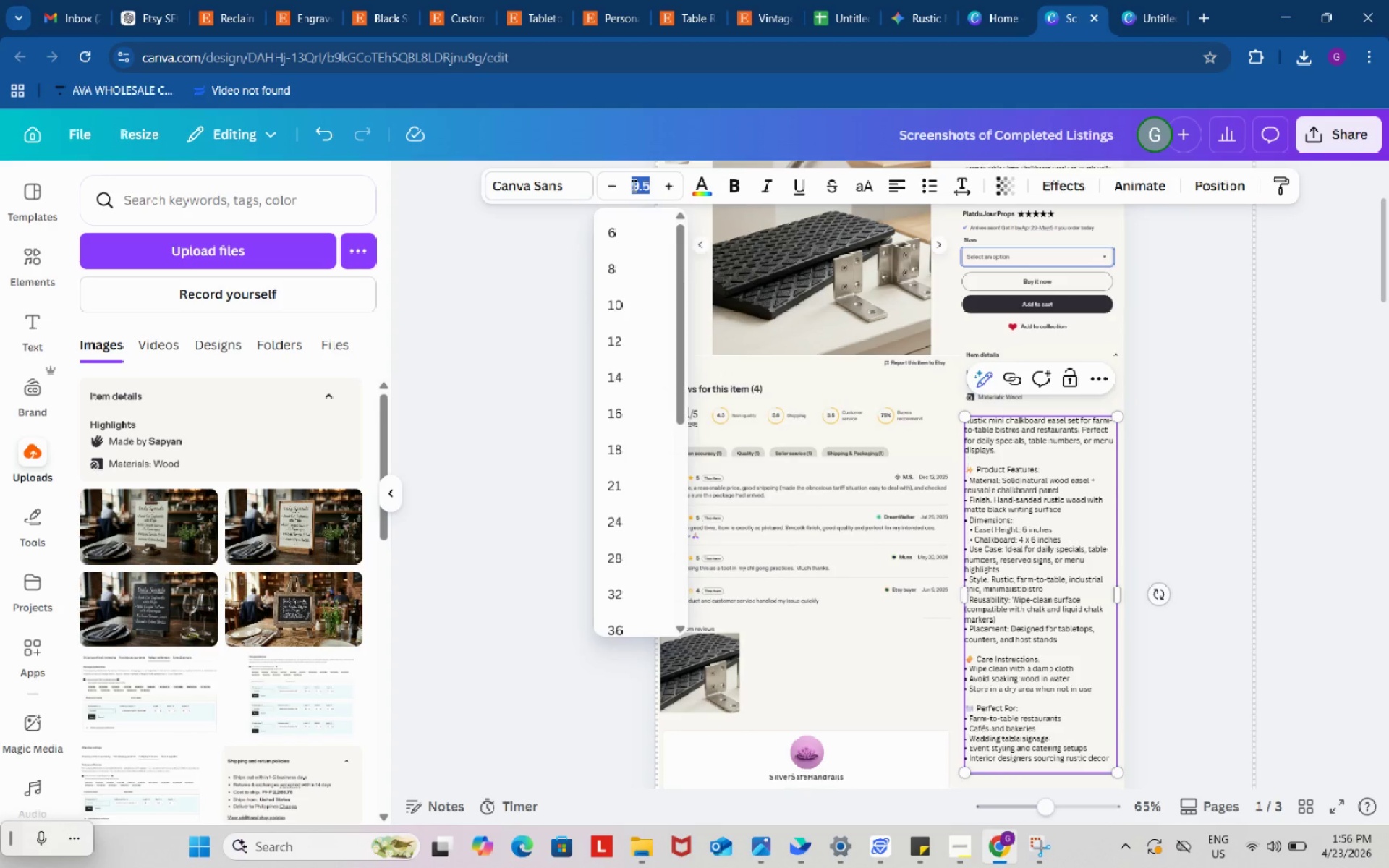 
key(Enter)
 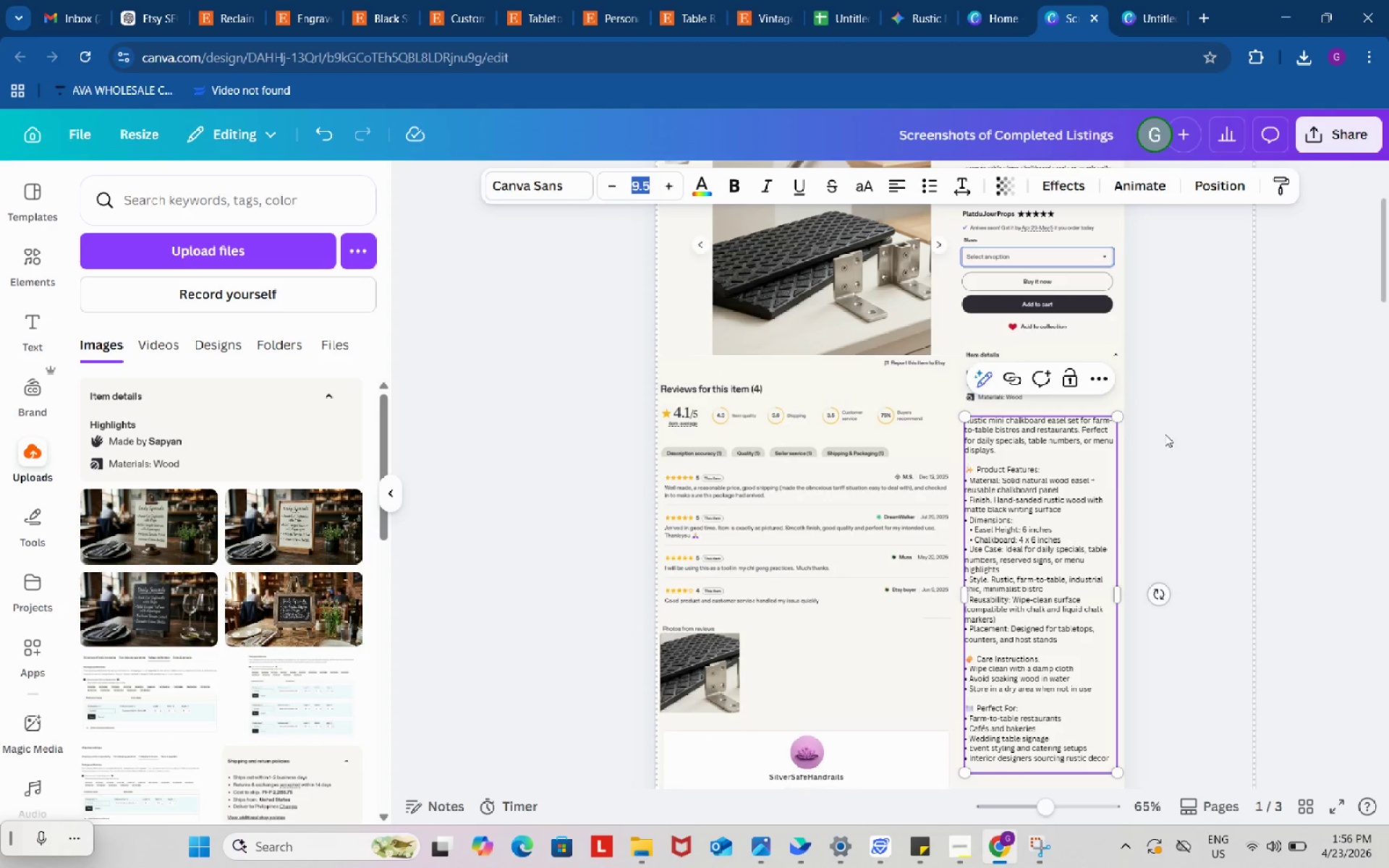 
double_click([1189, 448])
 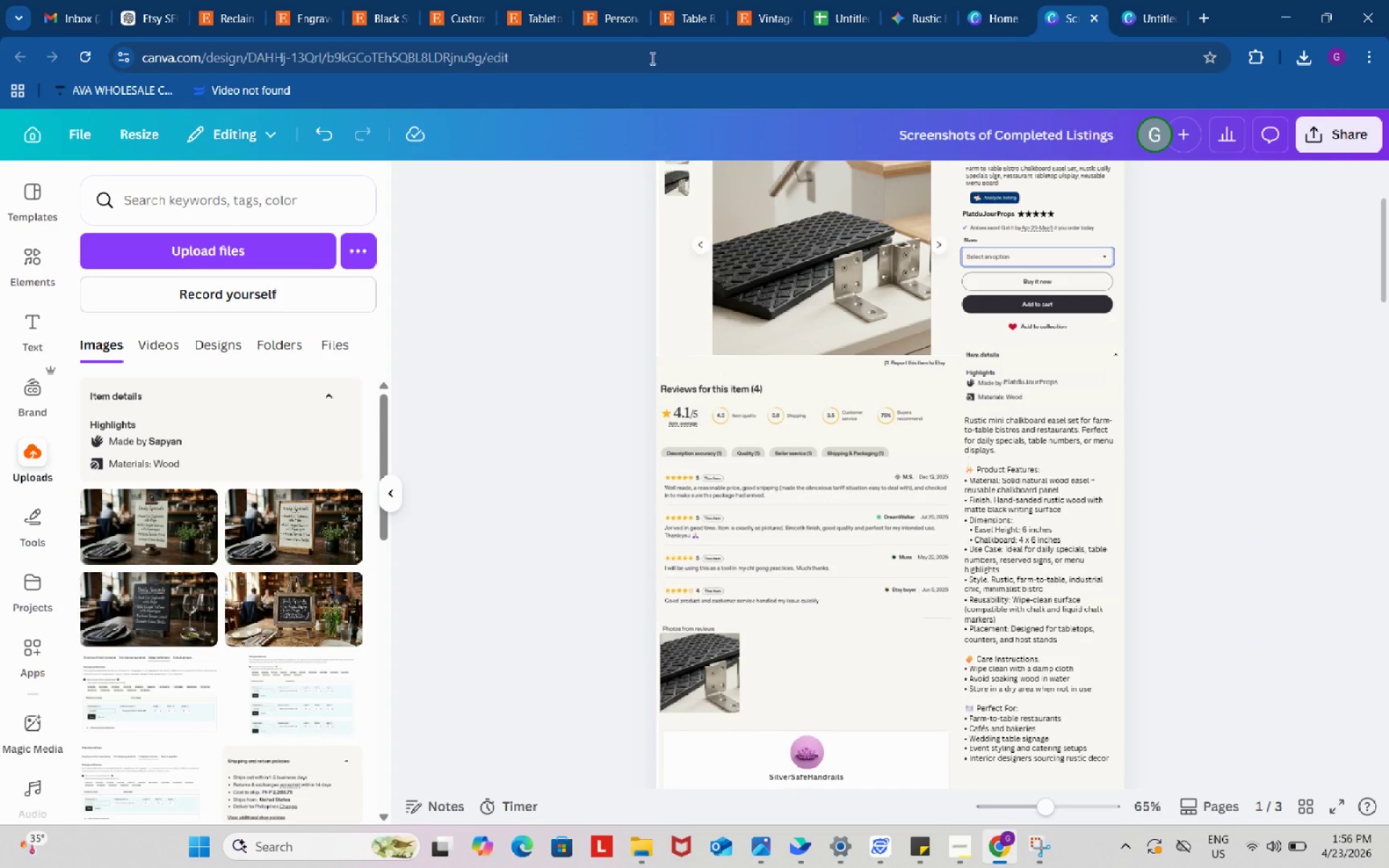 
left_click([622, 0])
 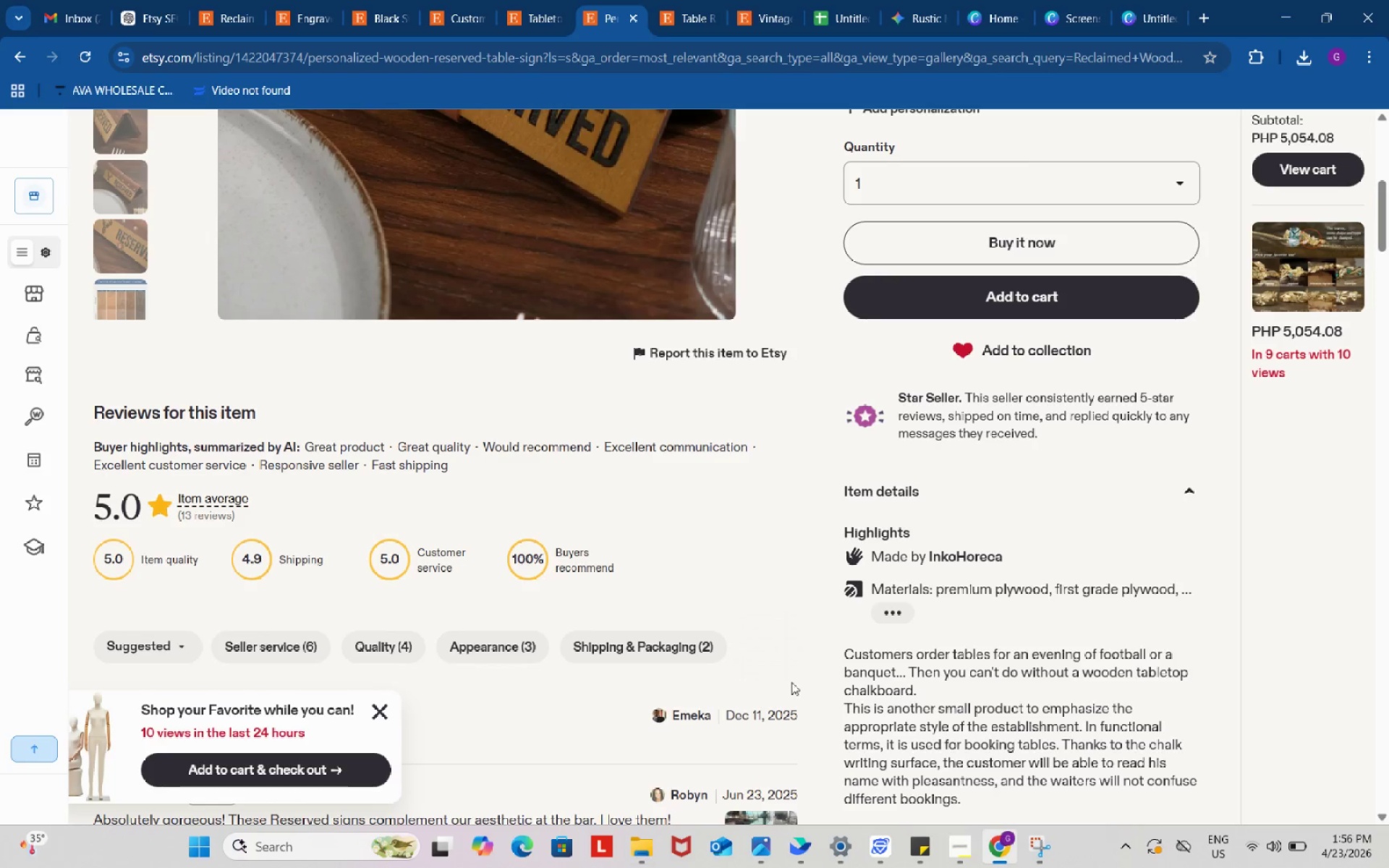 
scroll: coordinate [743, 620], scroll_direction: up, amount: 6.0
 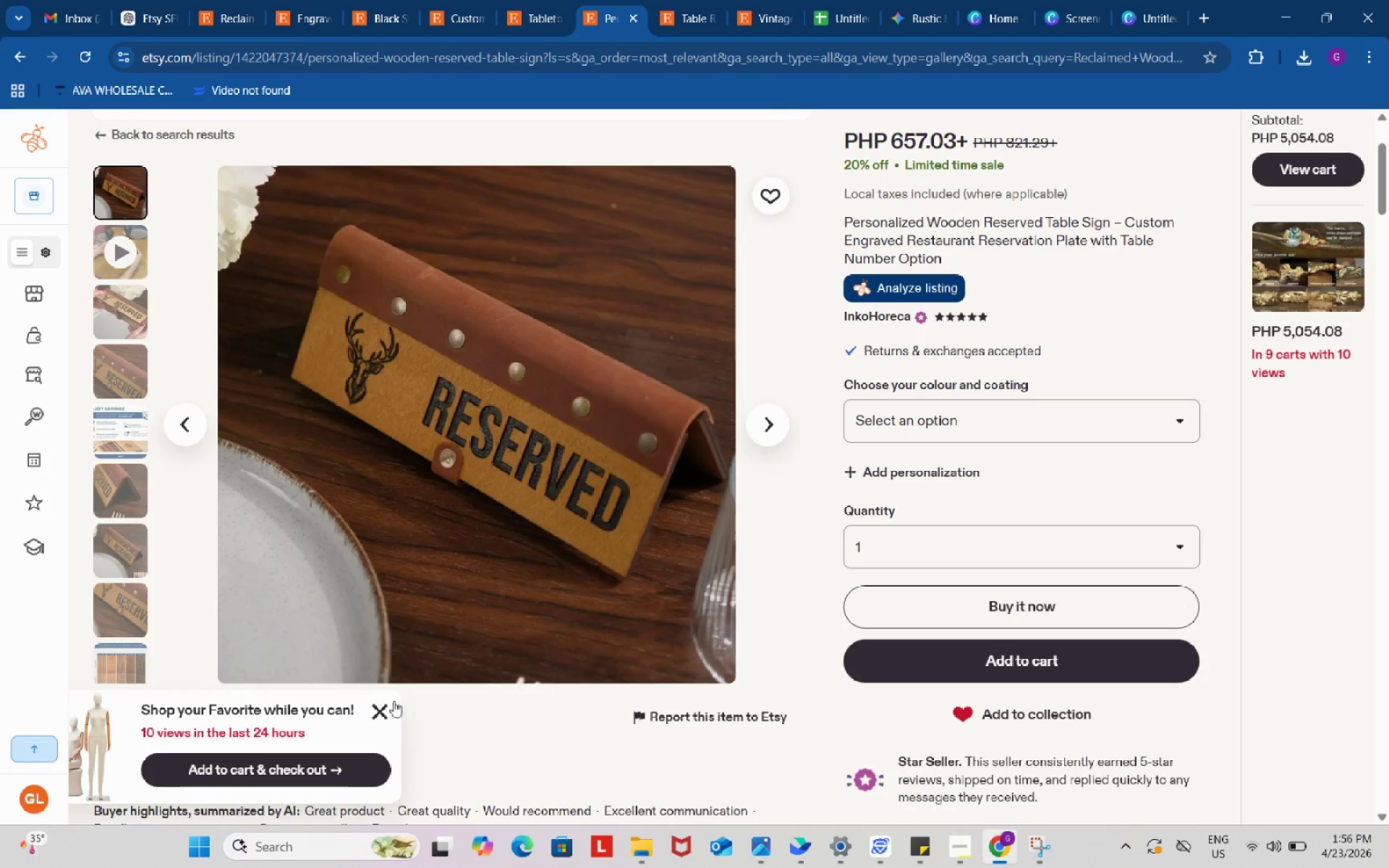 
left_click([374, 702])
 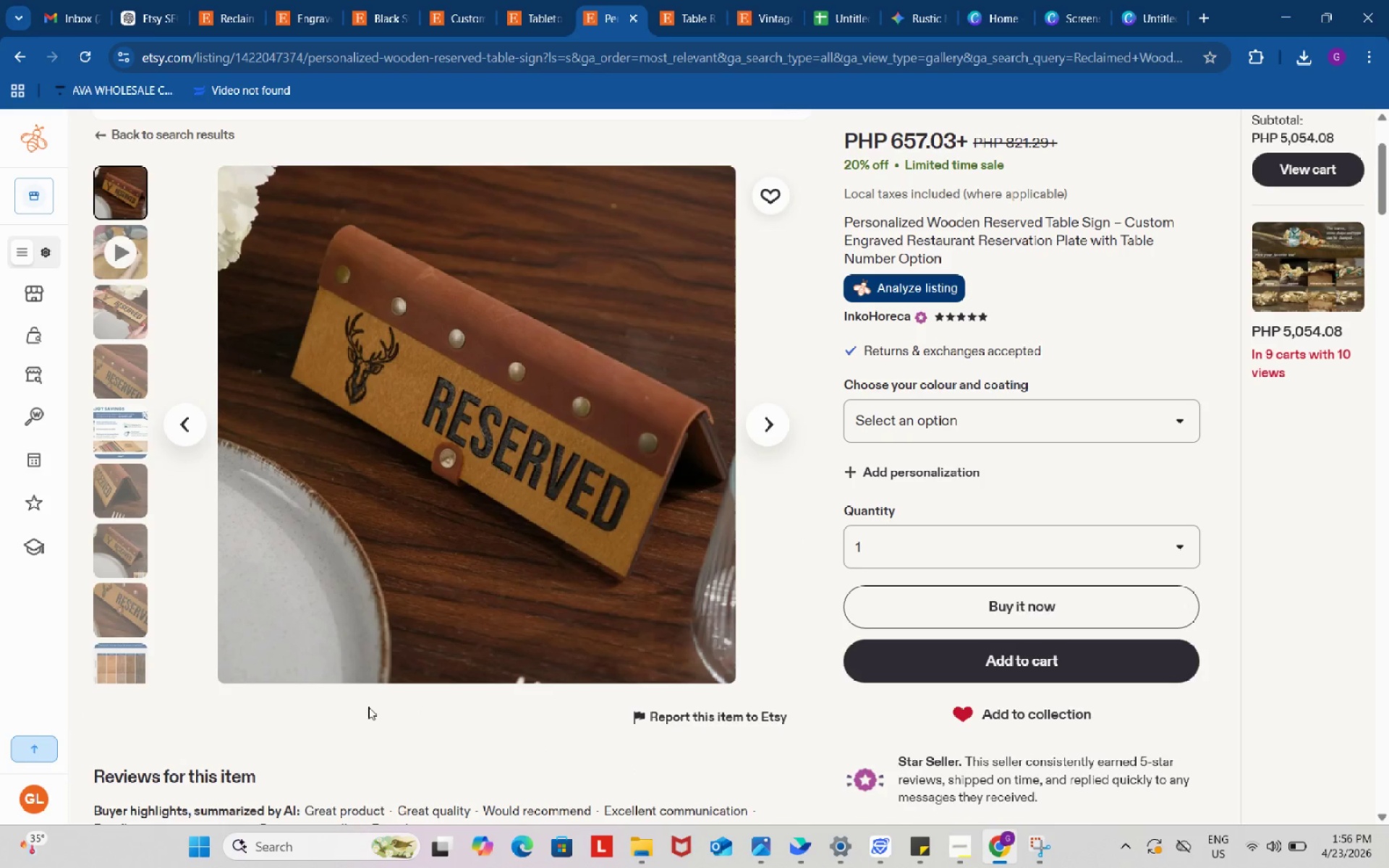 
scroll: coordinate [455, 726], scroll_direction: up, amount: 1.0
 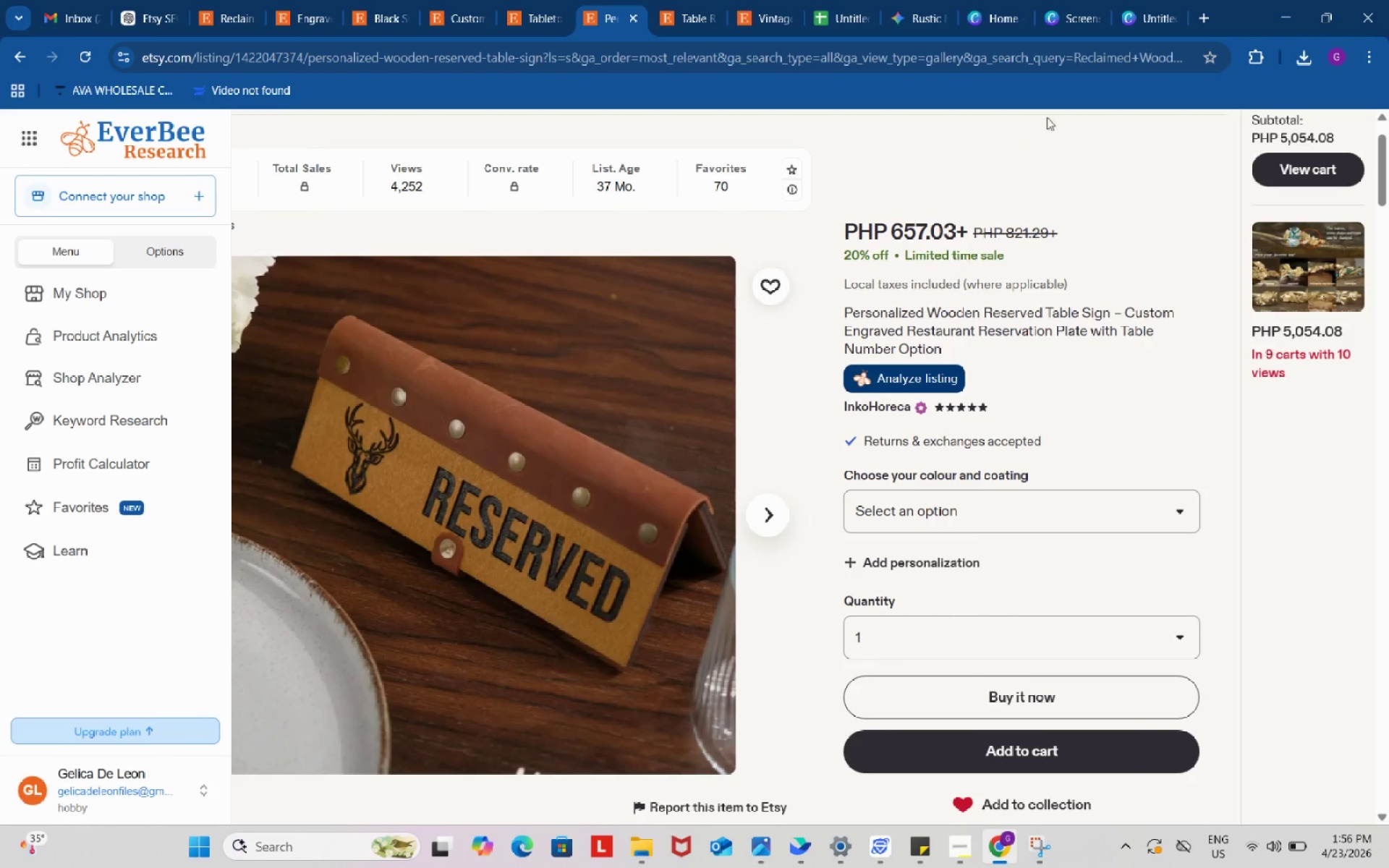 
left_click([1153, 4])
 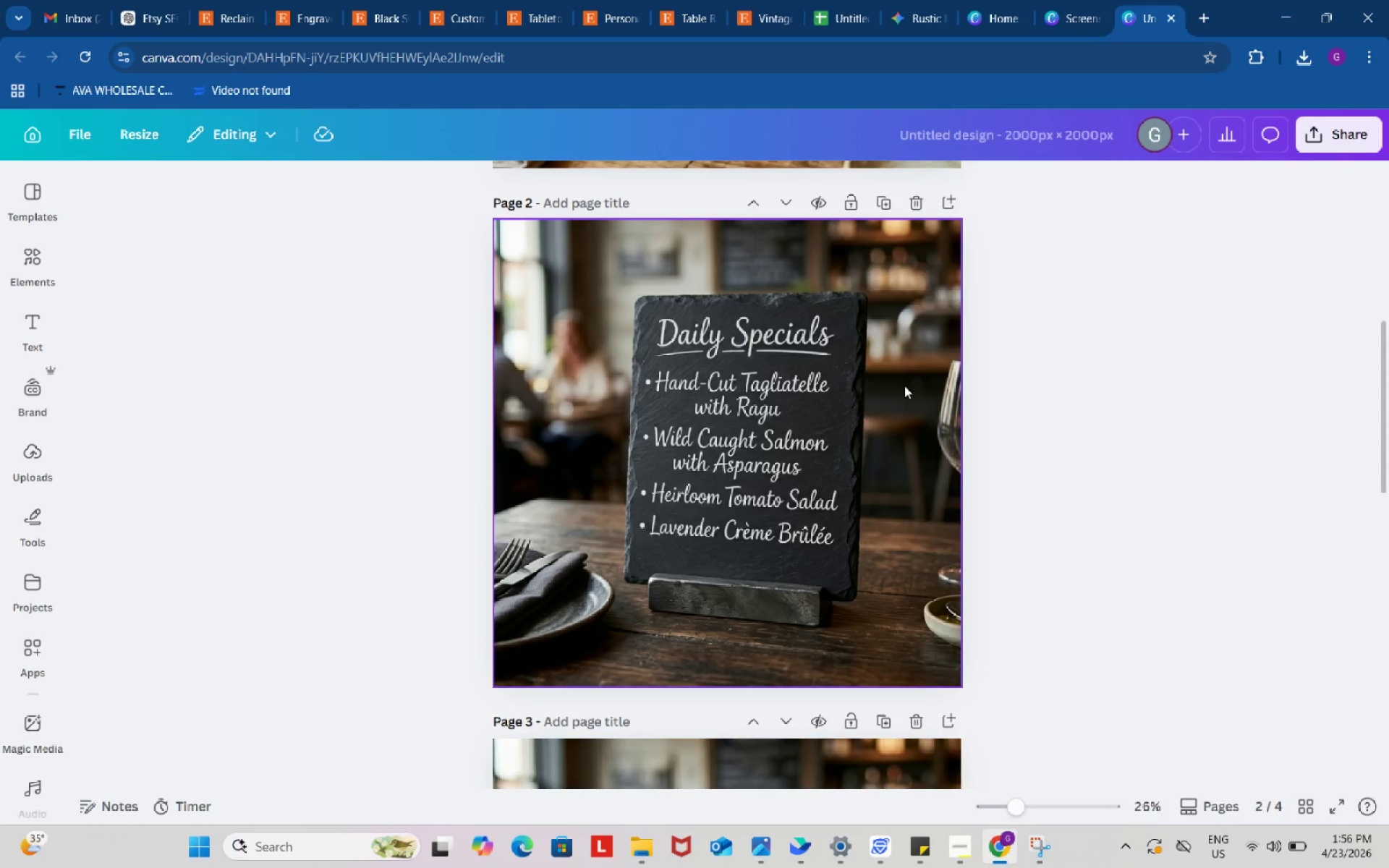 
left_click([903, 383])
 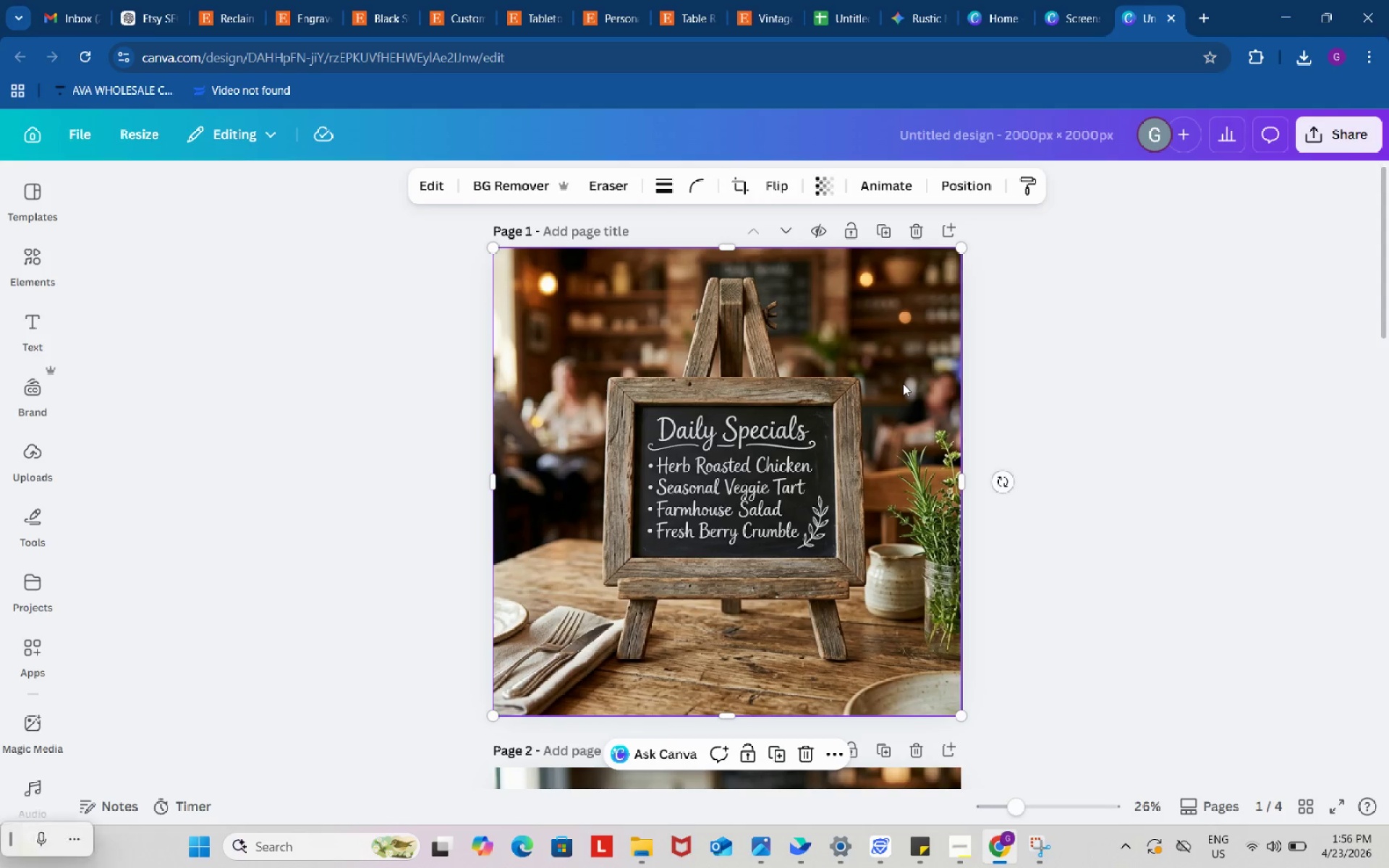 
scroll: coordinate [917, 389], scroll_direction: up, amount: 19.0
 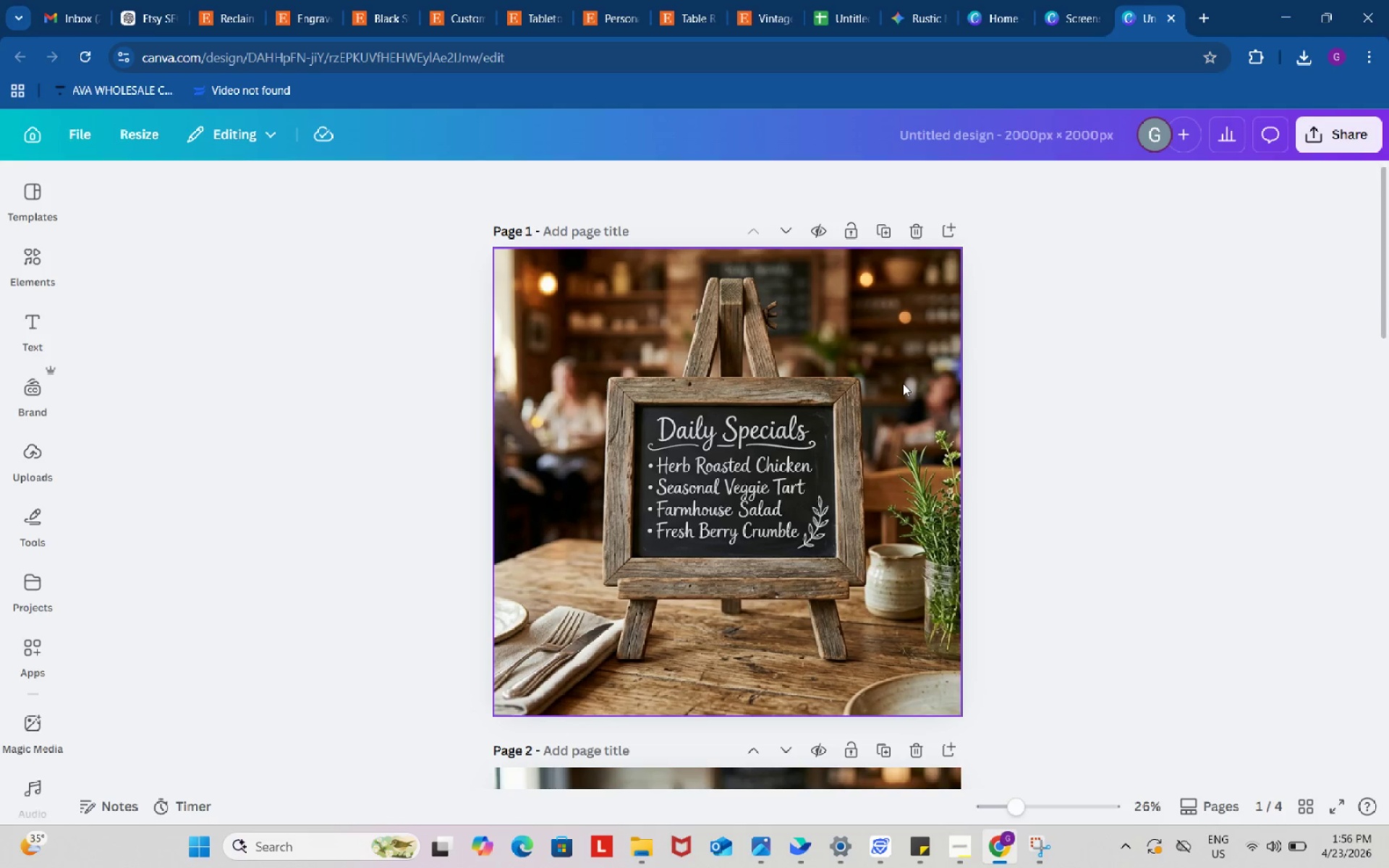 
key(Control+C)
 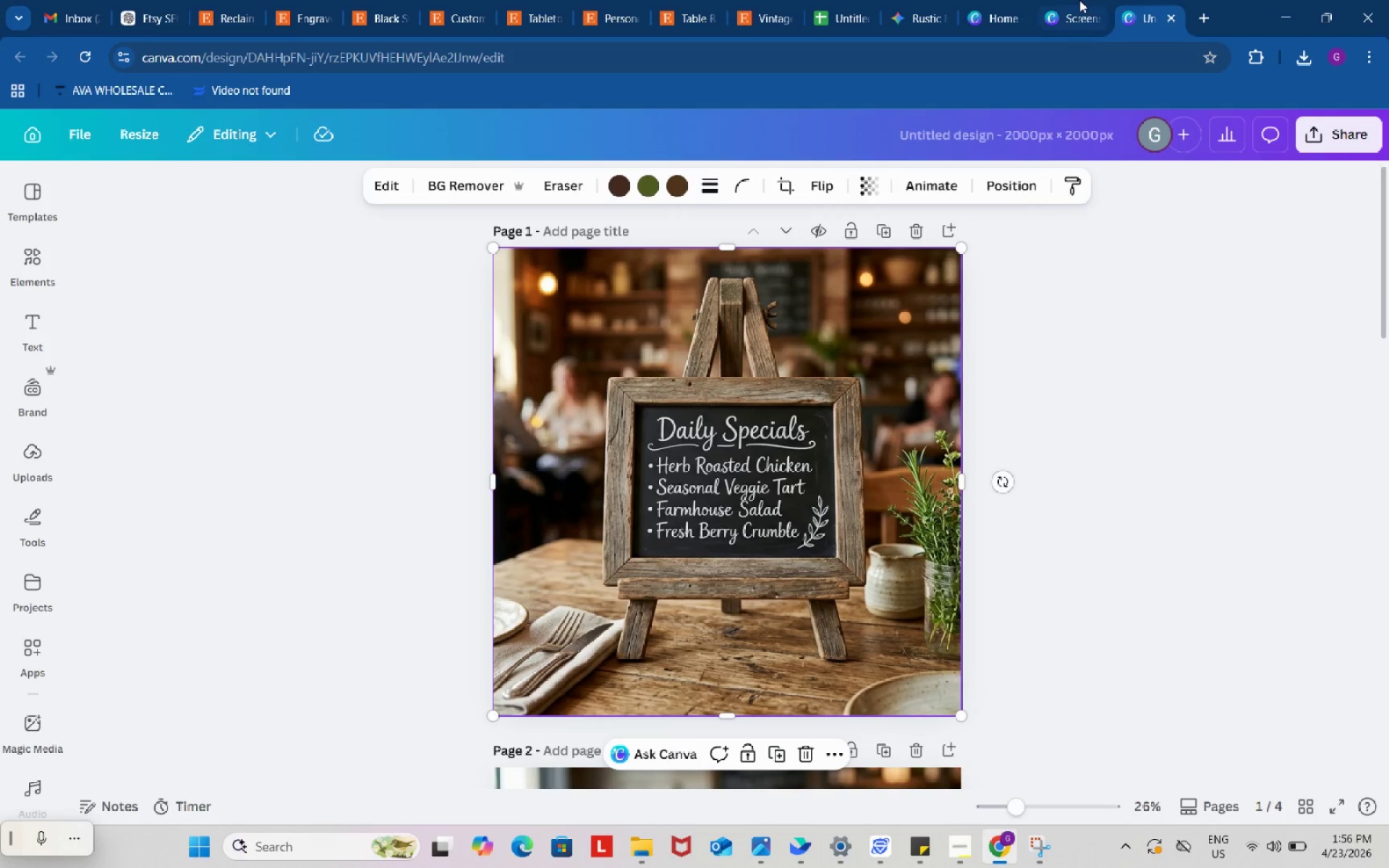 
left_click([1079, 0])
 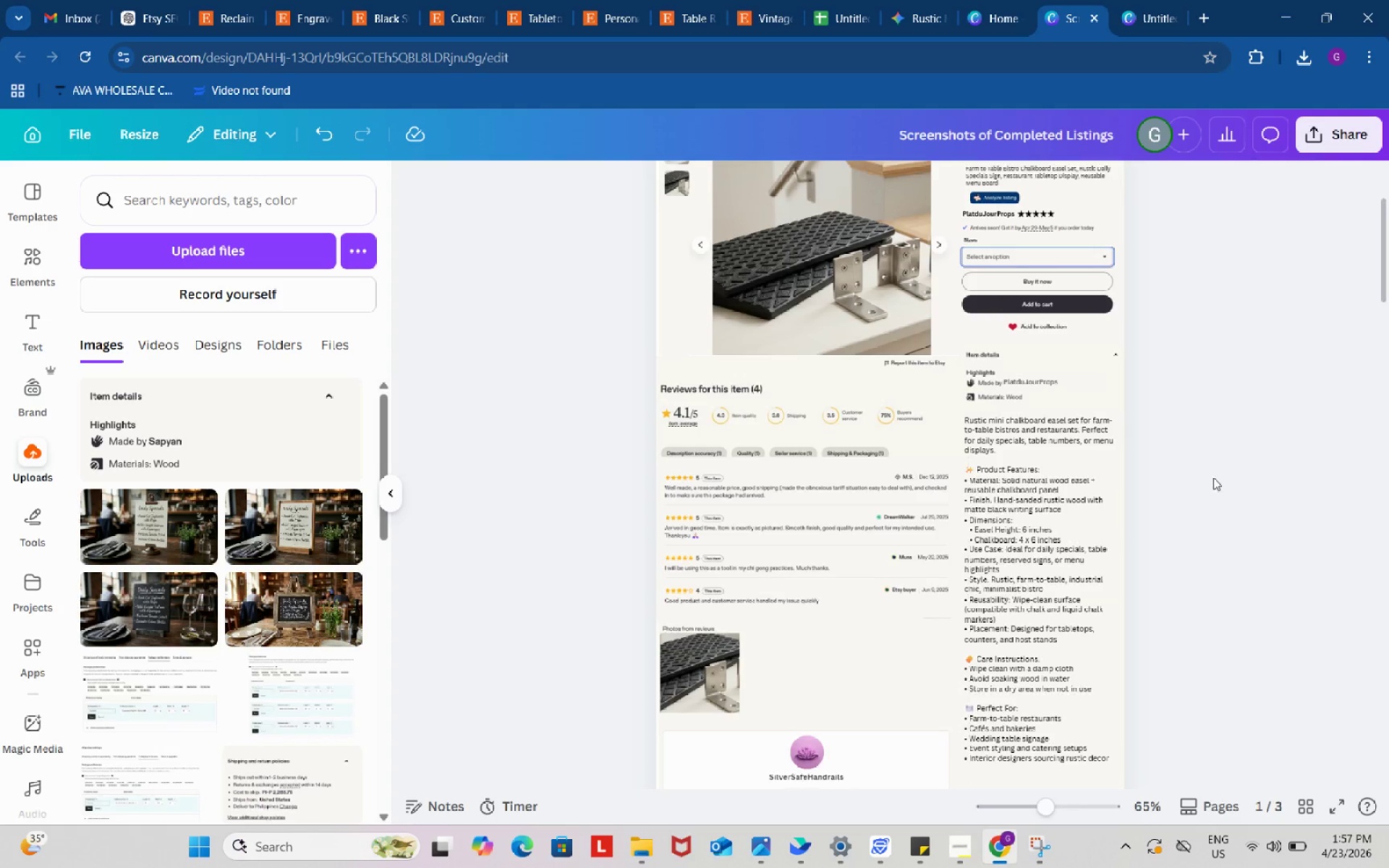 
scroll: coordinate [1214, 478], scroll_direction: up, amount: 3.0
 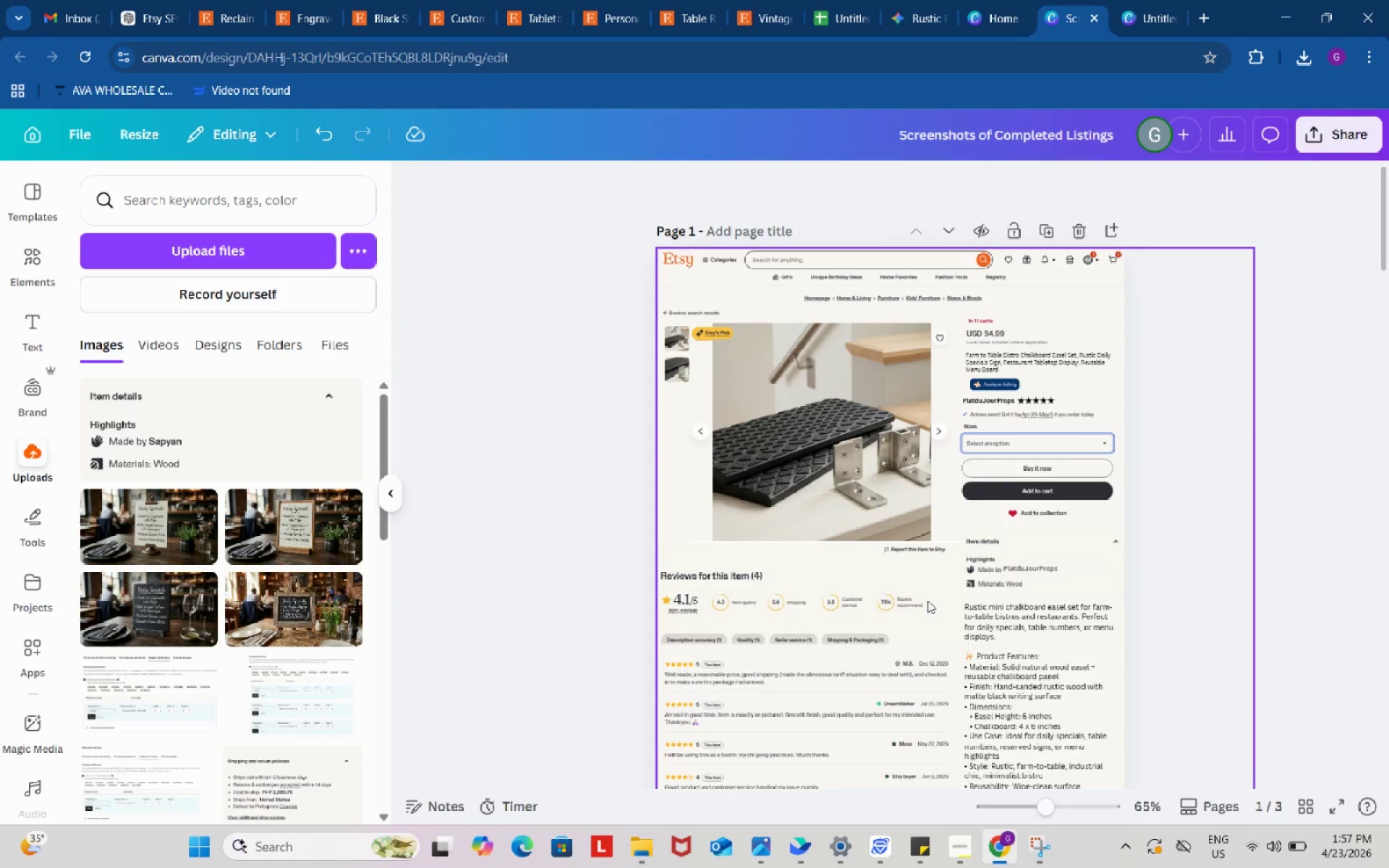 
left_click([930, 615])
 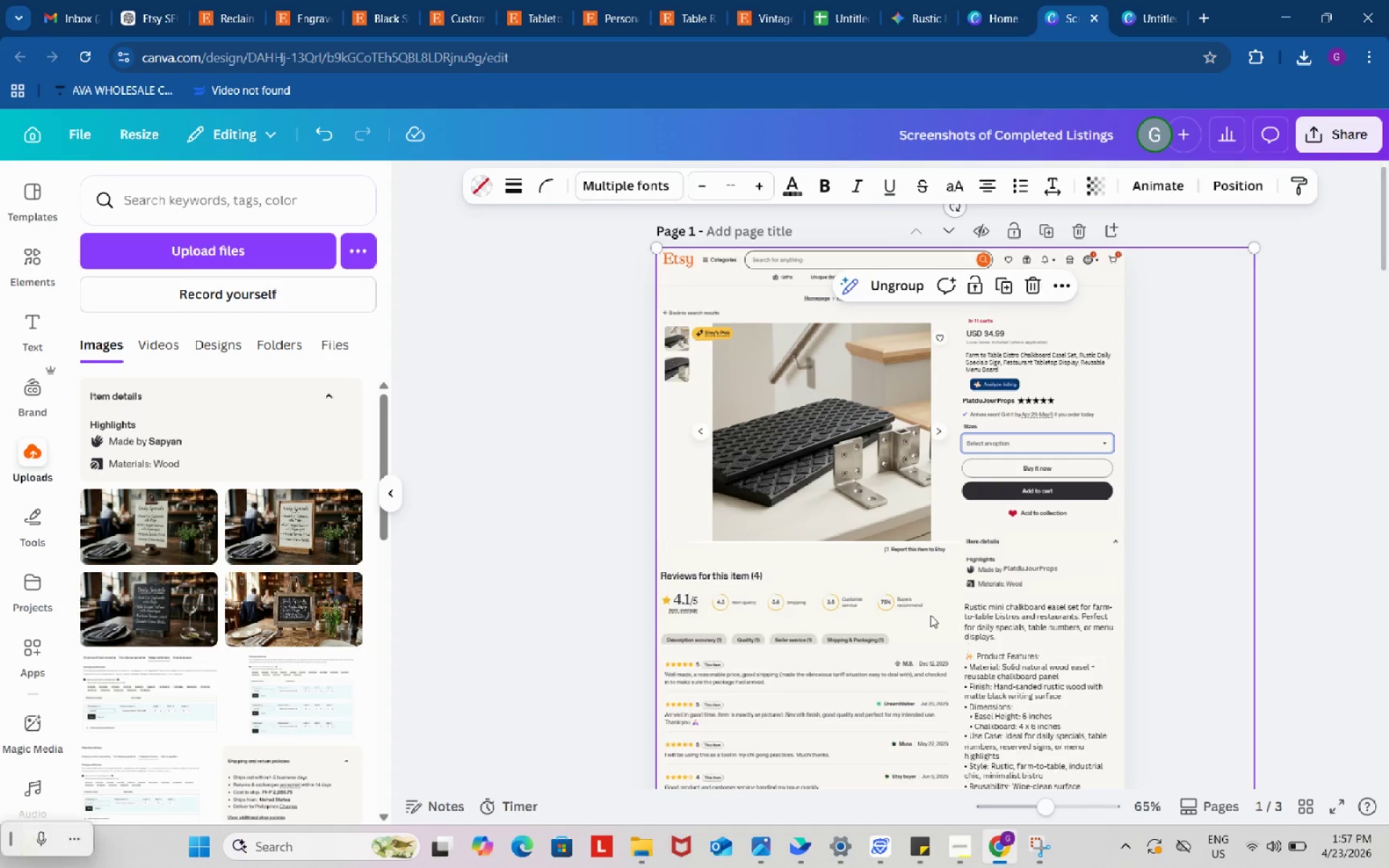 
key(Control+ControlLeft)
 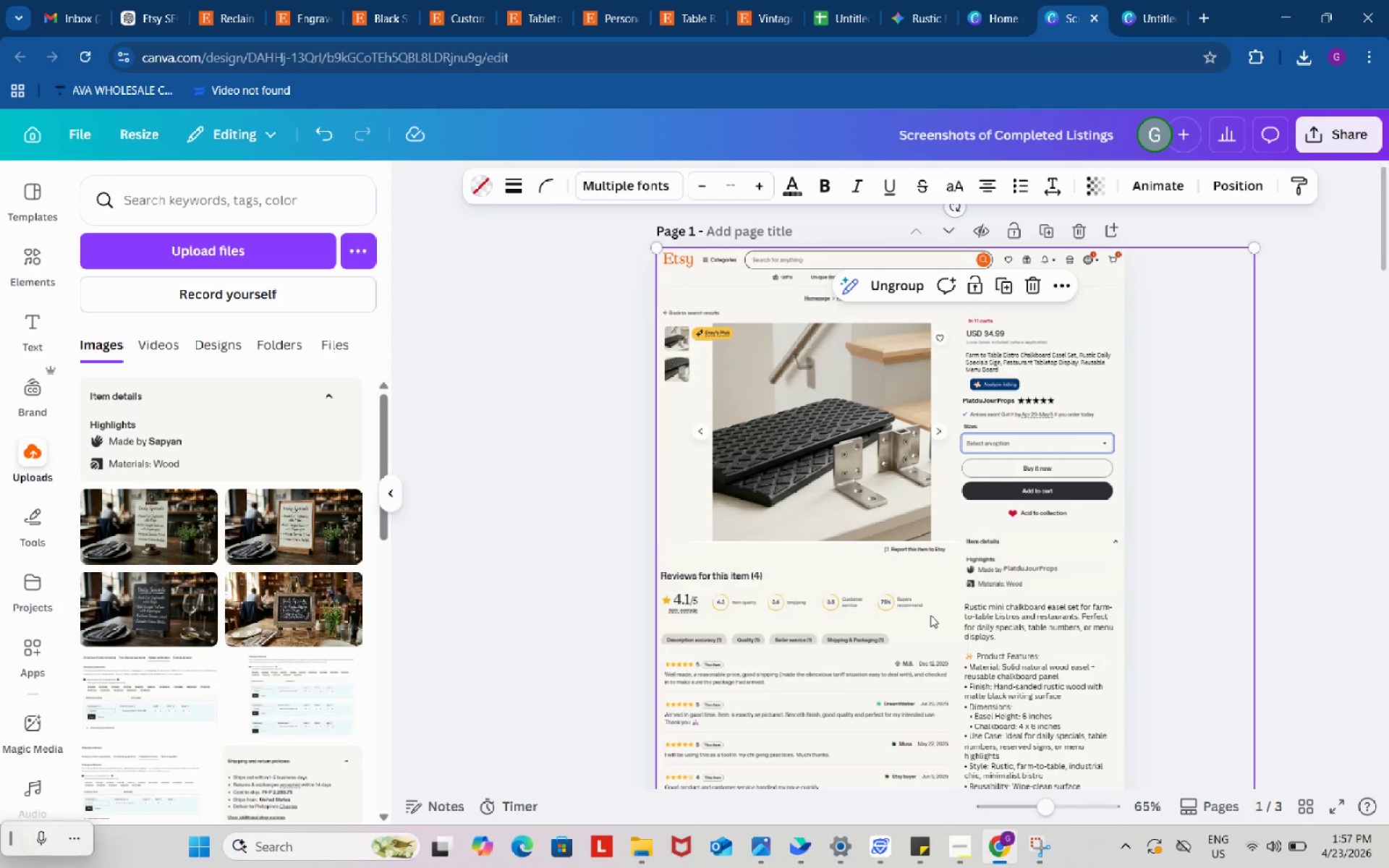 
key(Control+V)
 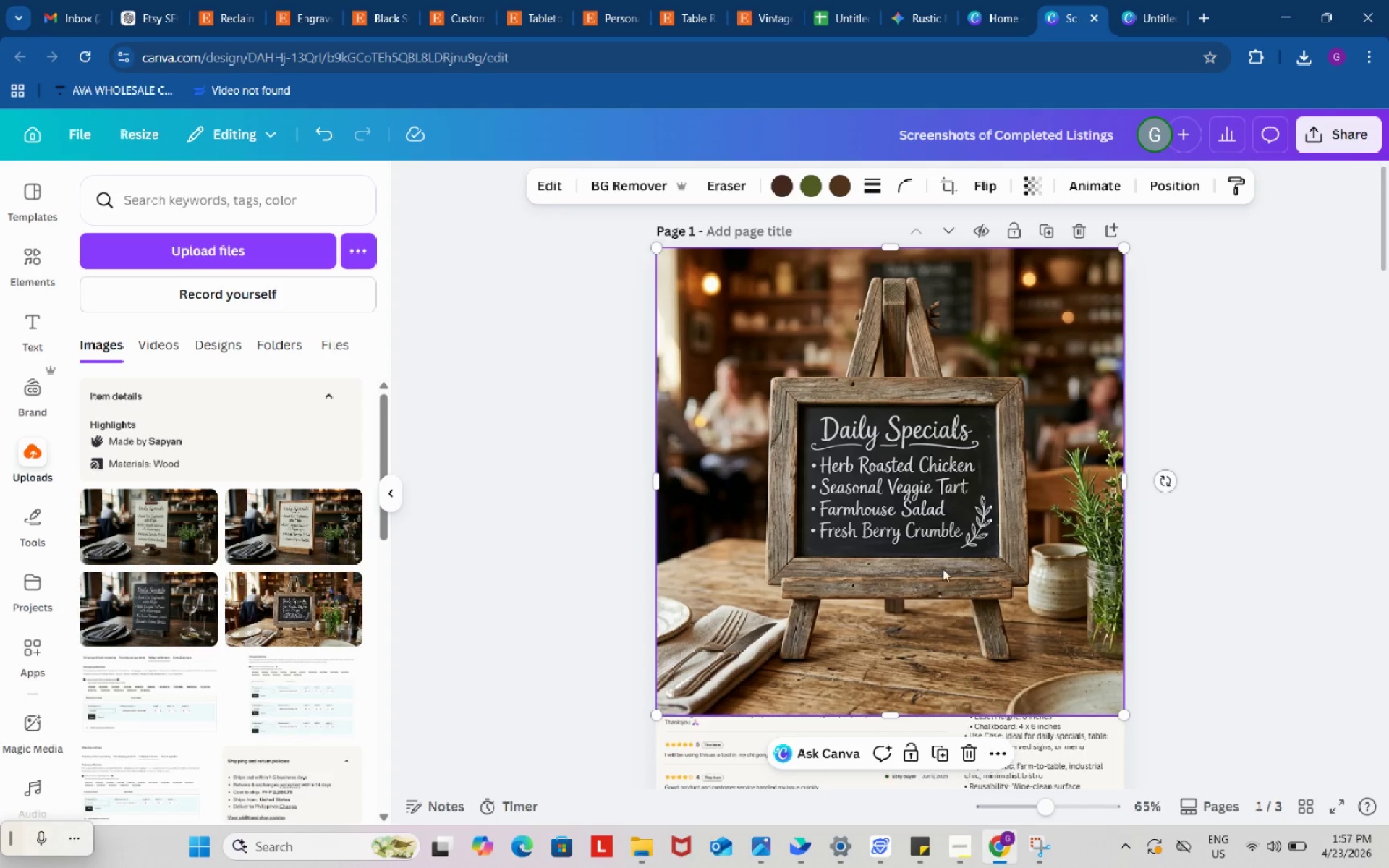 
left_click_drag(start_coordinate=[923, 559], to_coordinate=[838, 448])
 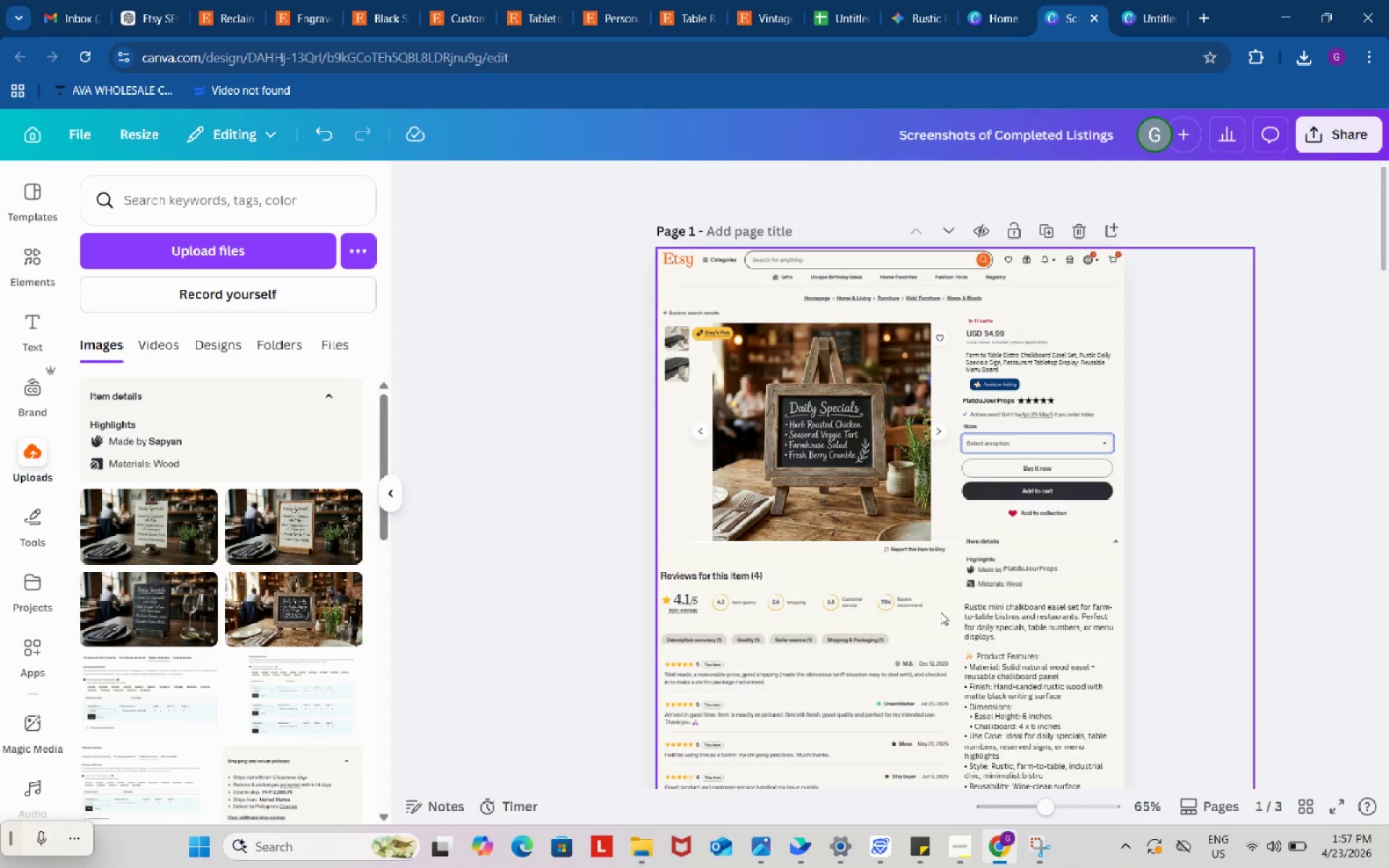 
key(Control+V)
 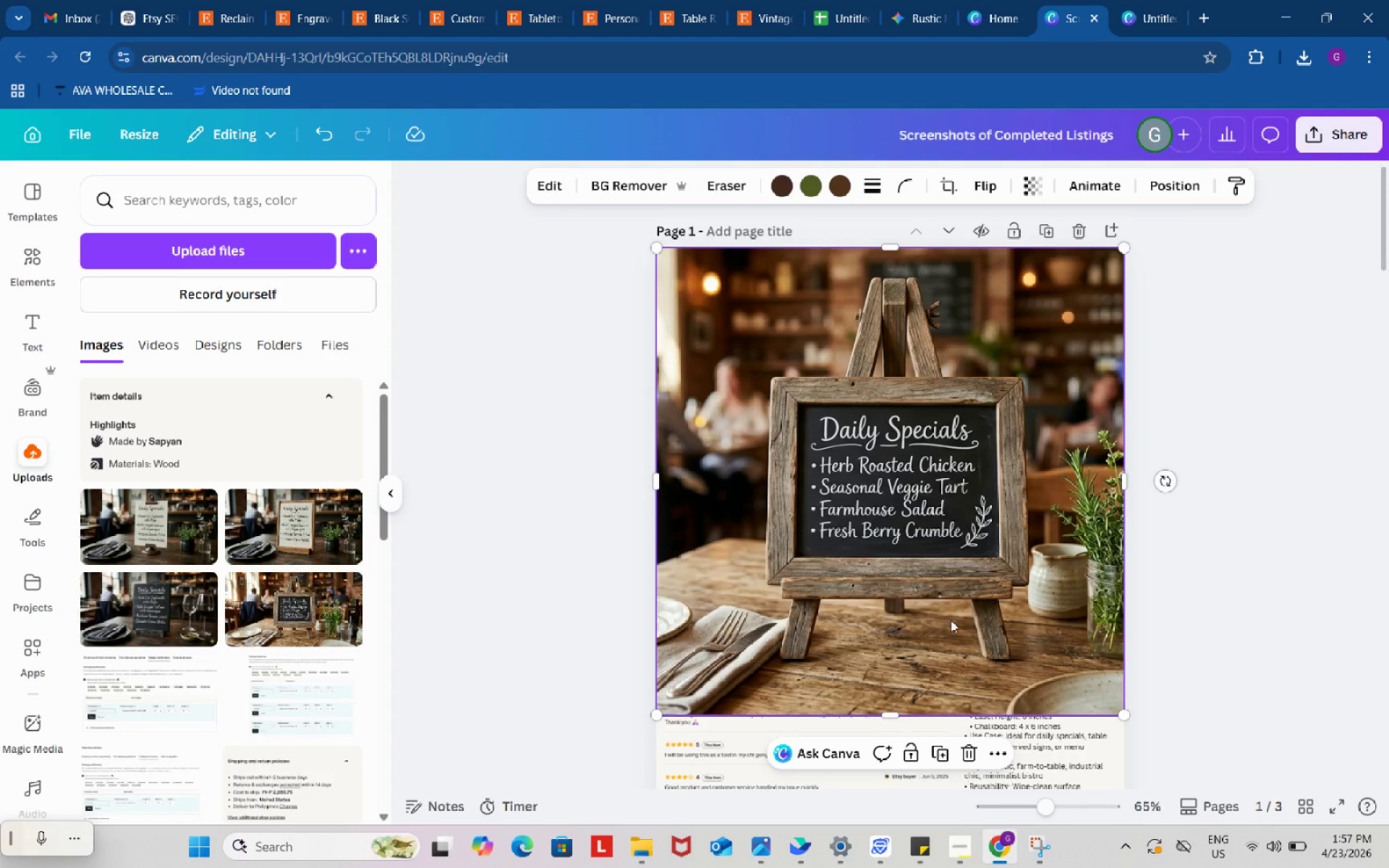 
left_click_drag(start_coordinate=[951, 620], to_coordinate=[680, 349])
 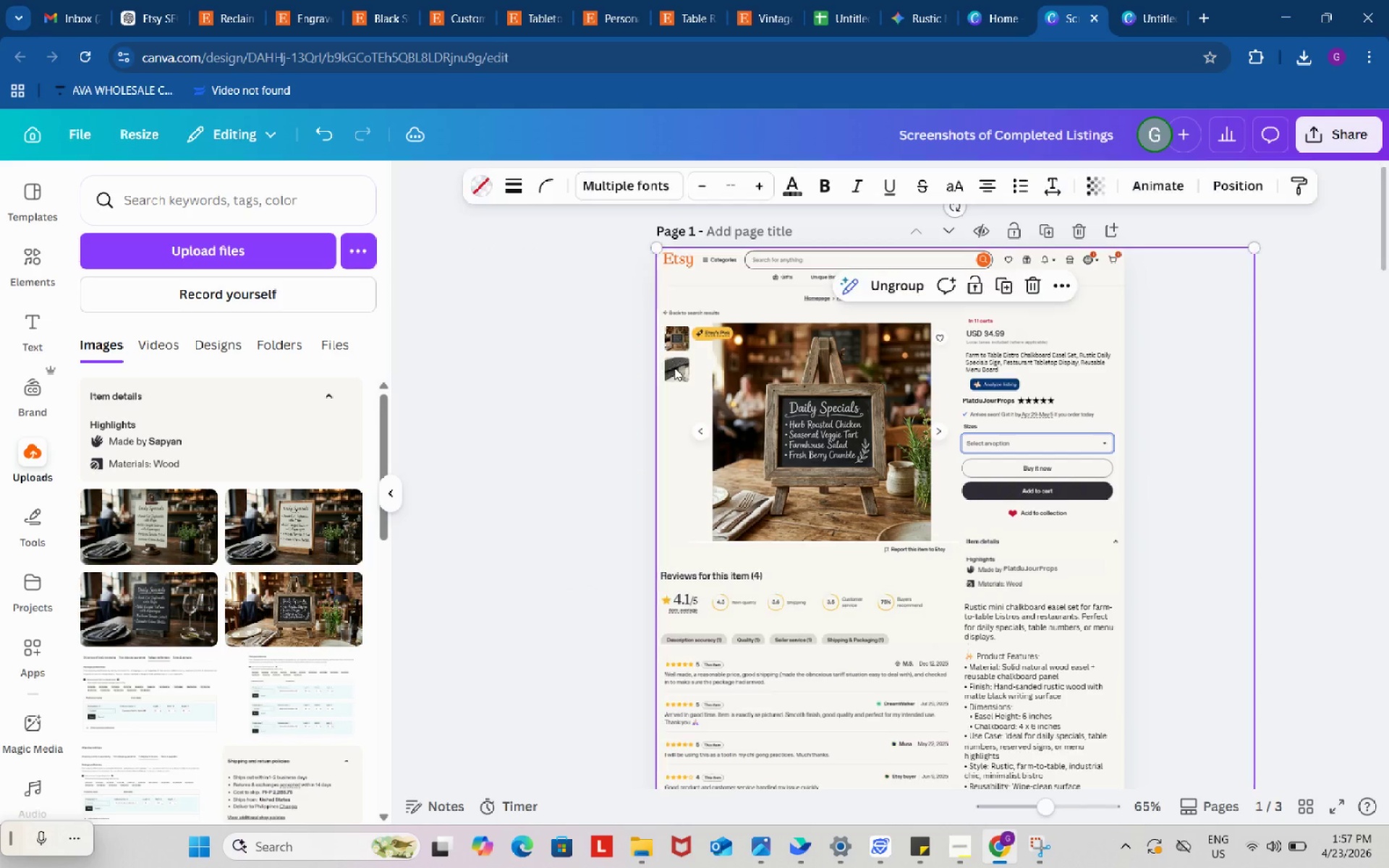 
left_click([674, 367])
 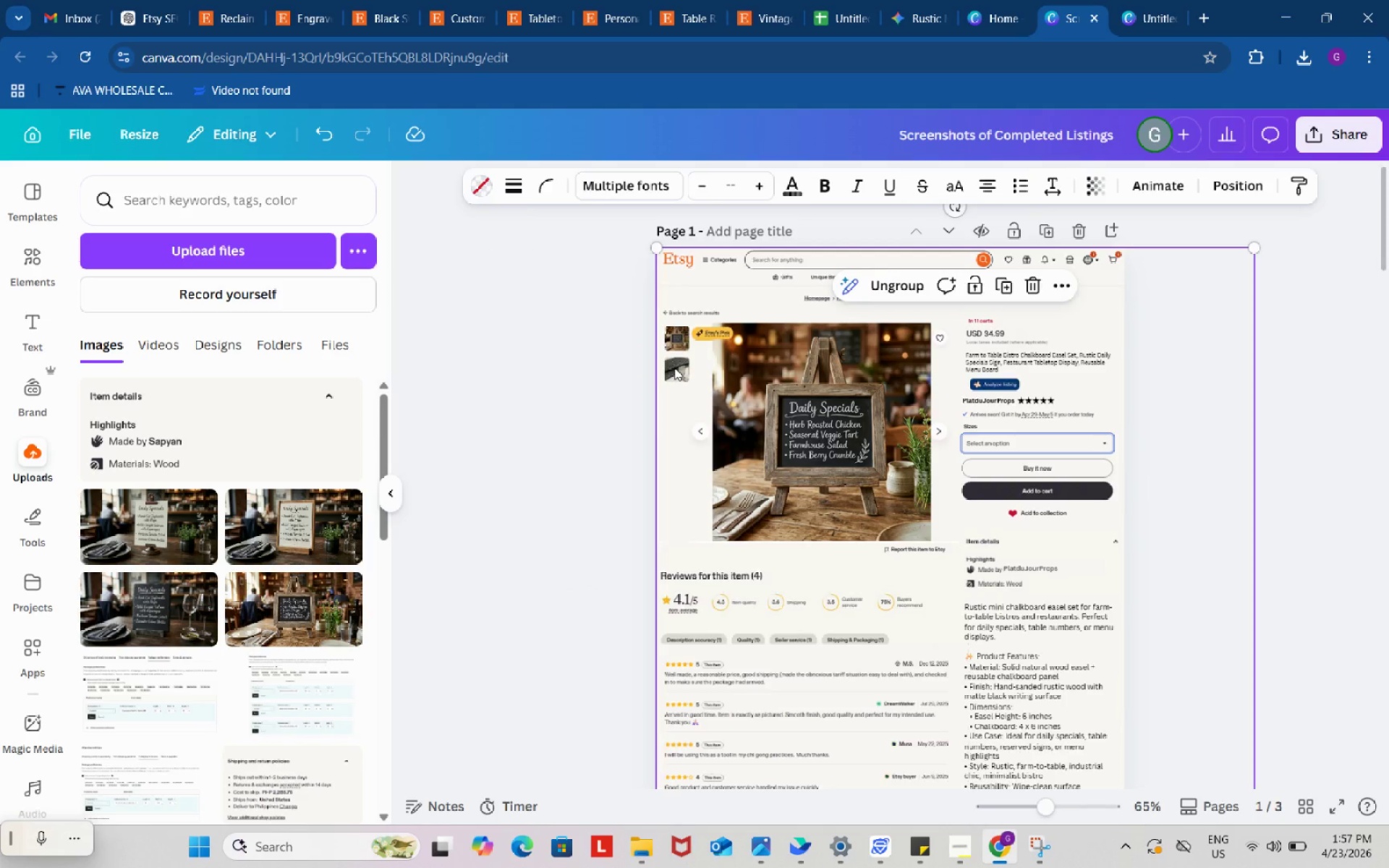 
left_click([674, 367])
 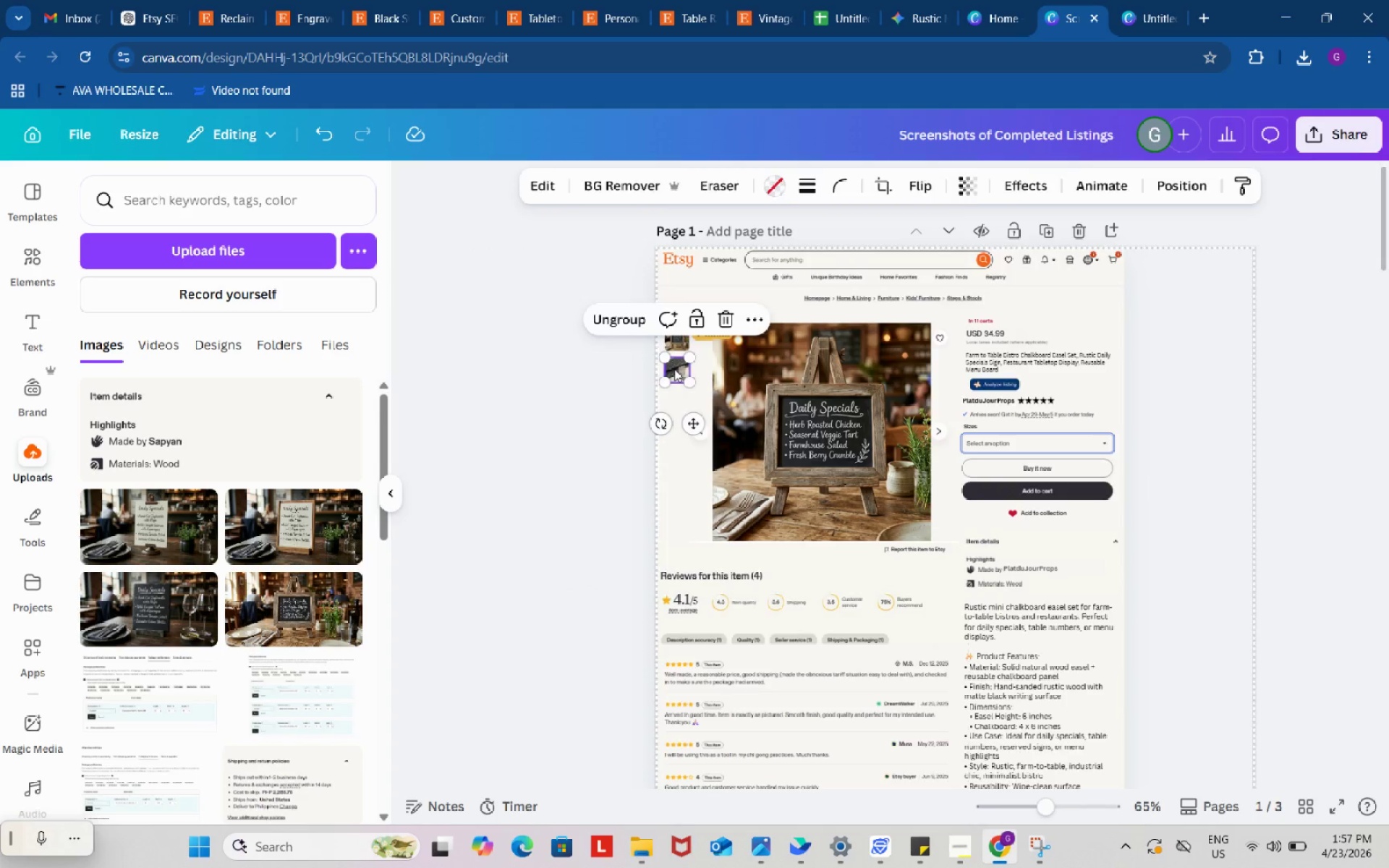 
key(Backspace)
 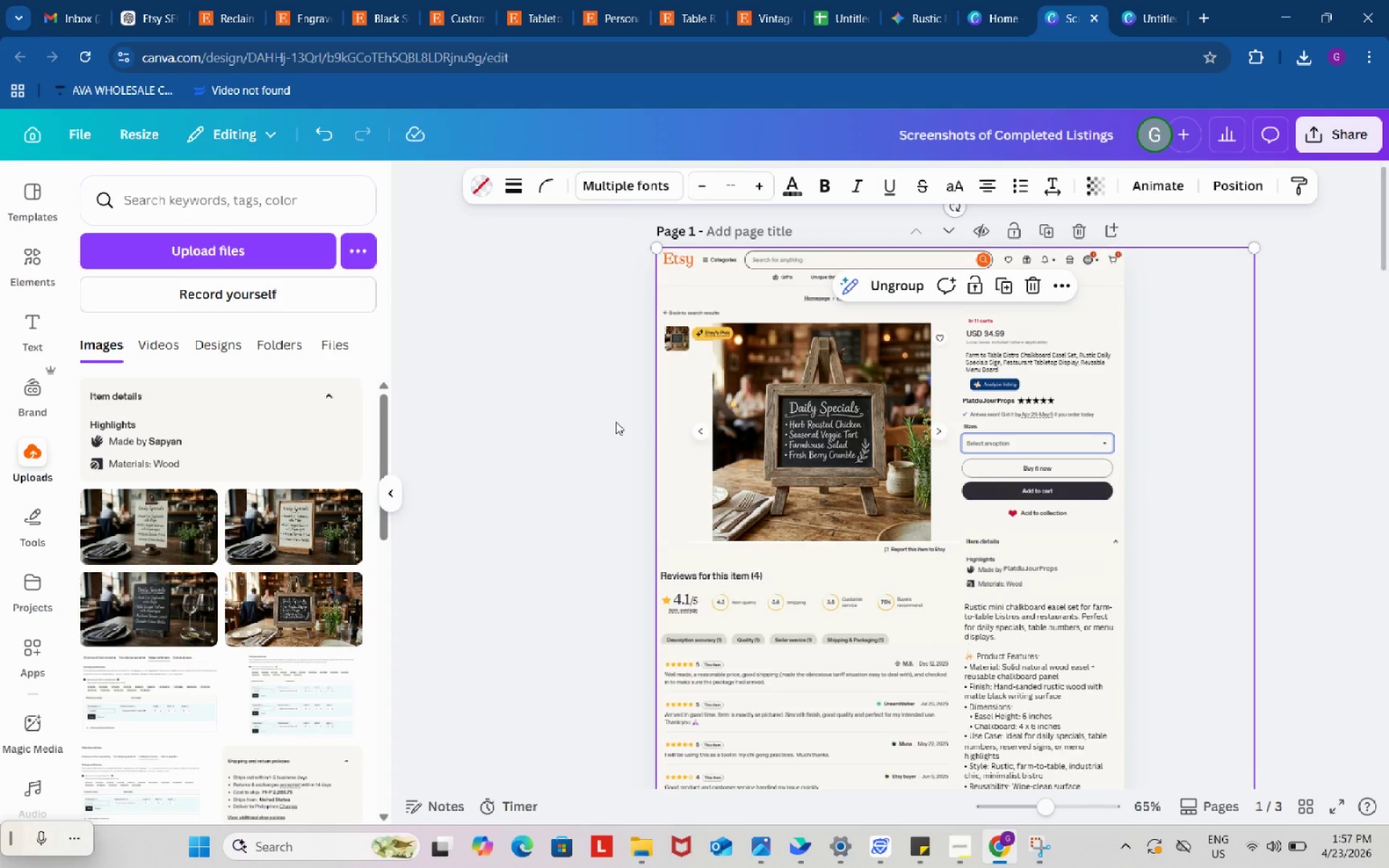 
left_click([610, 417])
 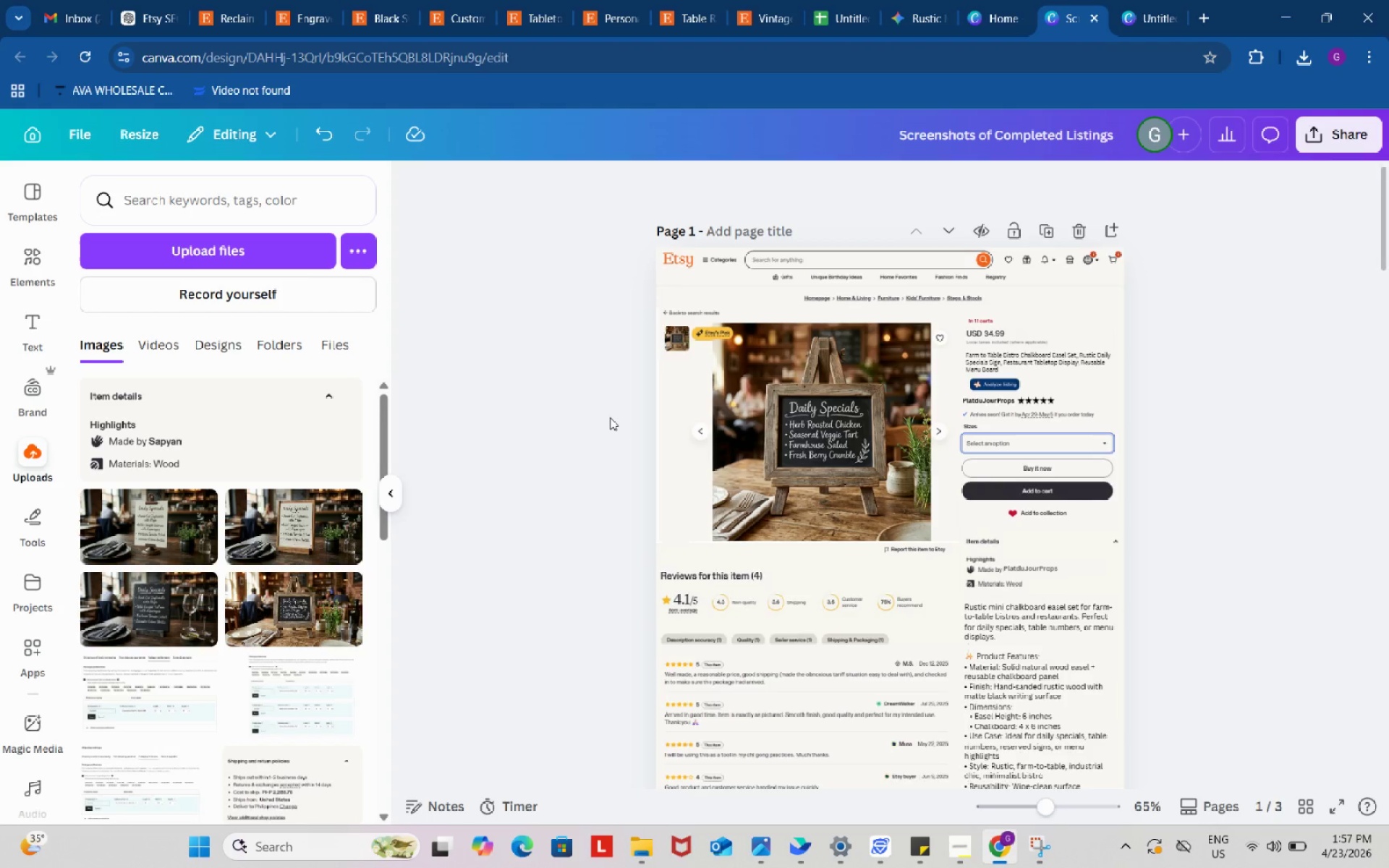 
scroll: coordinate [610, 417], scroll_direction: down, amount: 2.0
 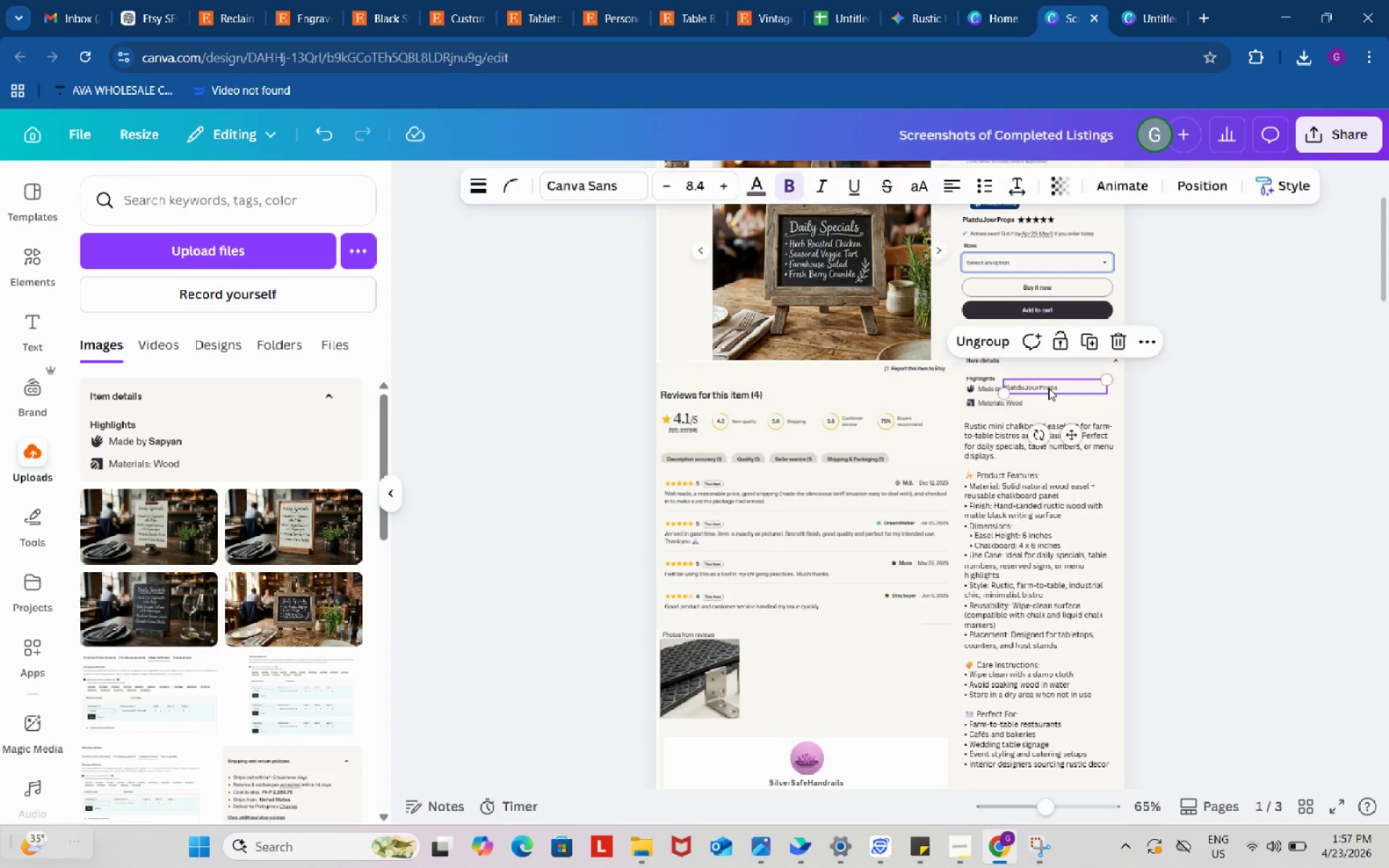 
double_click([1048, 388])
 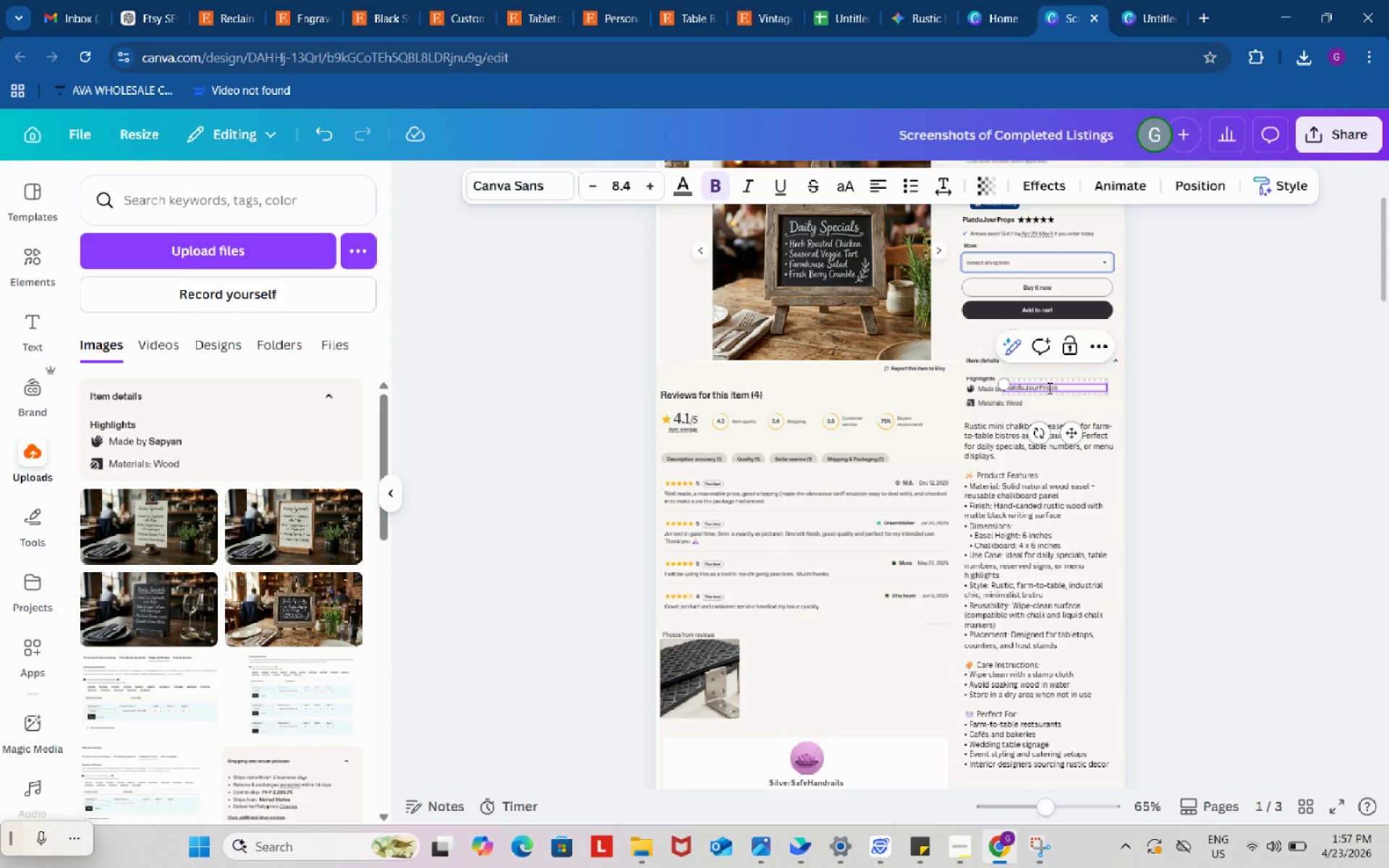 
left_click([1048, 388])
 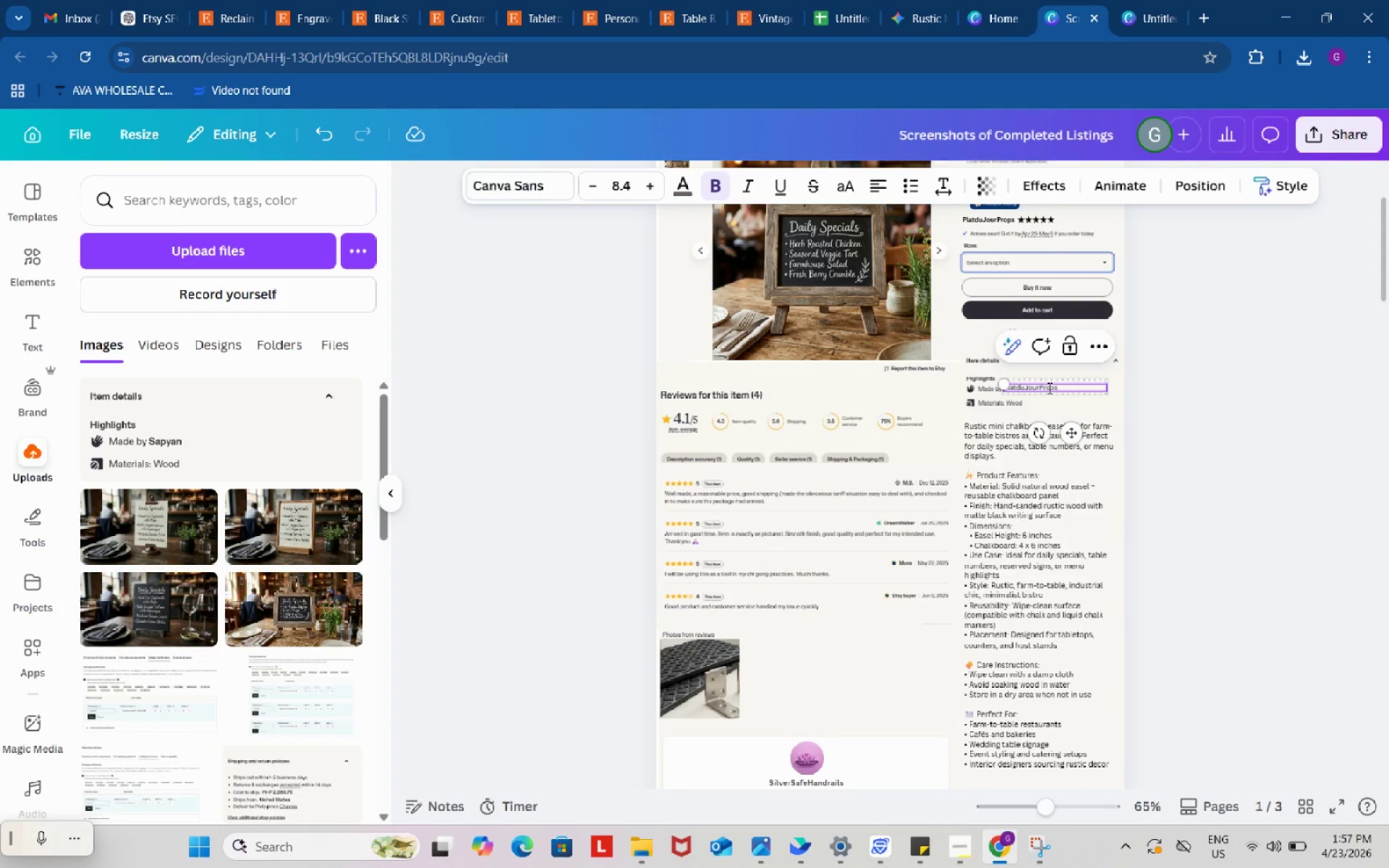 
key(Control+ControlLeft)
 